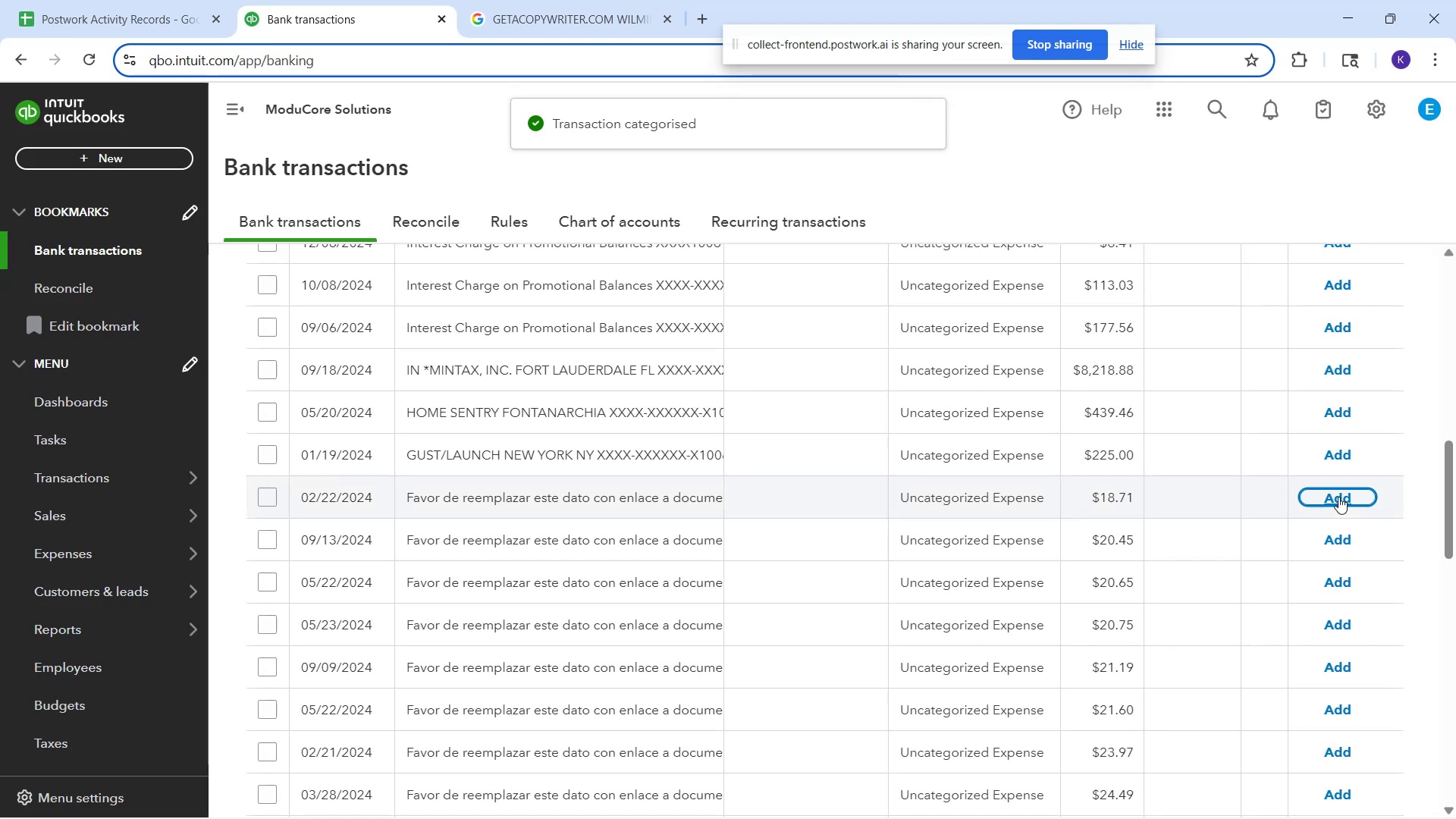 
left_click([1338, 497])
 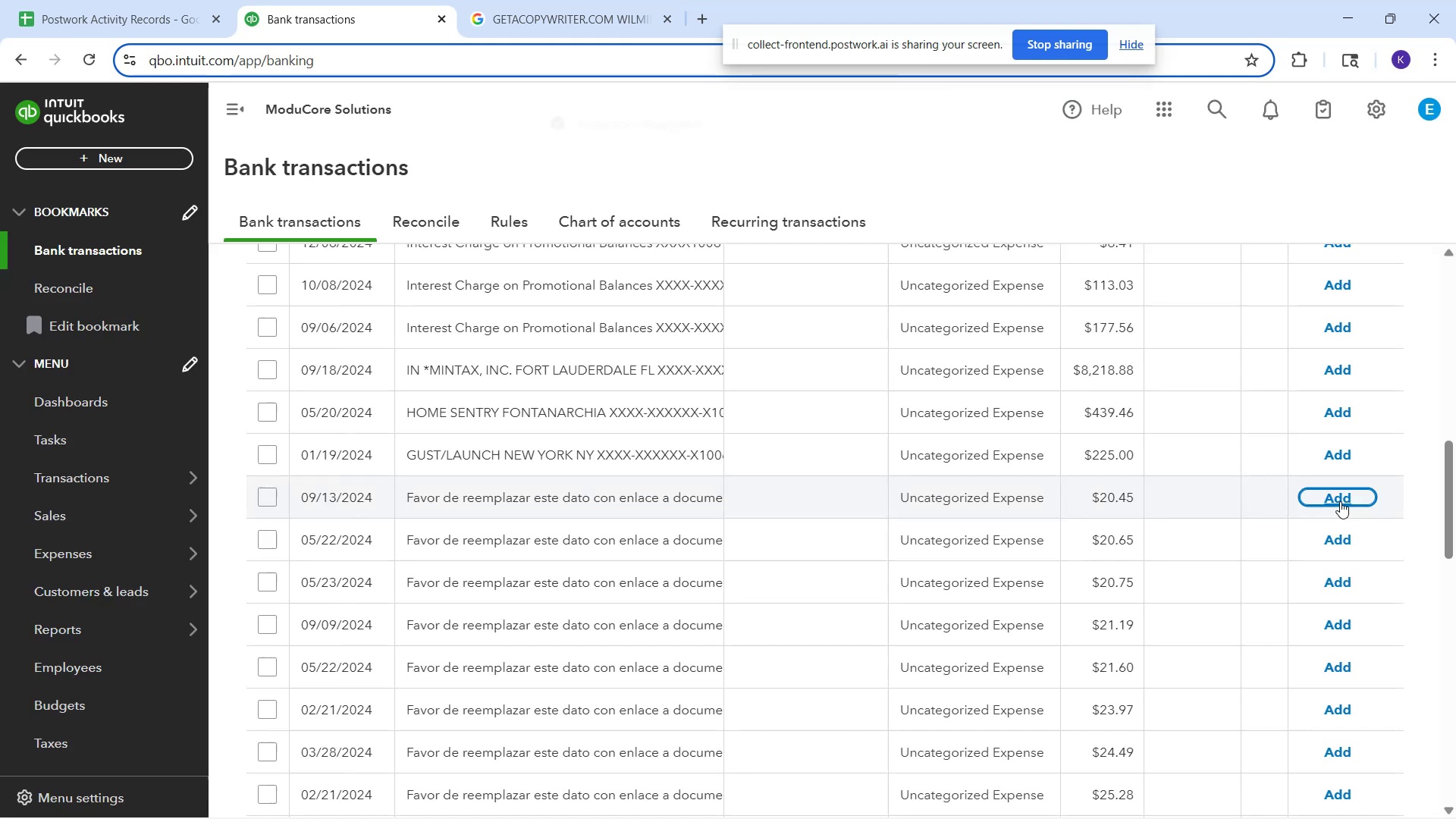 
left_click([1341, 502])
 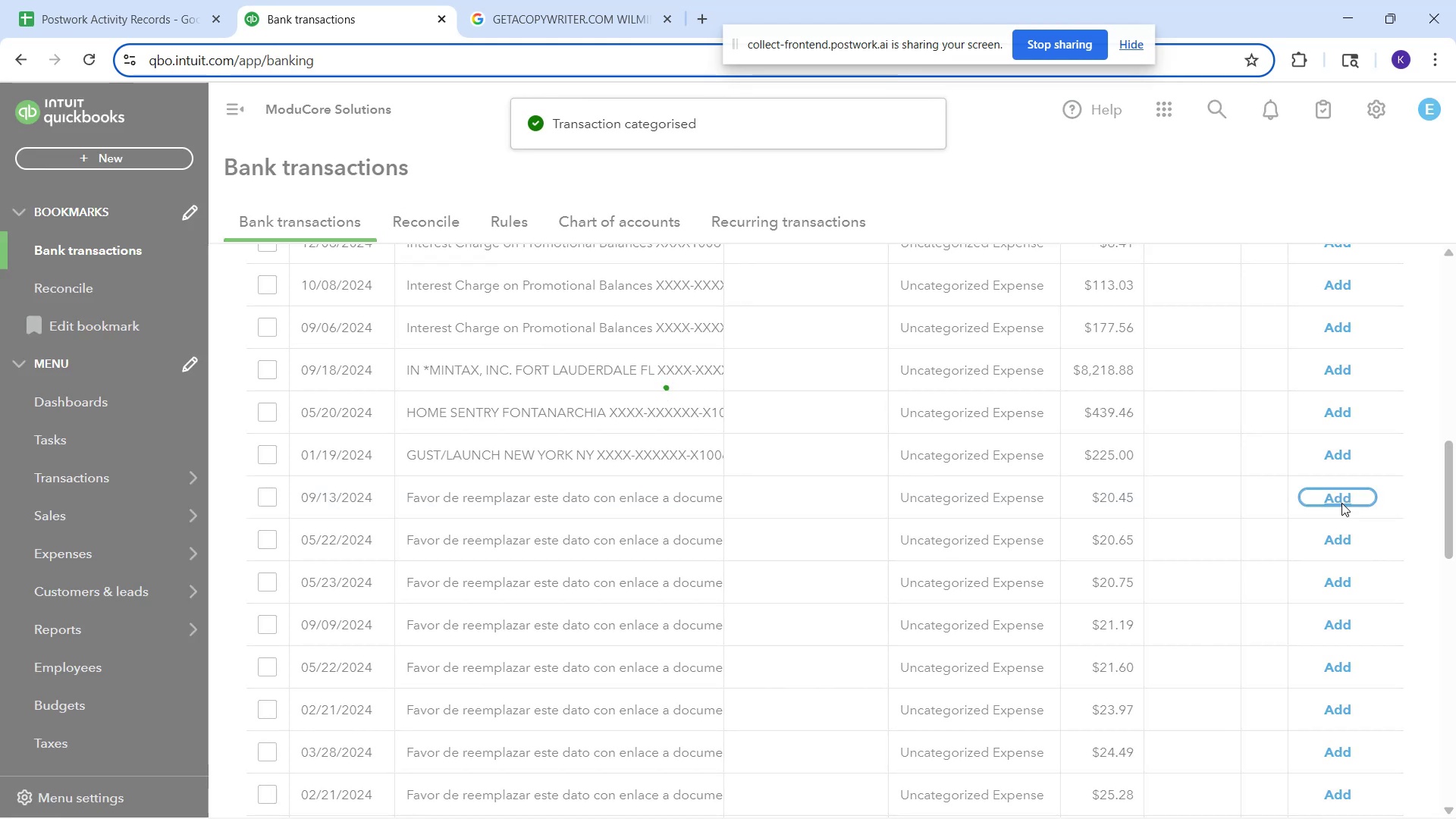 
left_click([1341, 503])
 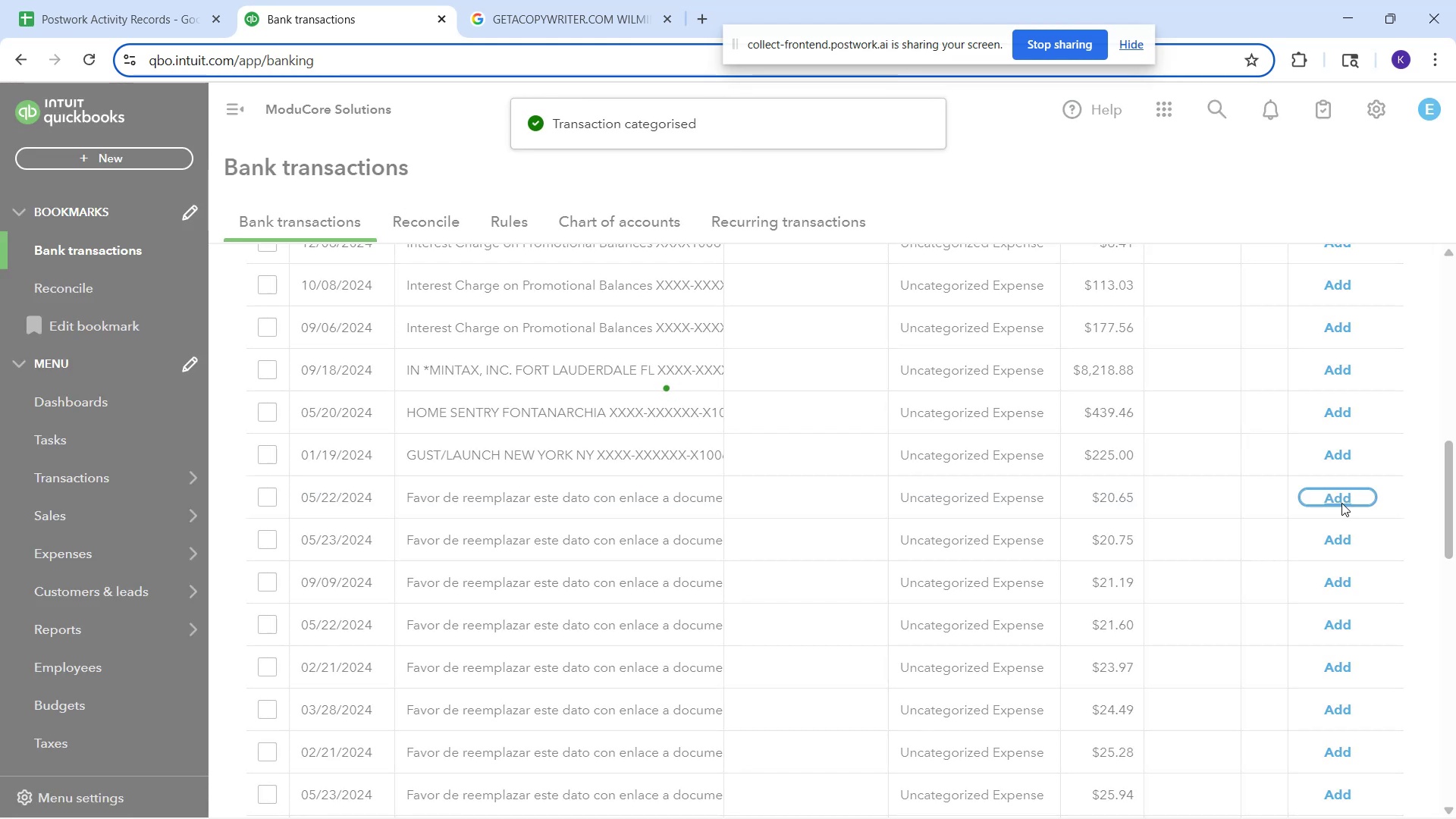 
left_click([1341, 503])
 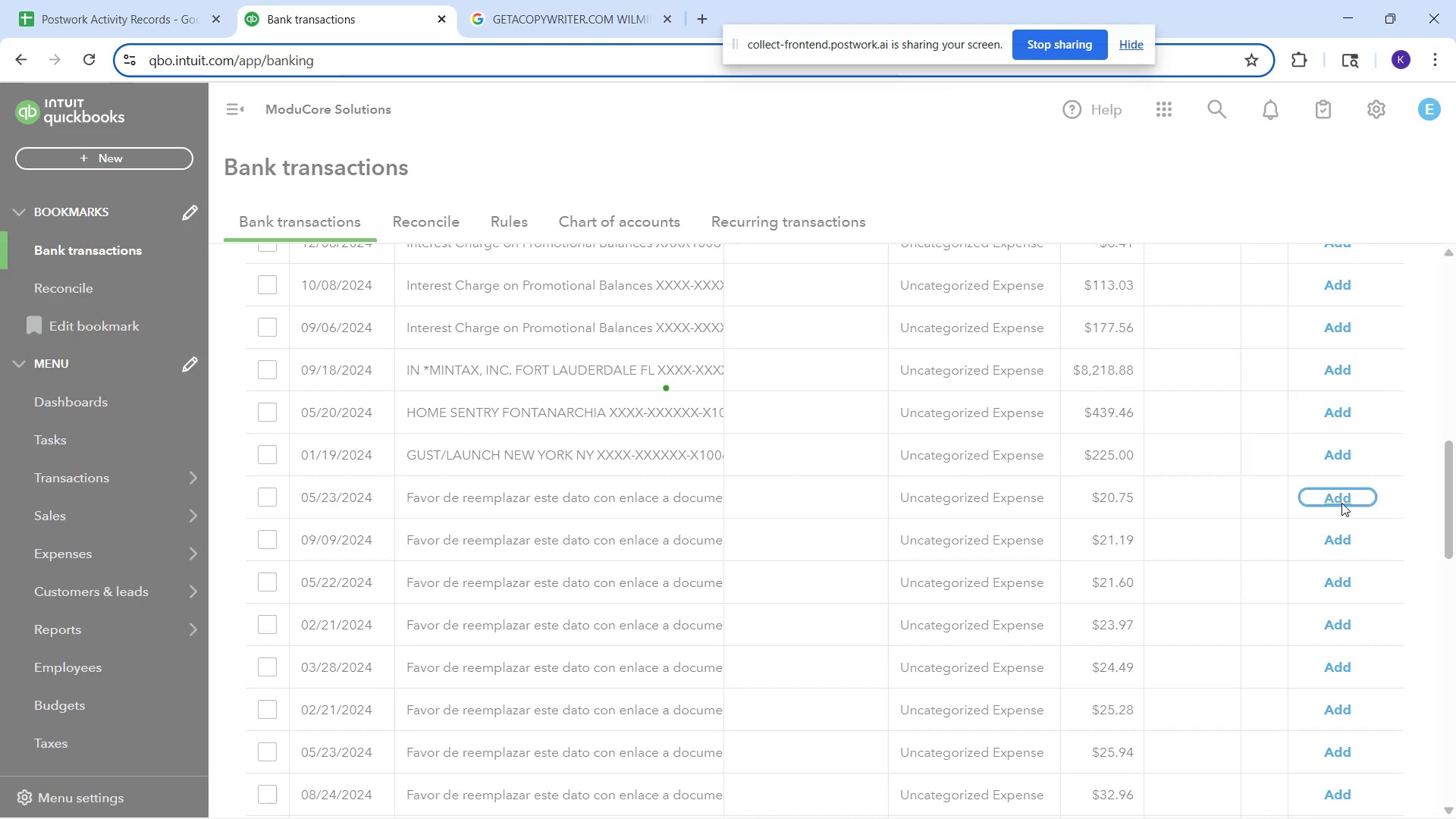 
left_click([1341, 503])
 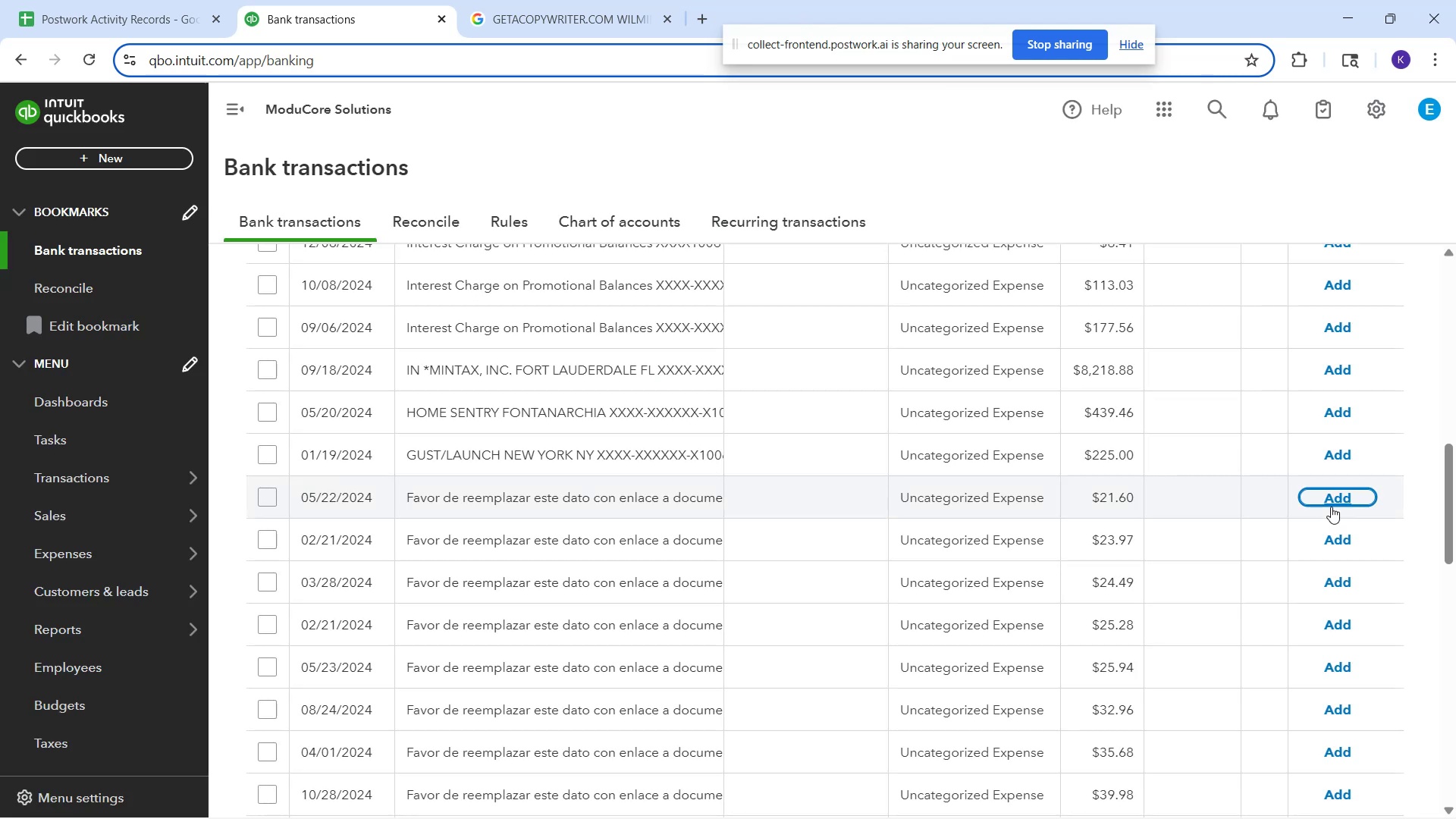 
wait(13.1)
 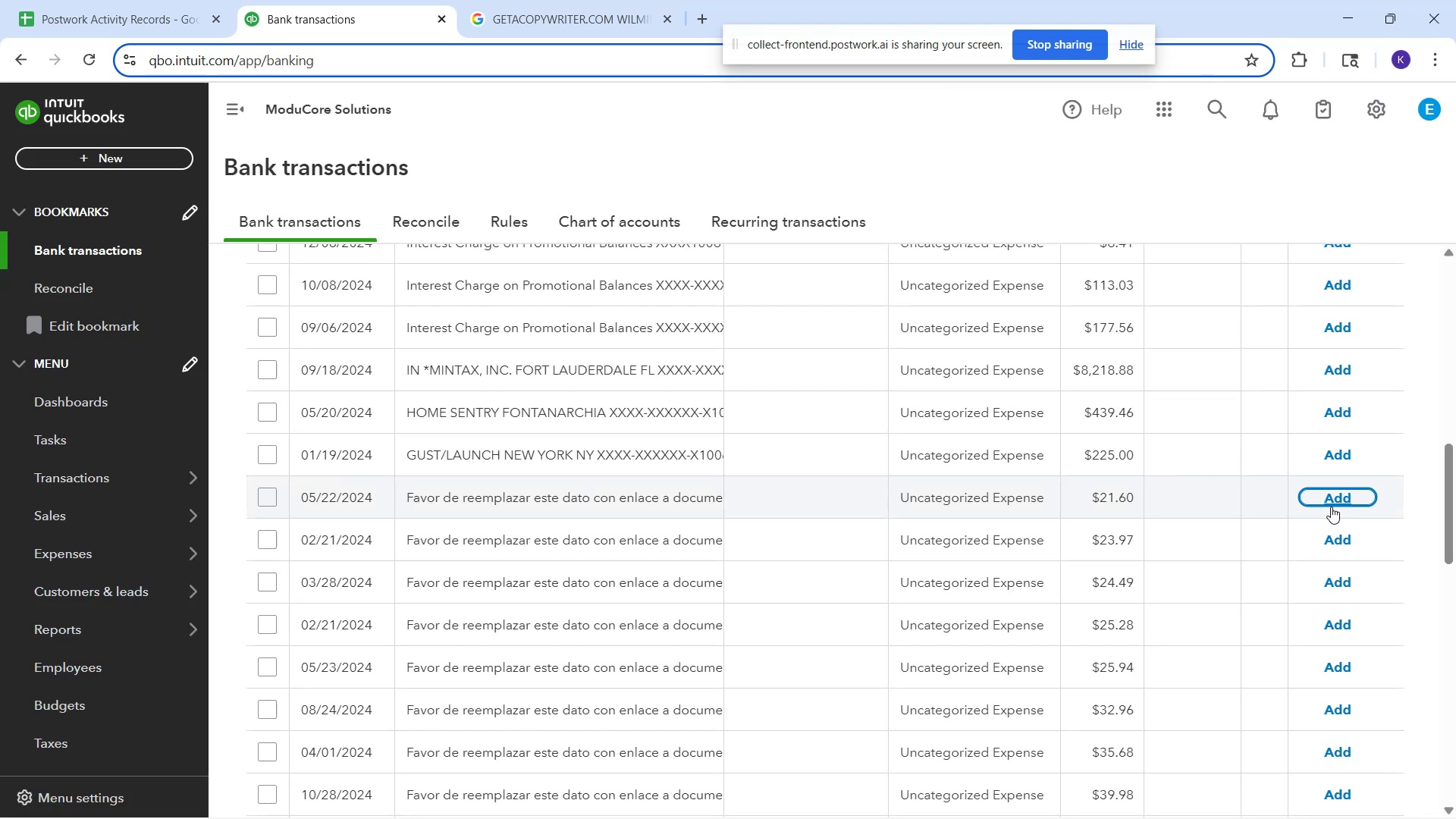 
left_click([1329, 503])
 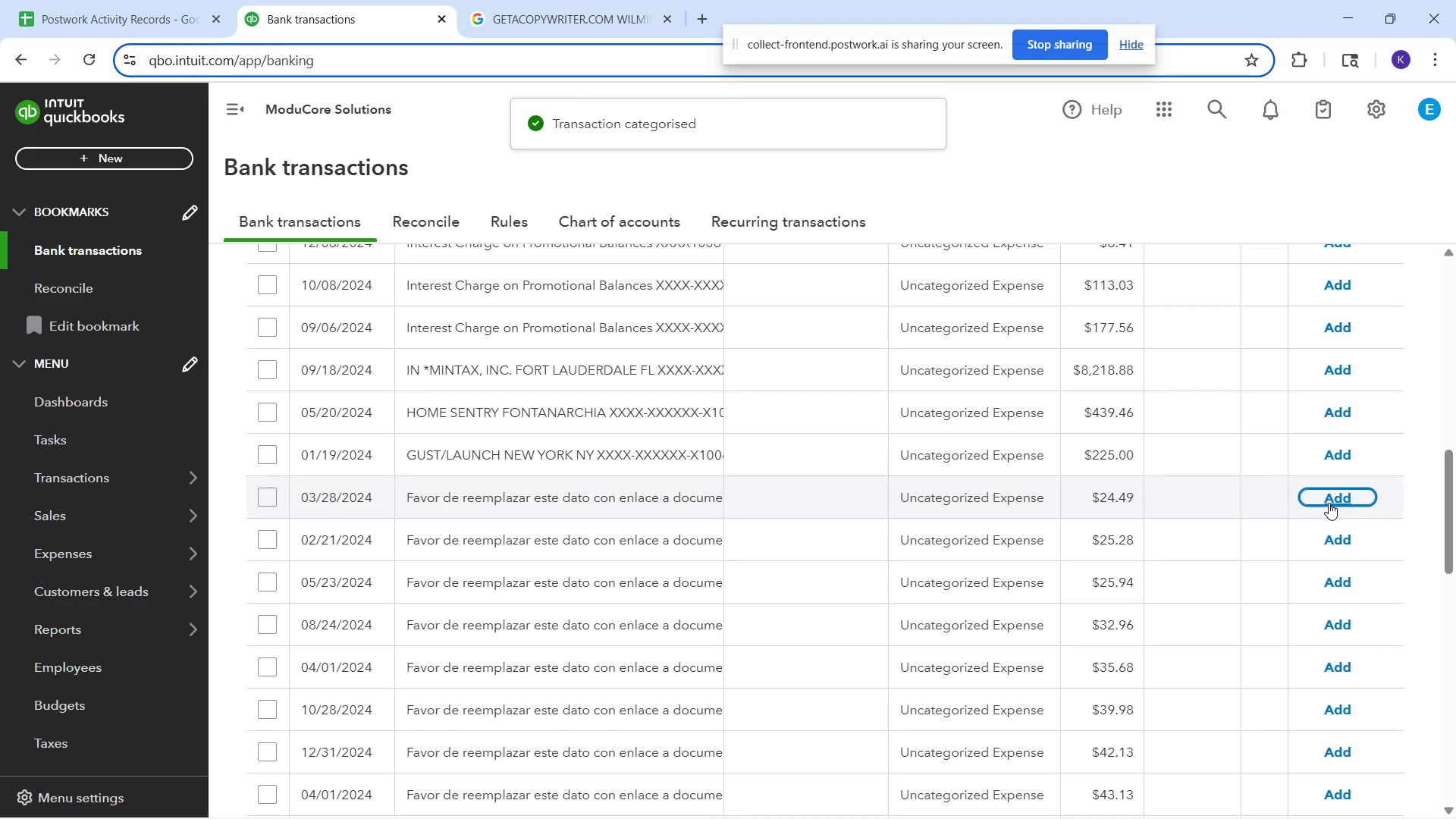 
left_click([1329, 503])
 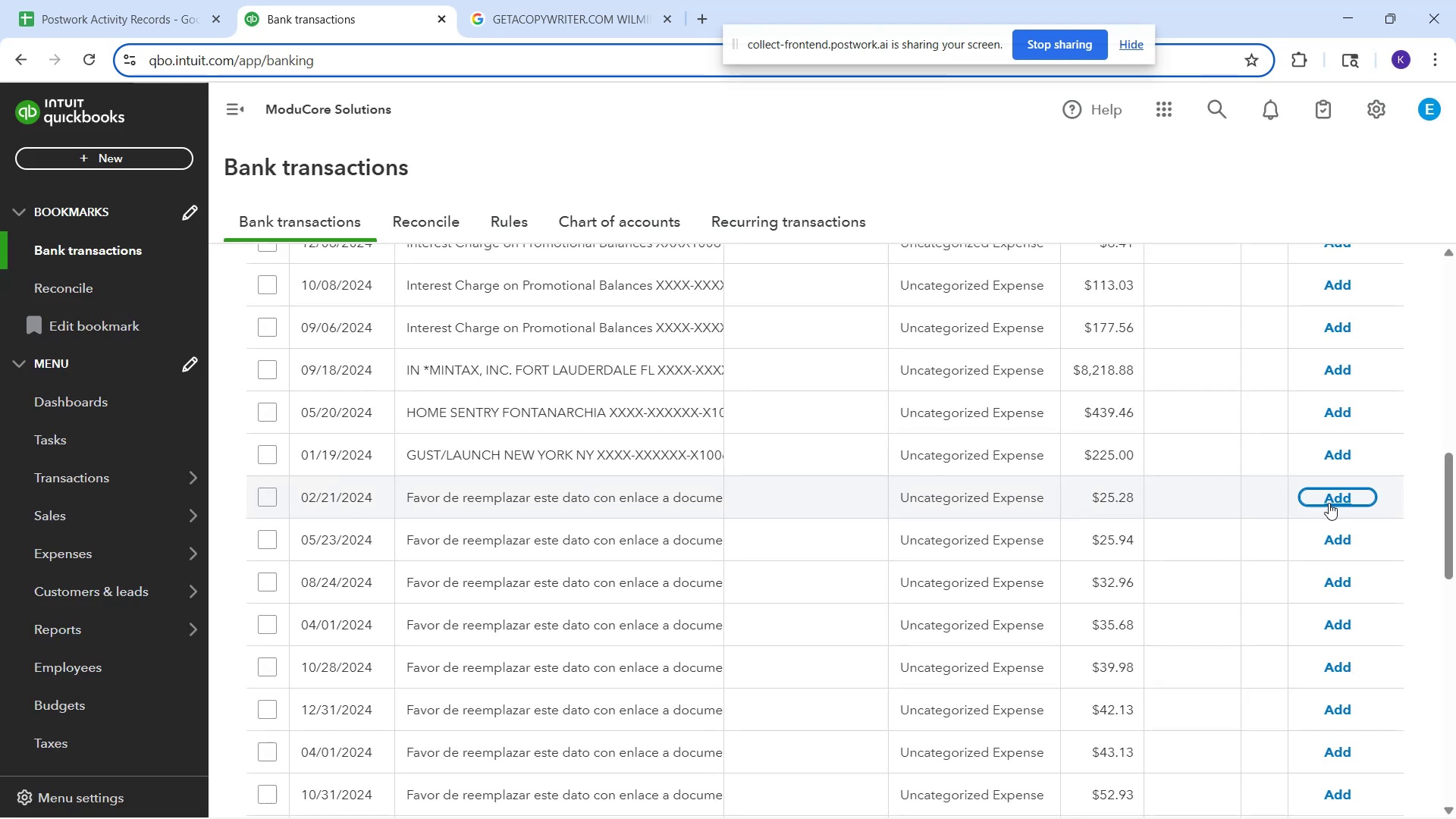 
left_click([1329, 503])
 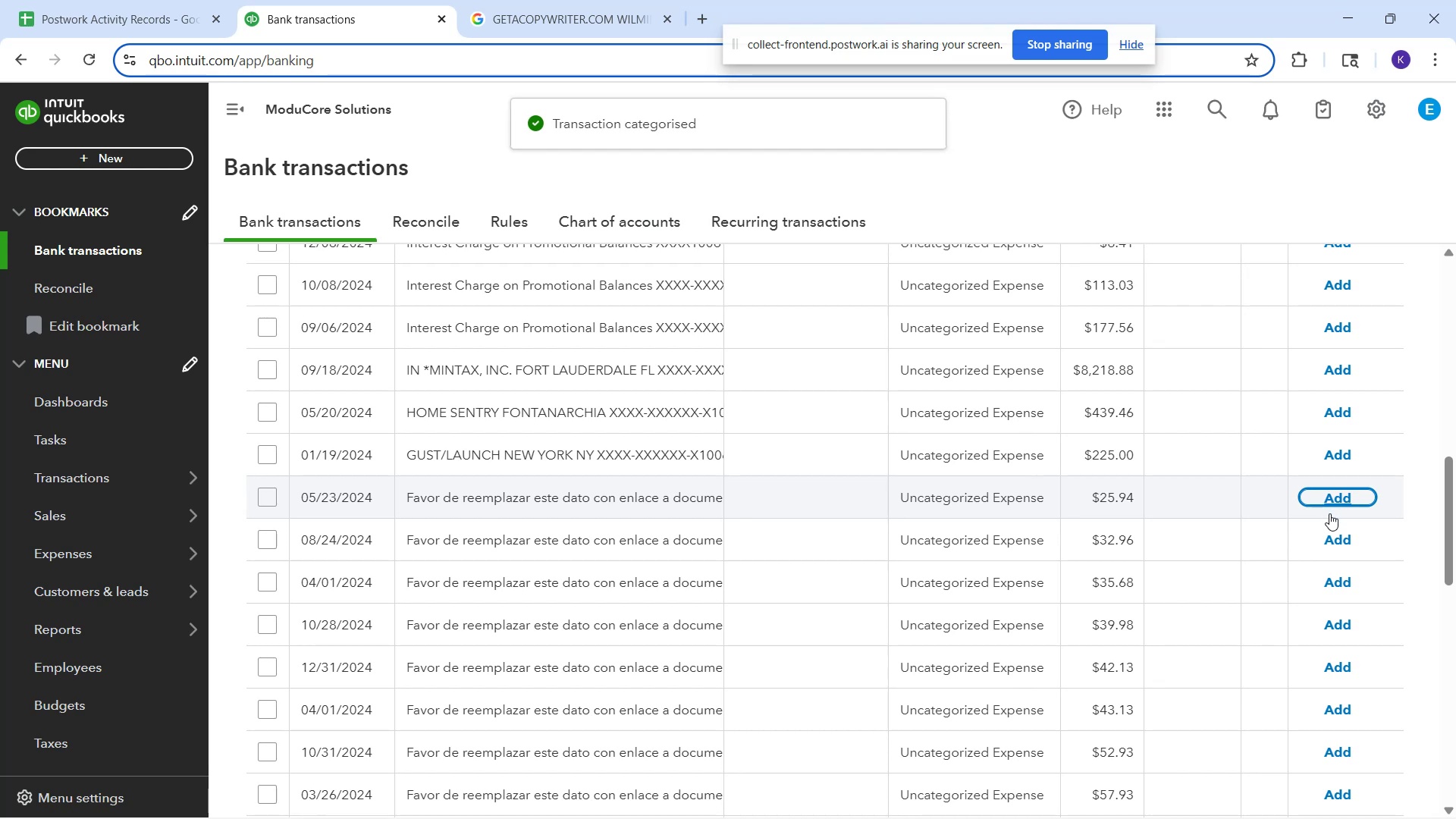 
wait(6.25)
 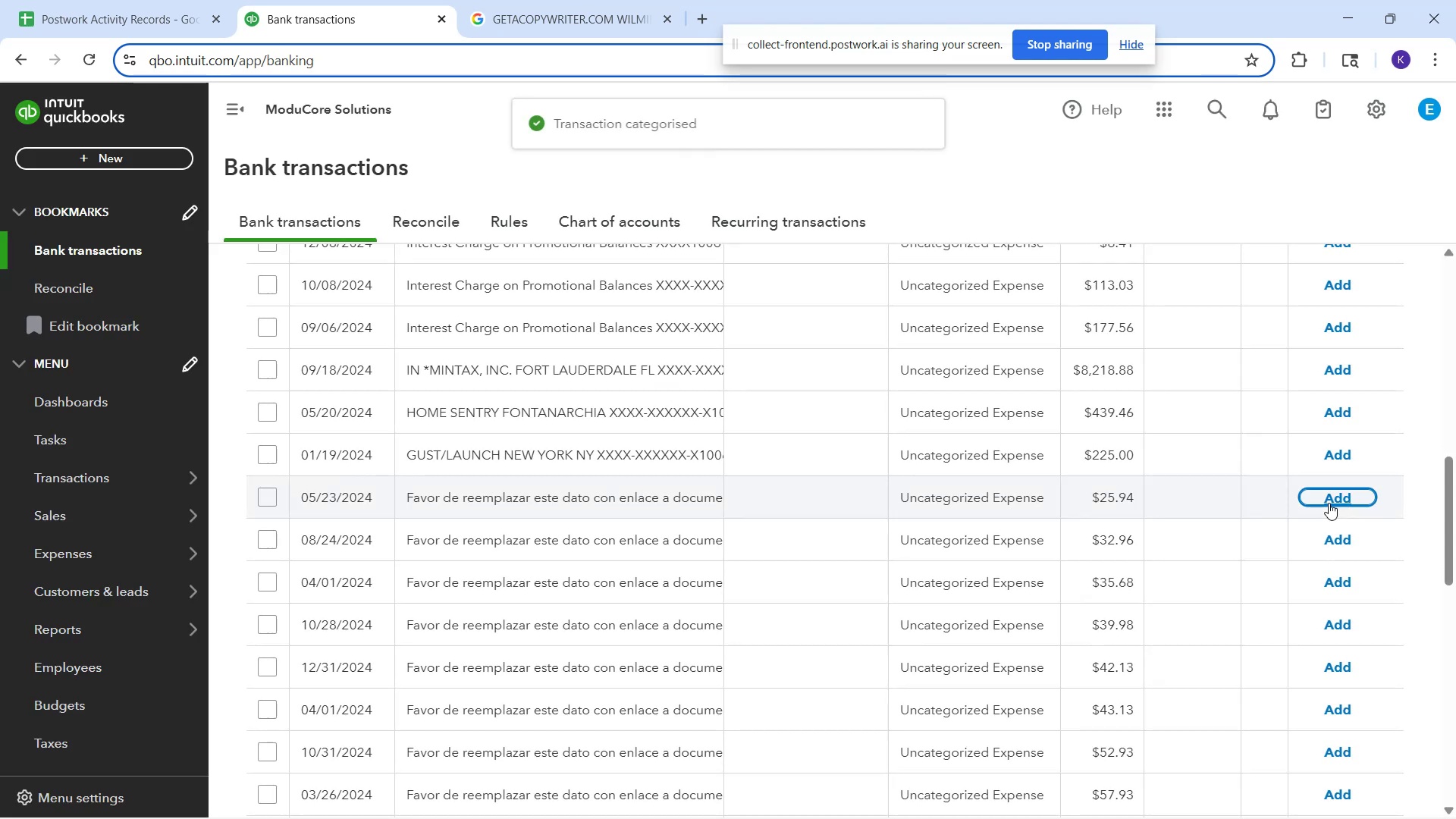 
left_click([1324, 502])
 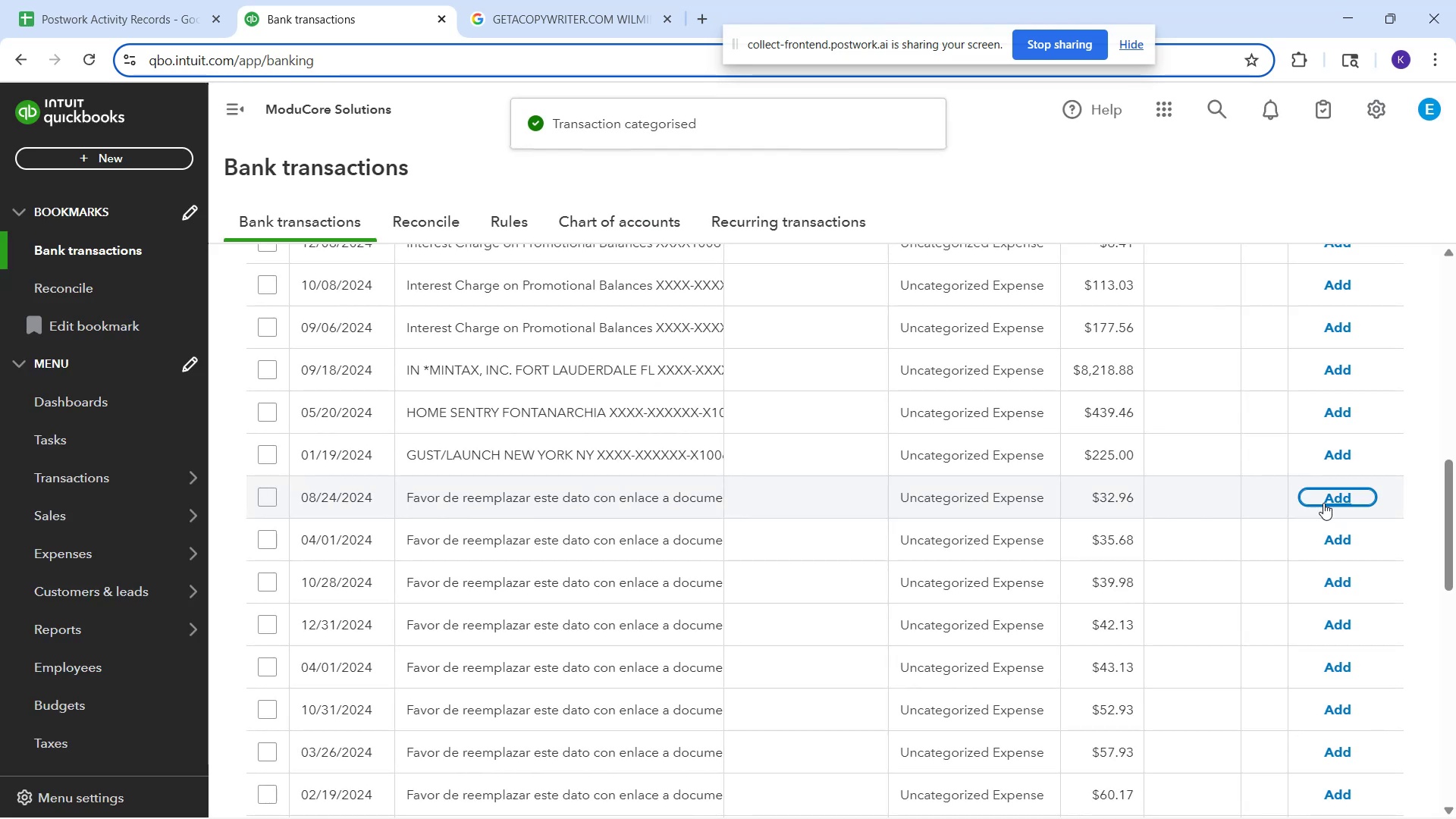 
wait(6.65)
 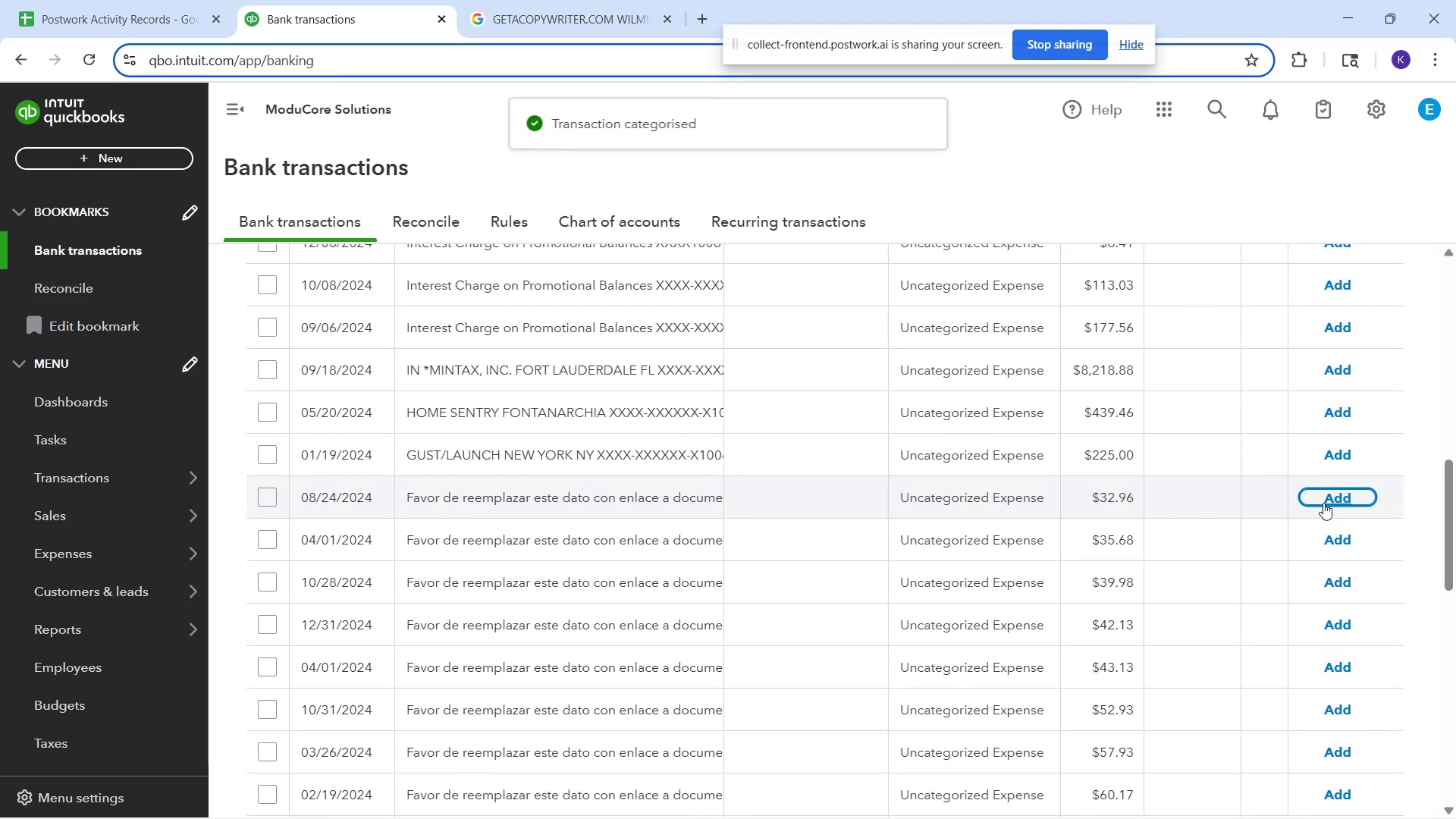 
left_click([1340, 500])
 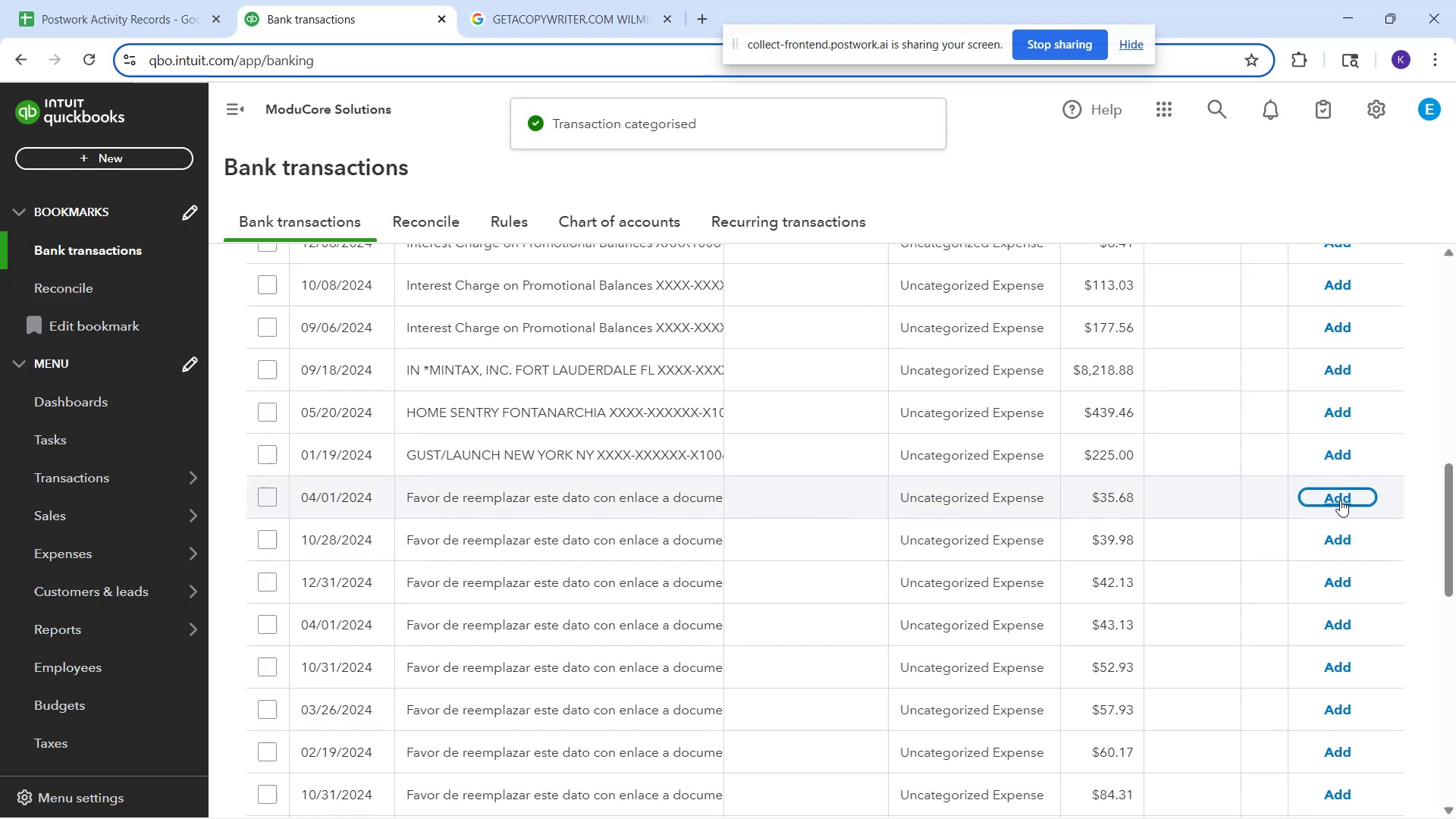 
left_click([1340, 500])
 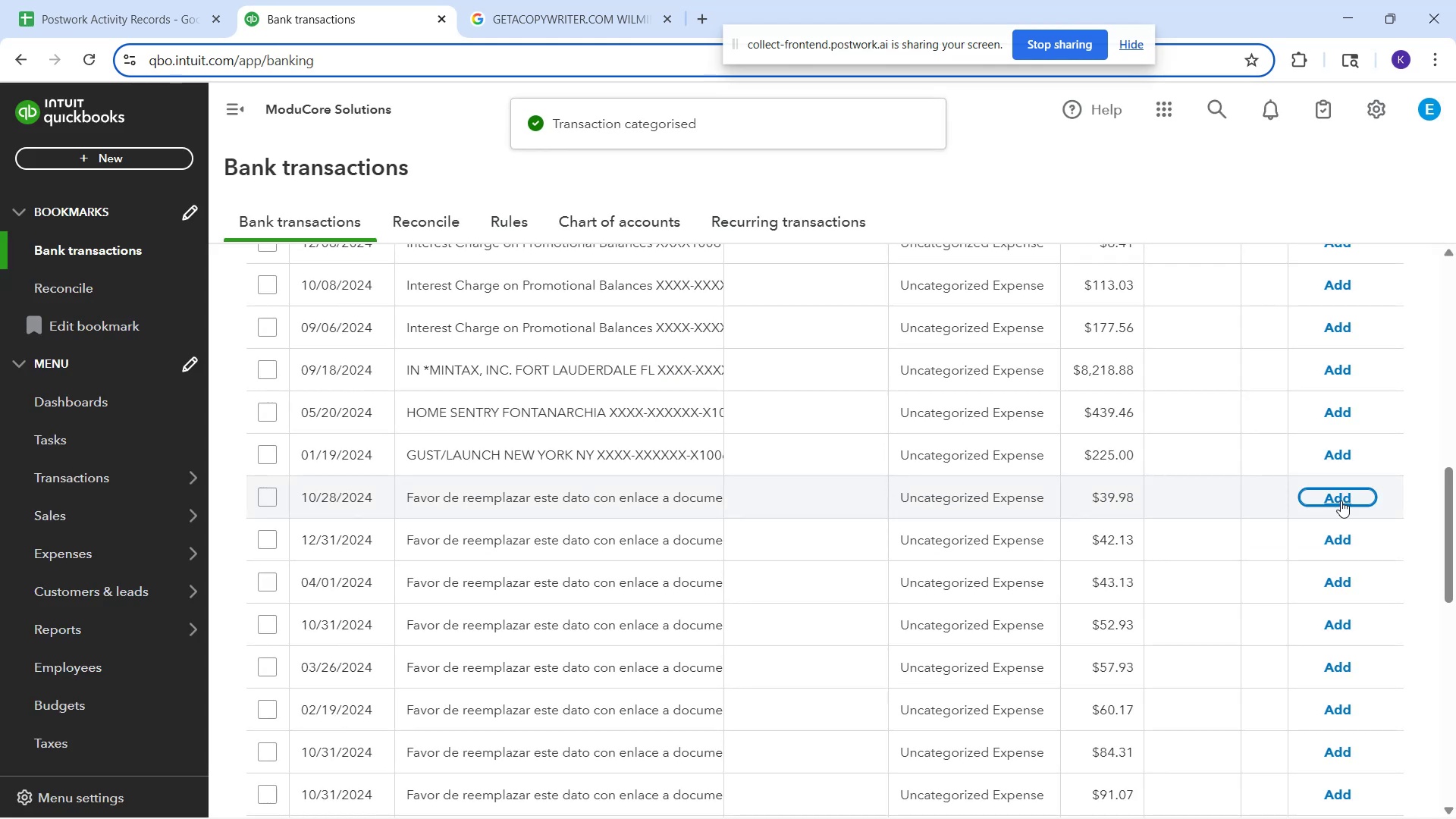 
left_click([1341, 500])
 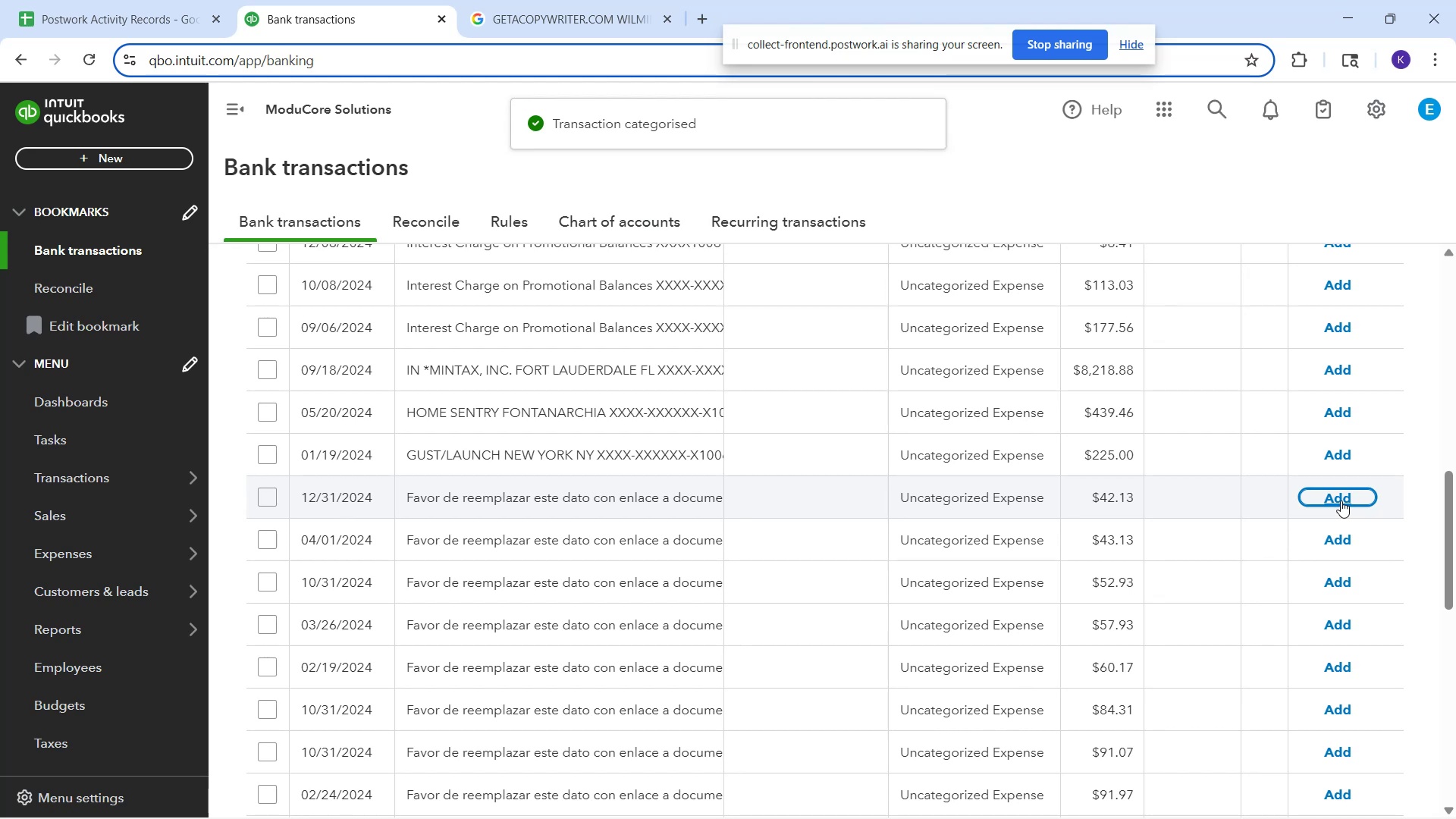 
wait(5.39)
 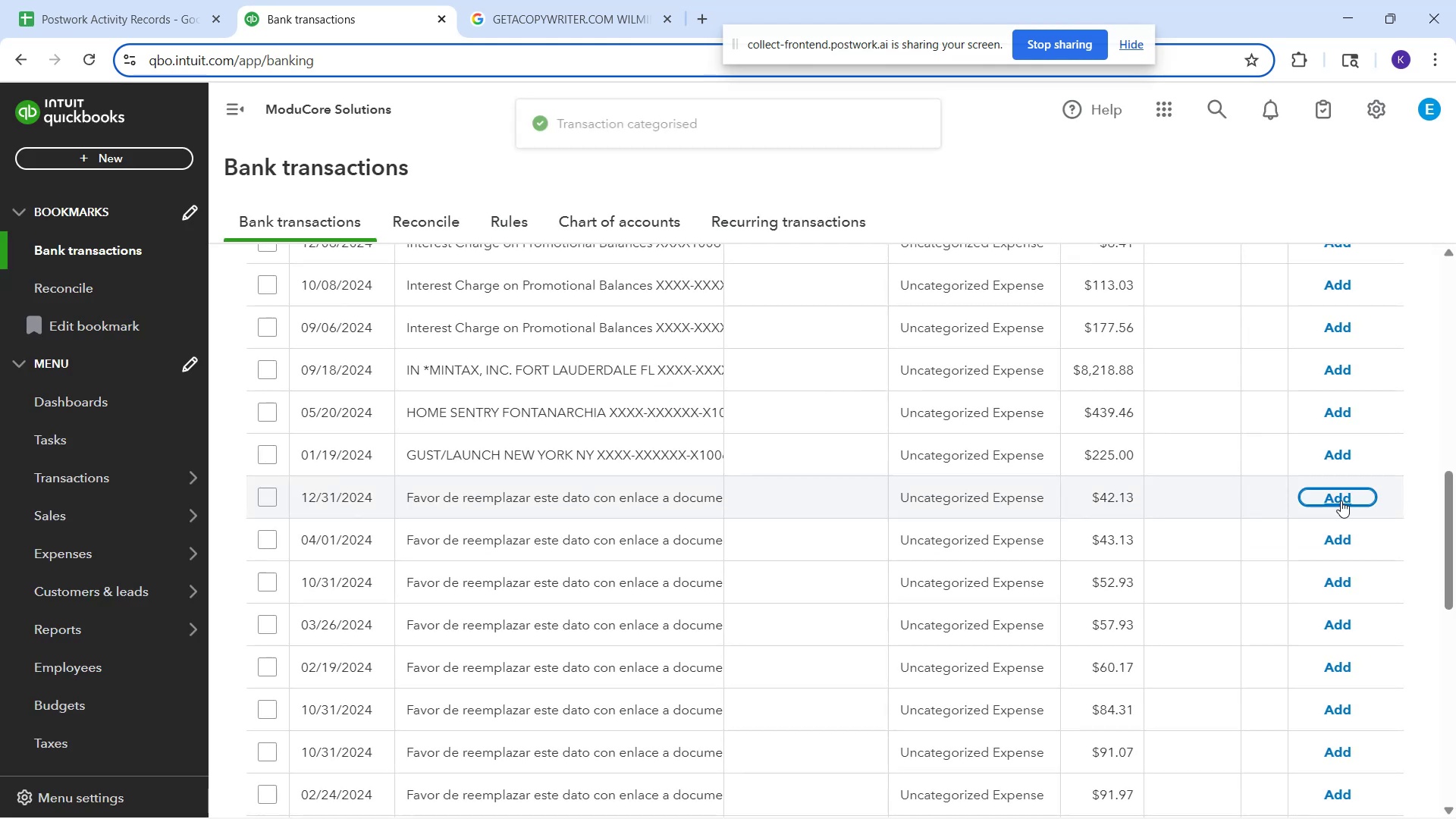 
left_click([1341, 500])
 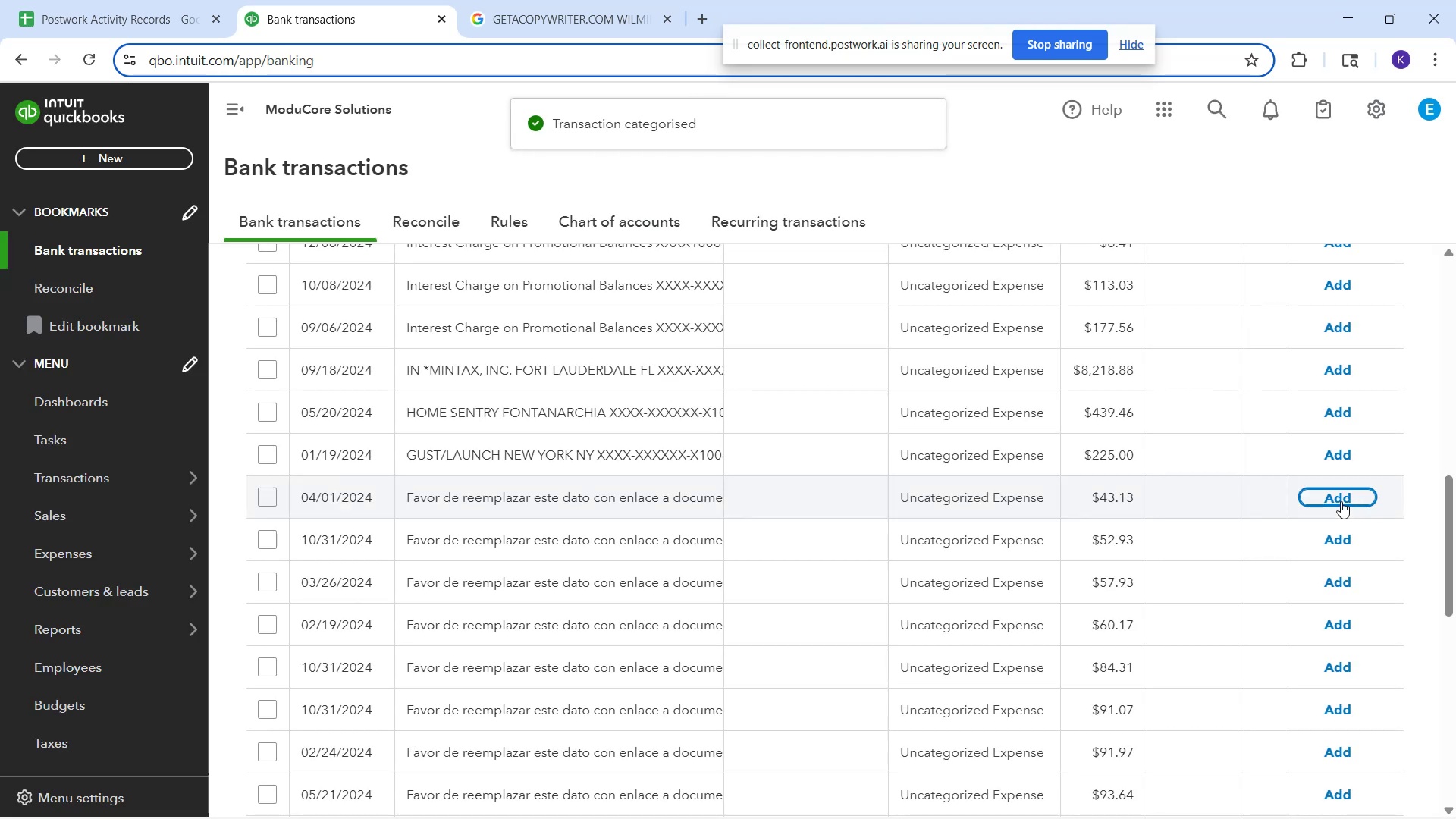 
left_click([1341, 501])
 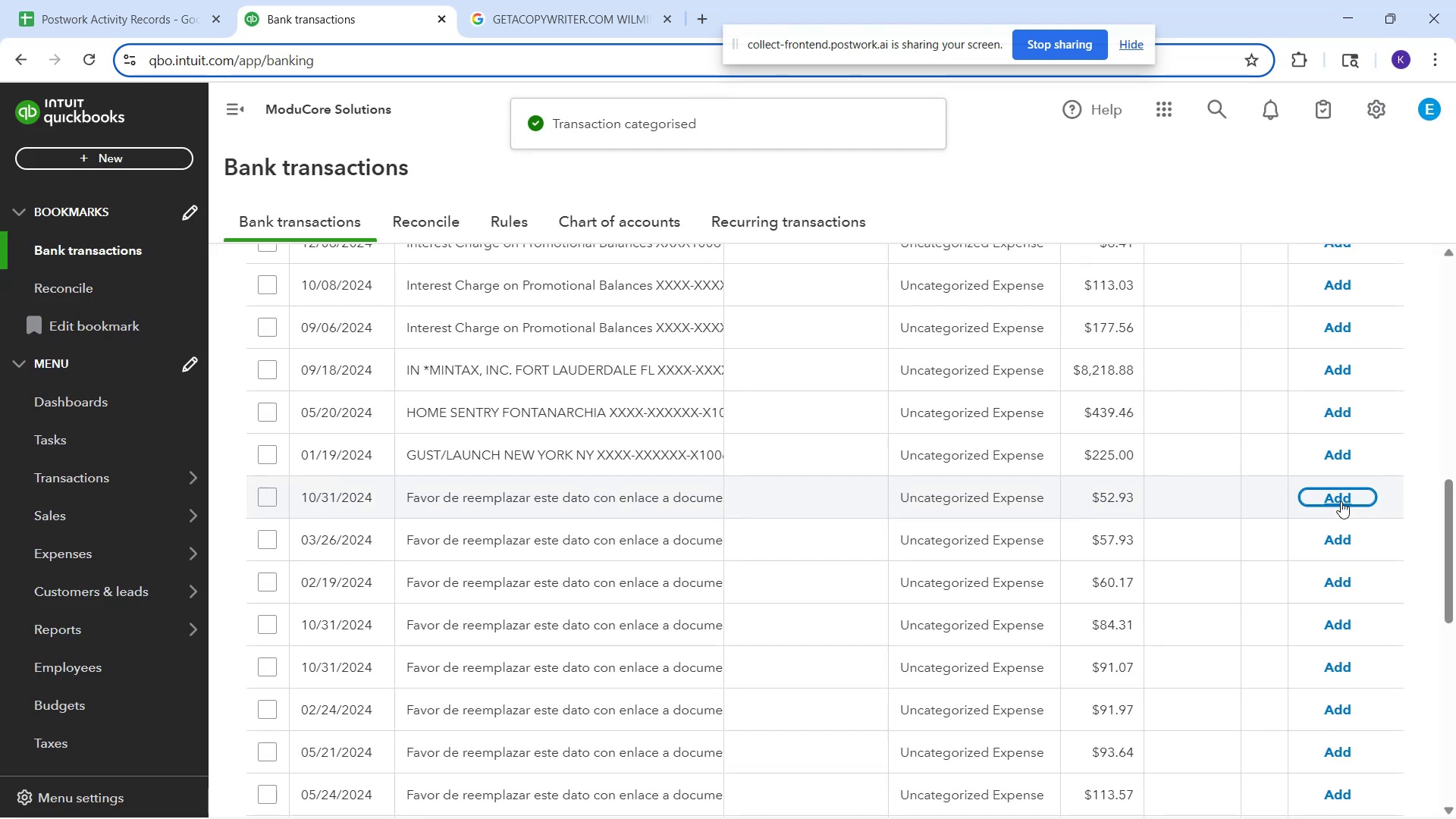 
left_click([1341, 501])
 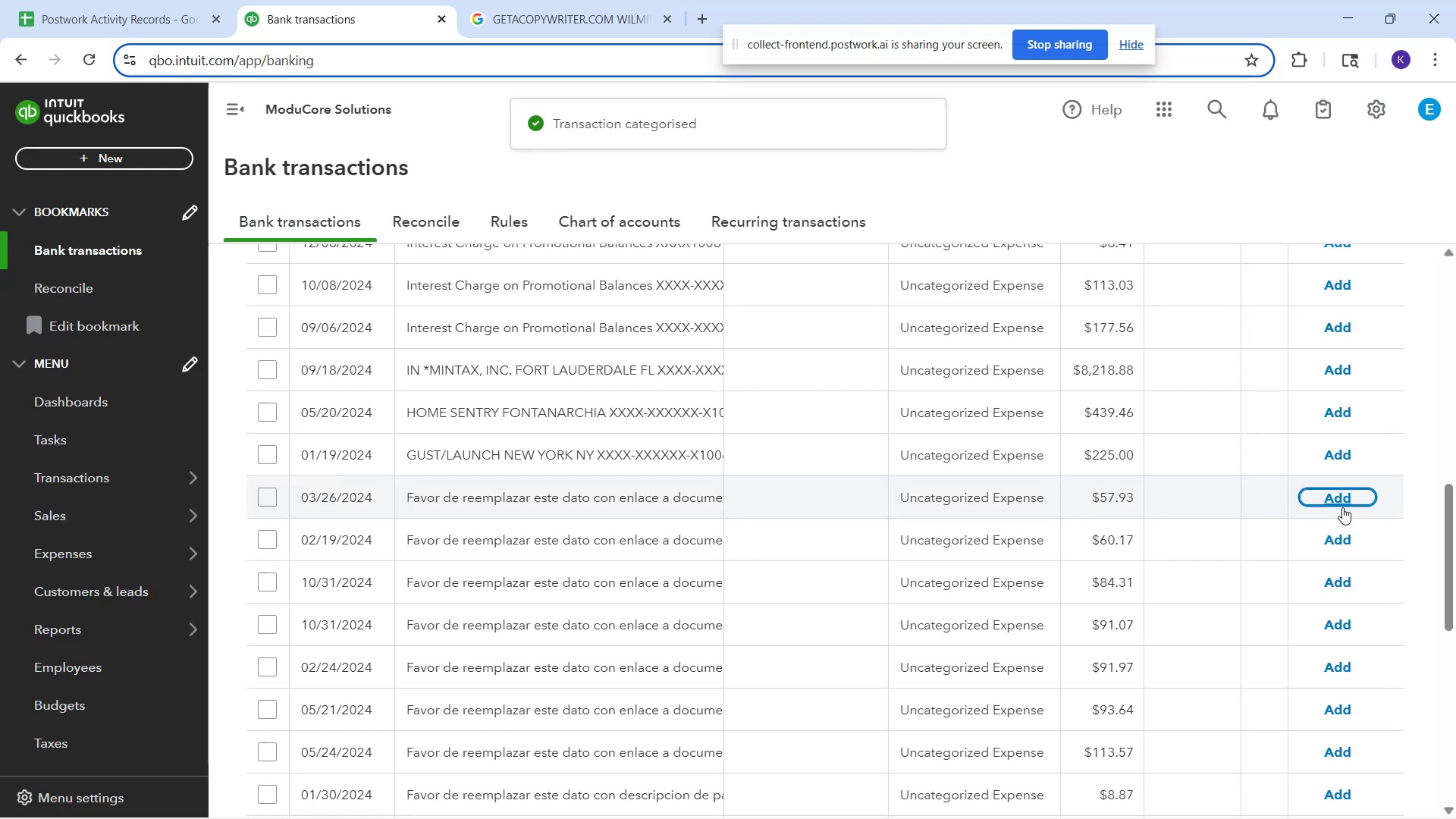 
left_click([1342, 507])
 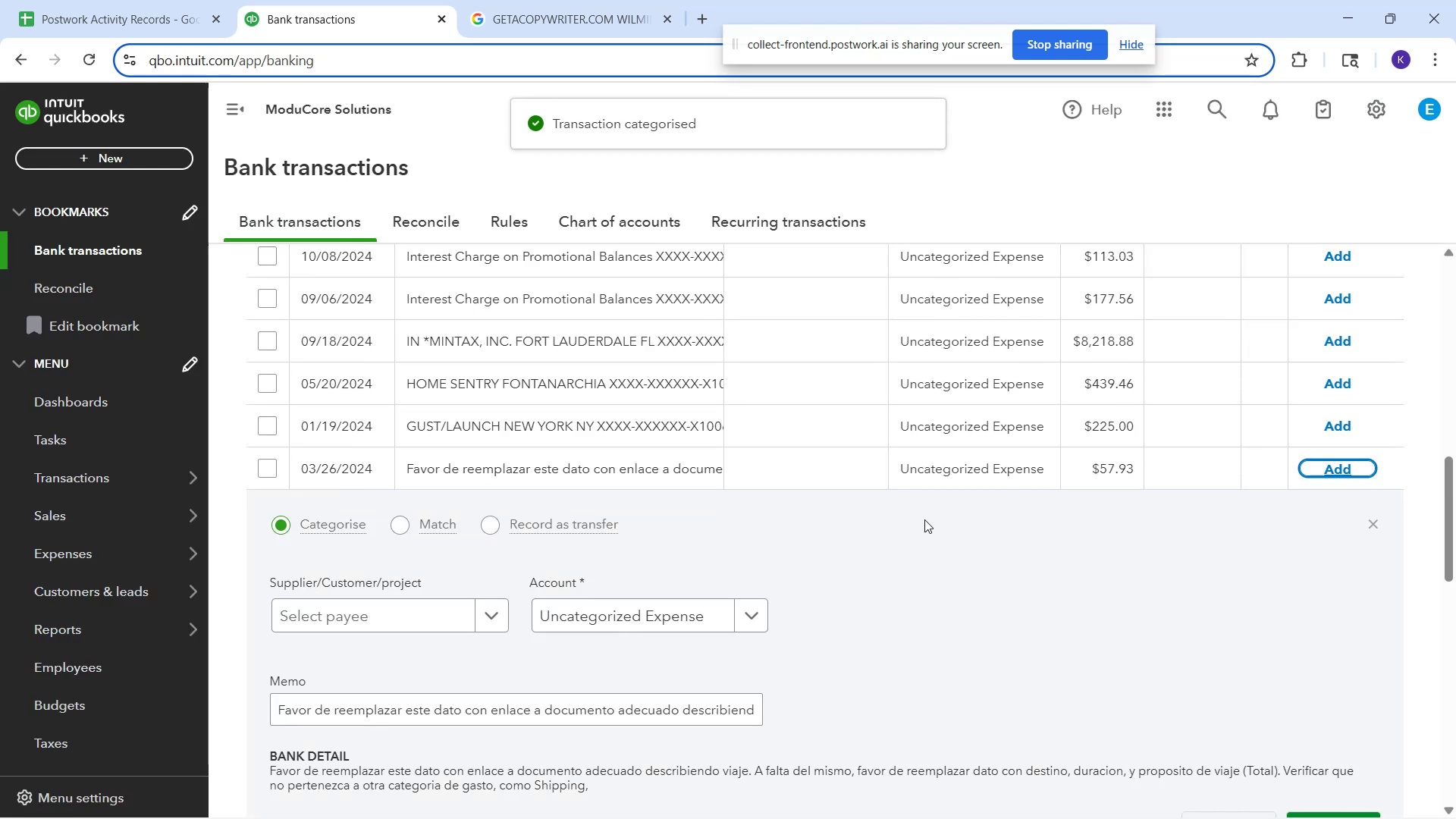 
left_click([616, 424])
 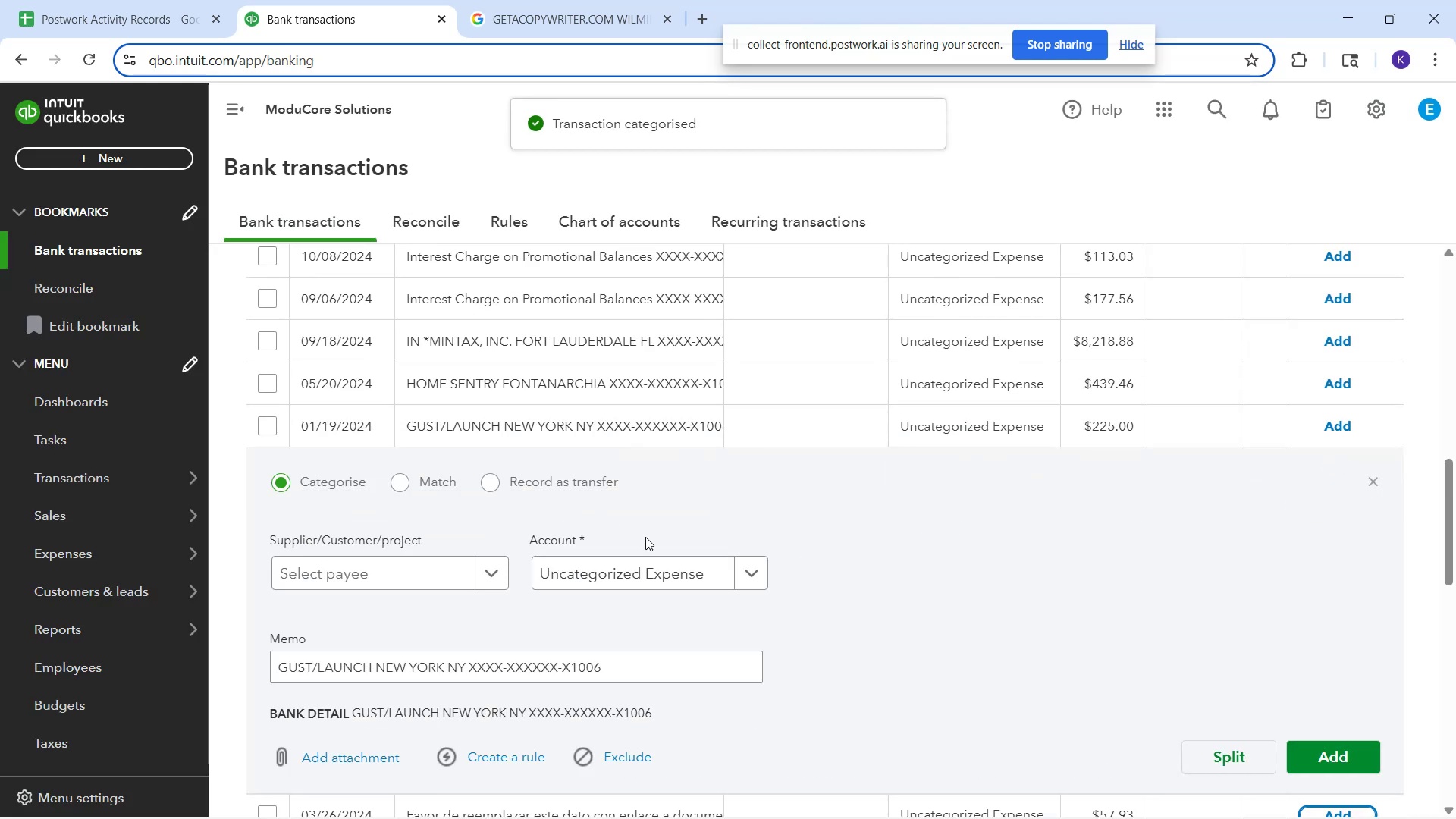 
left_click_drag(start_coordinate=[610, 588], to_coordinate=[607, 585])
 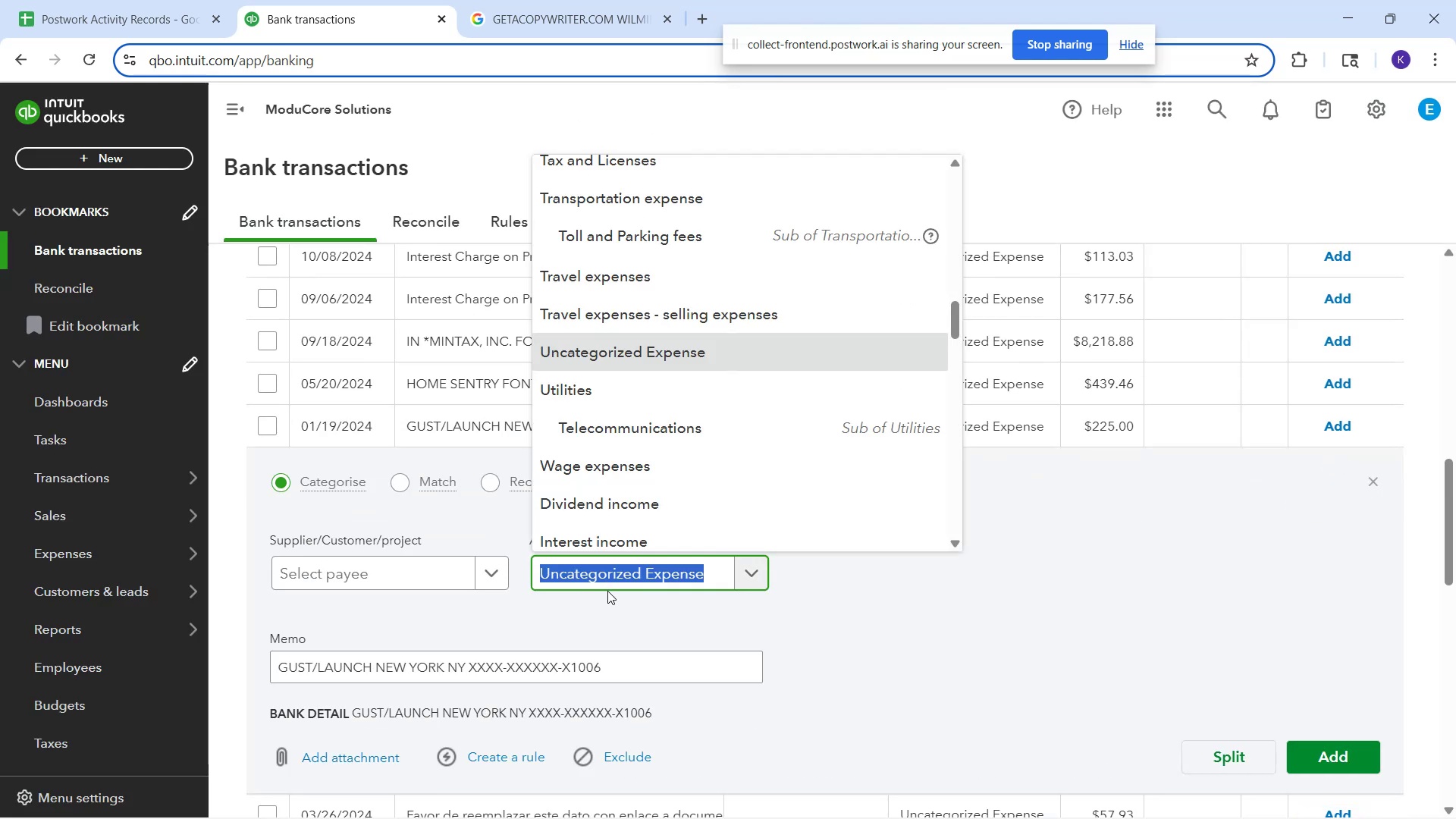 
type(ser)
 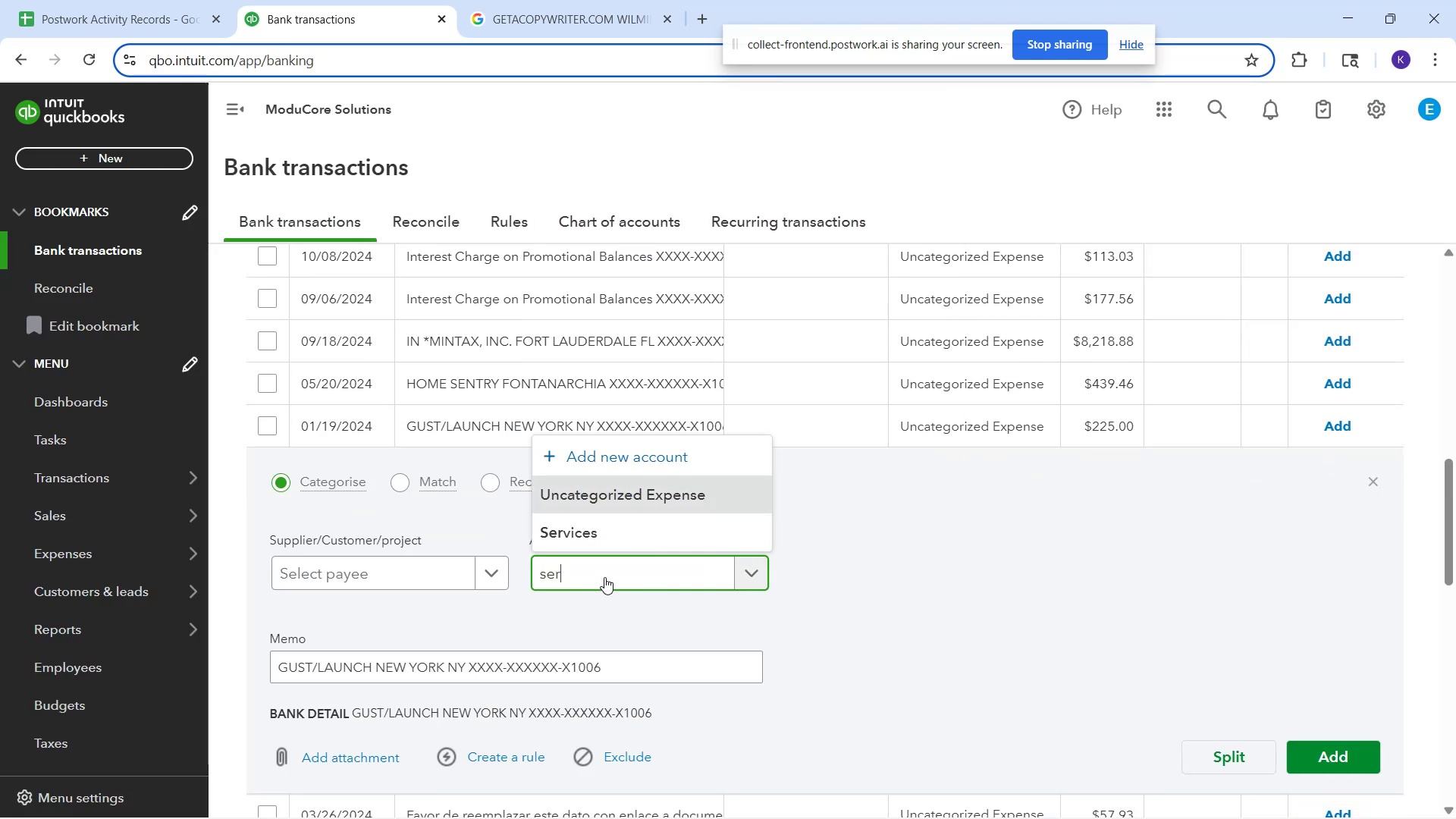 
left_click([595, 535])
 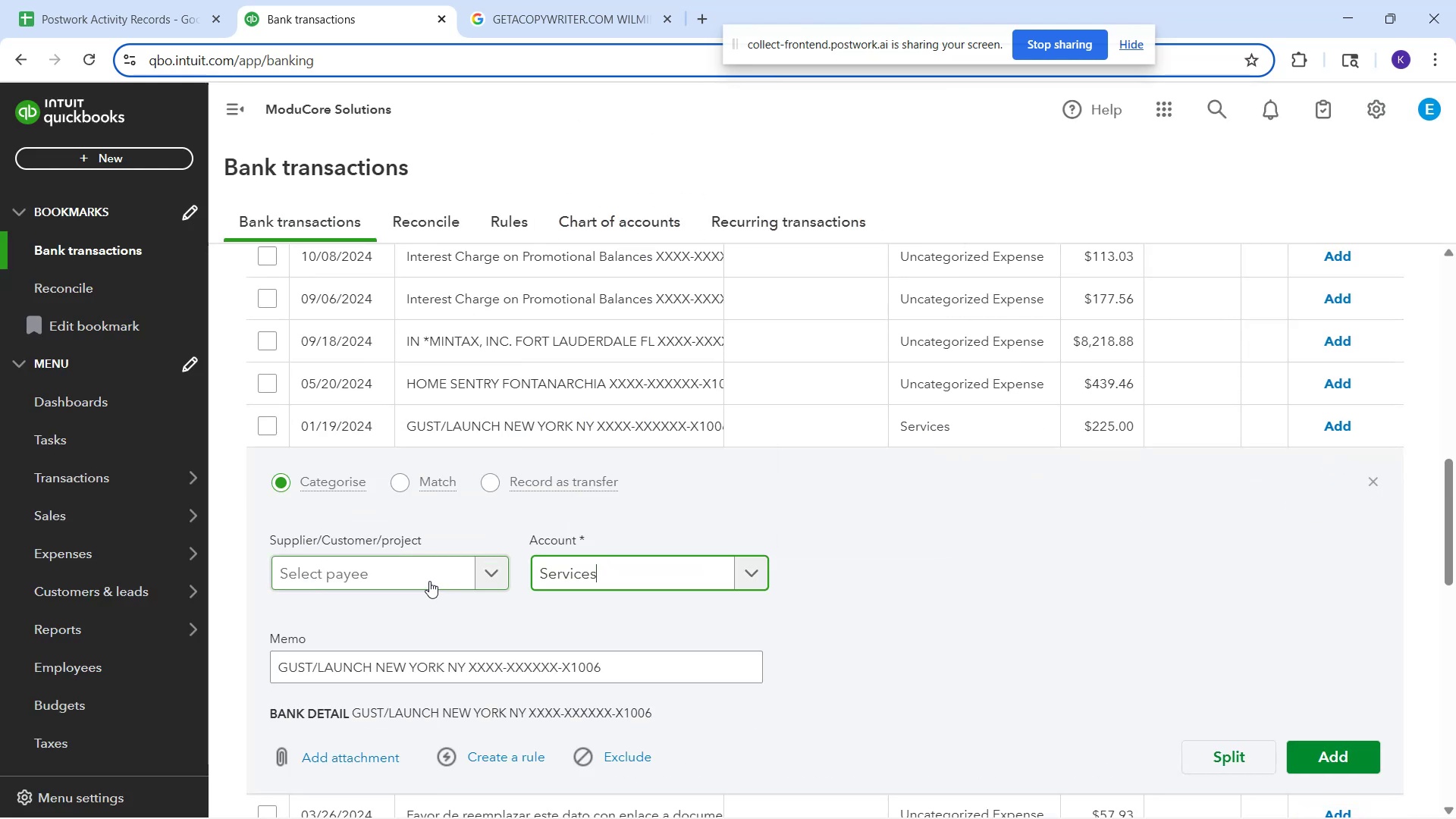 
left_click([421, 569])
 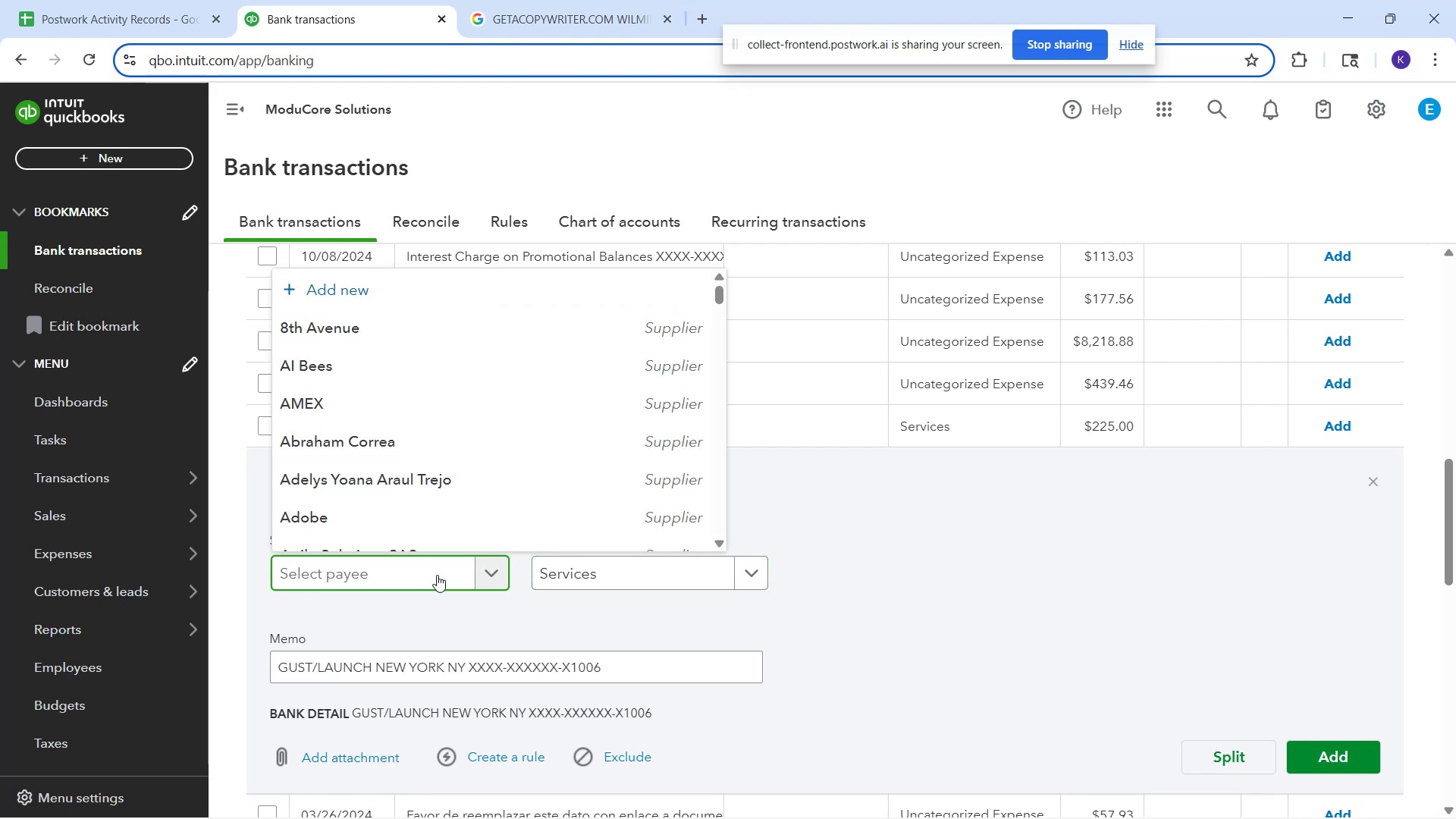 
type(GUT)
key(Backspace)
type(ST?)
key(Backspace)
type(/LAUCNH)
key(Backspace)
key(Backspace)
key(Backspace)
type(NCH)
 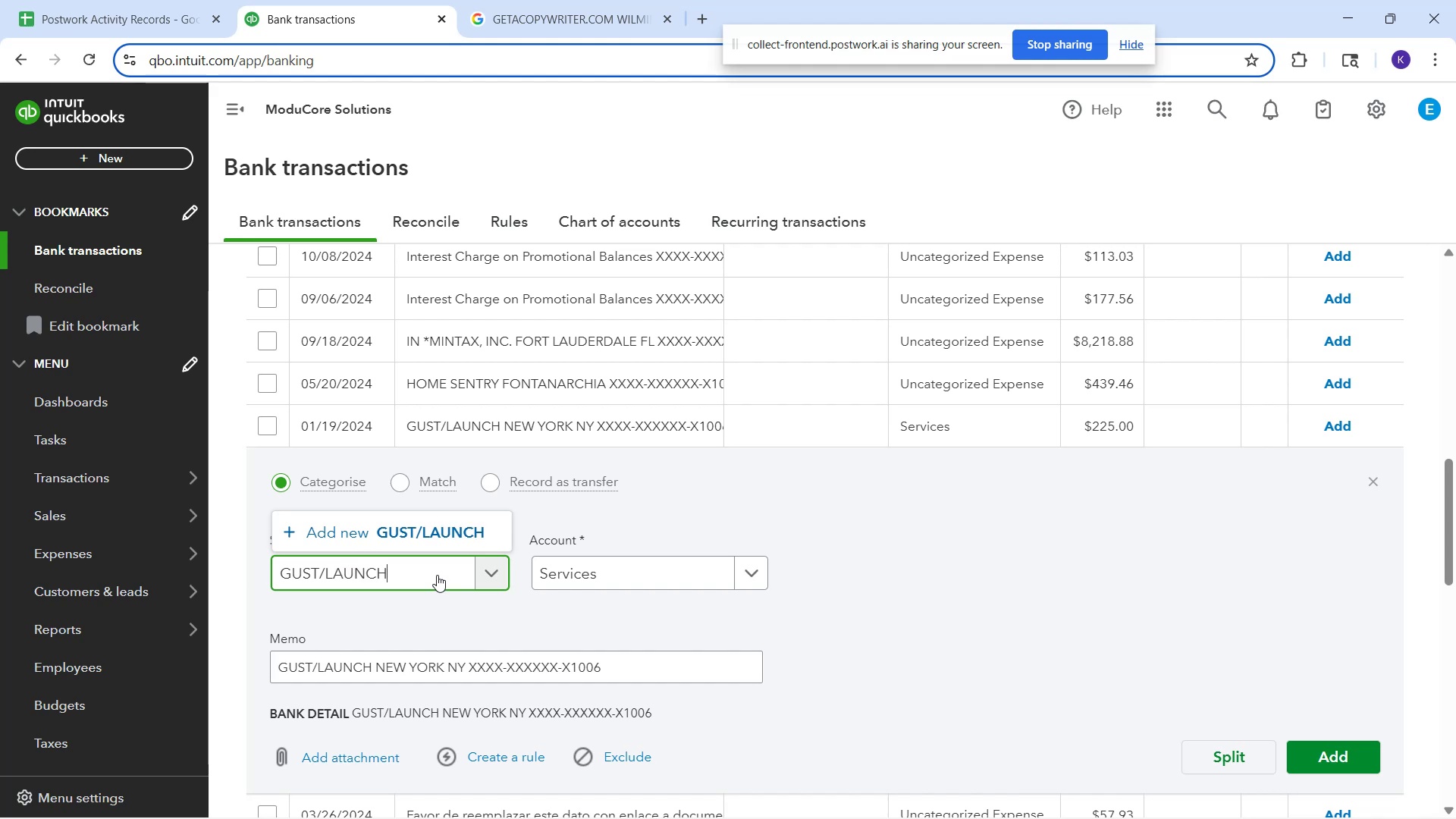 
left_click([428, 534])
 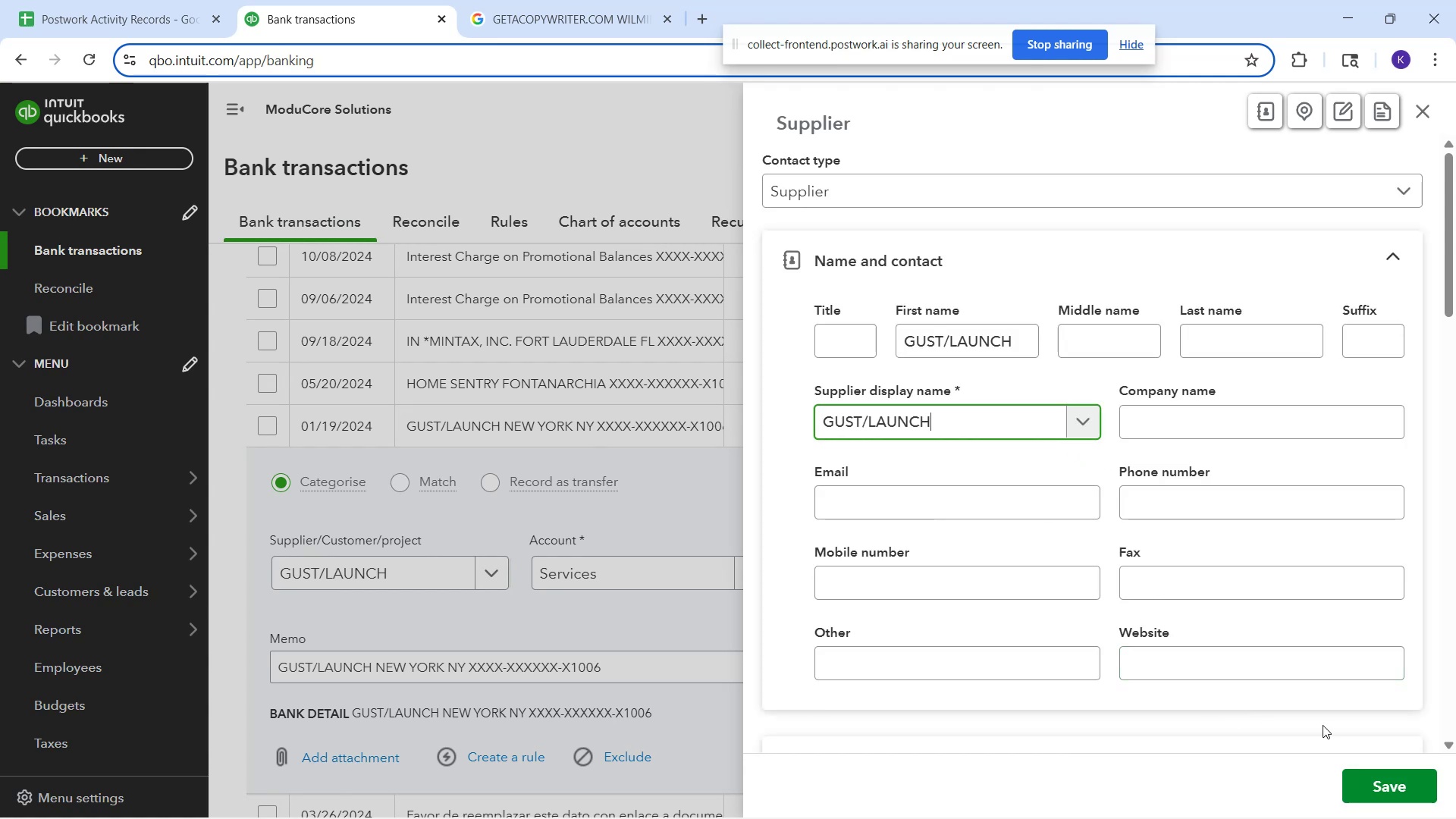 
left_click([1396, 772])
 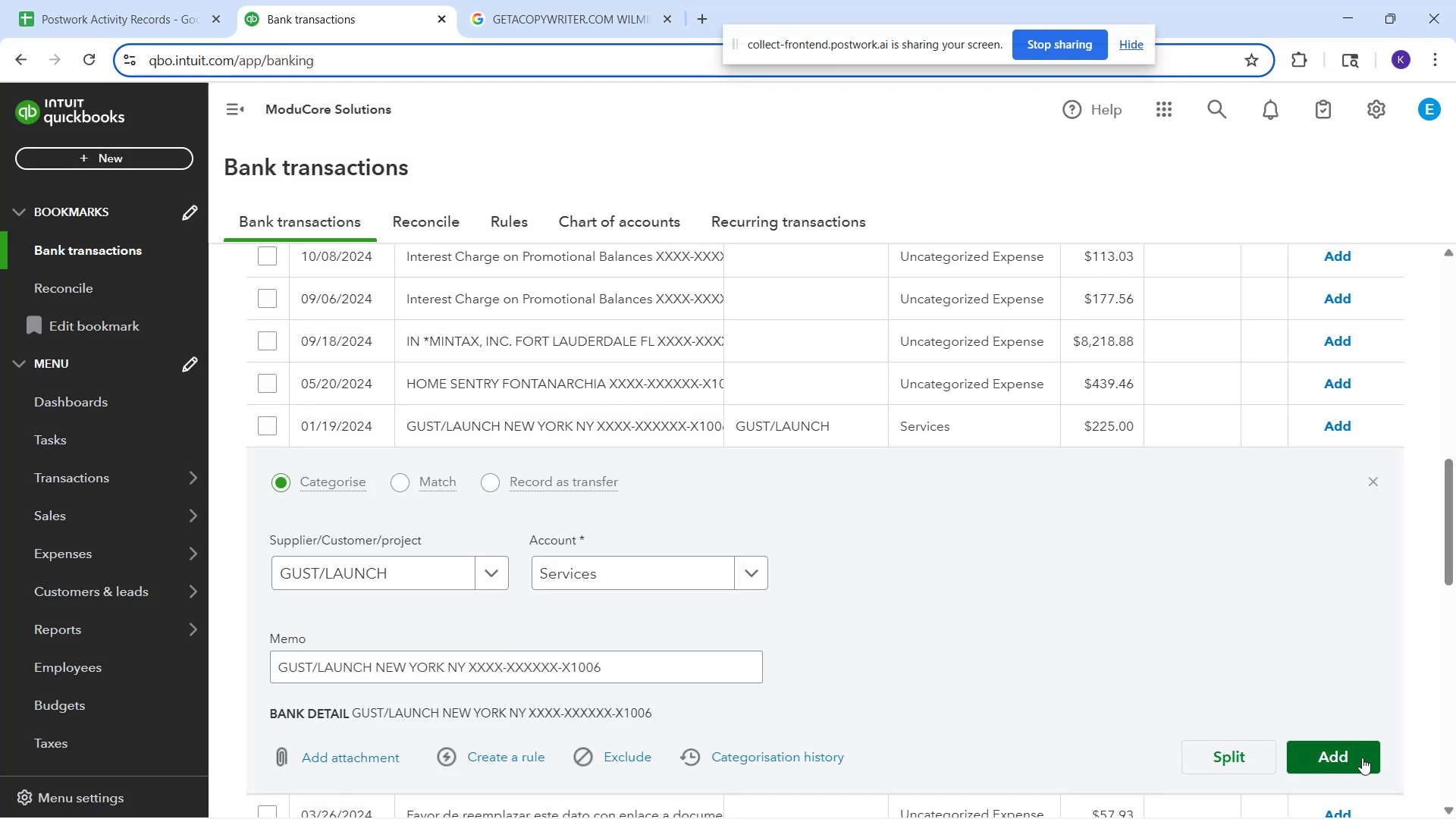 
left_click([1360, 758])
 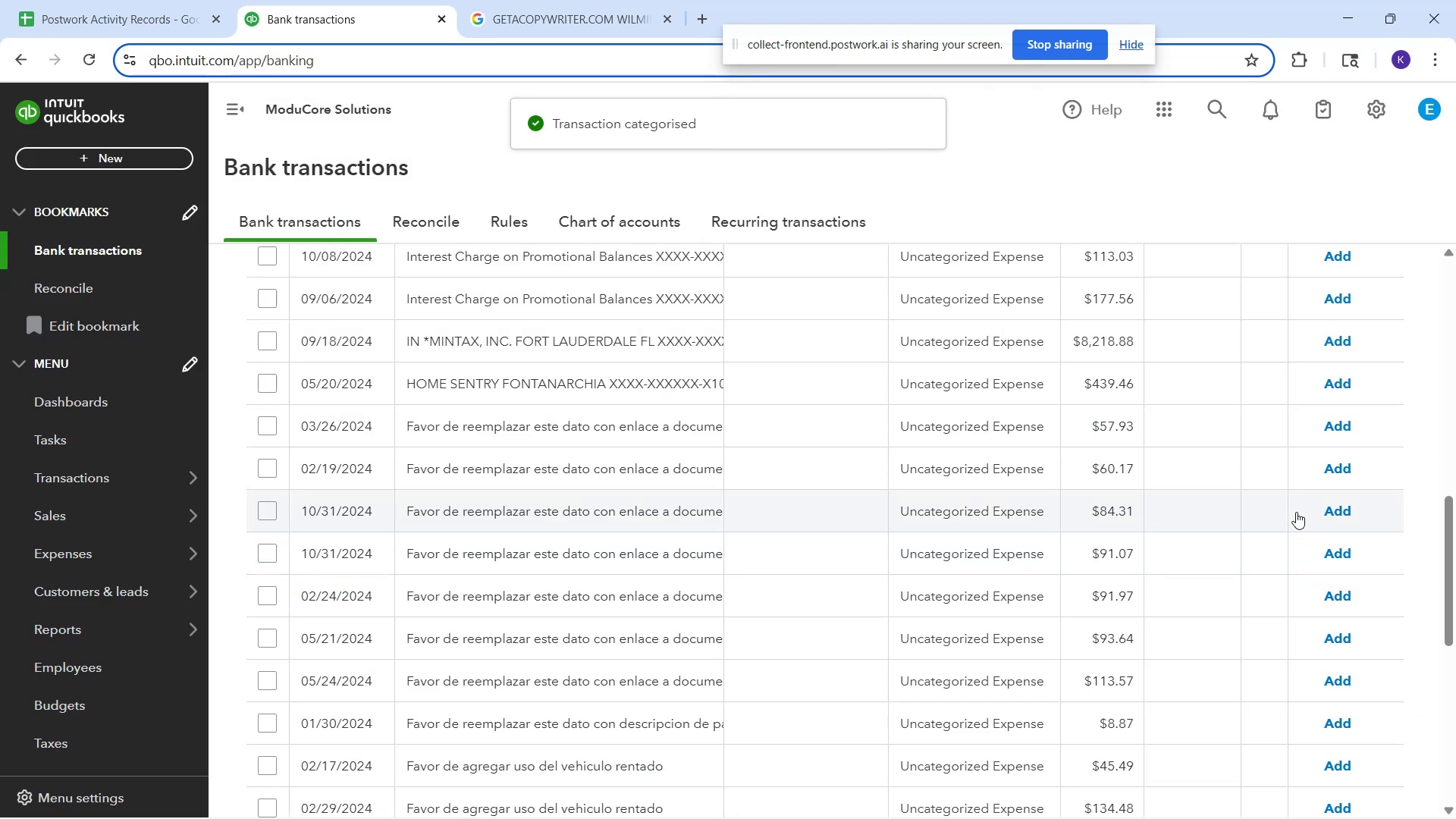 
left_click([1348, 513])
 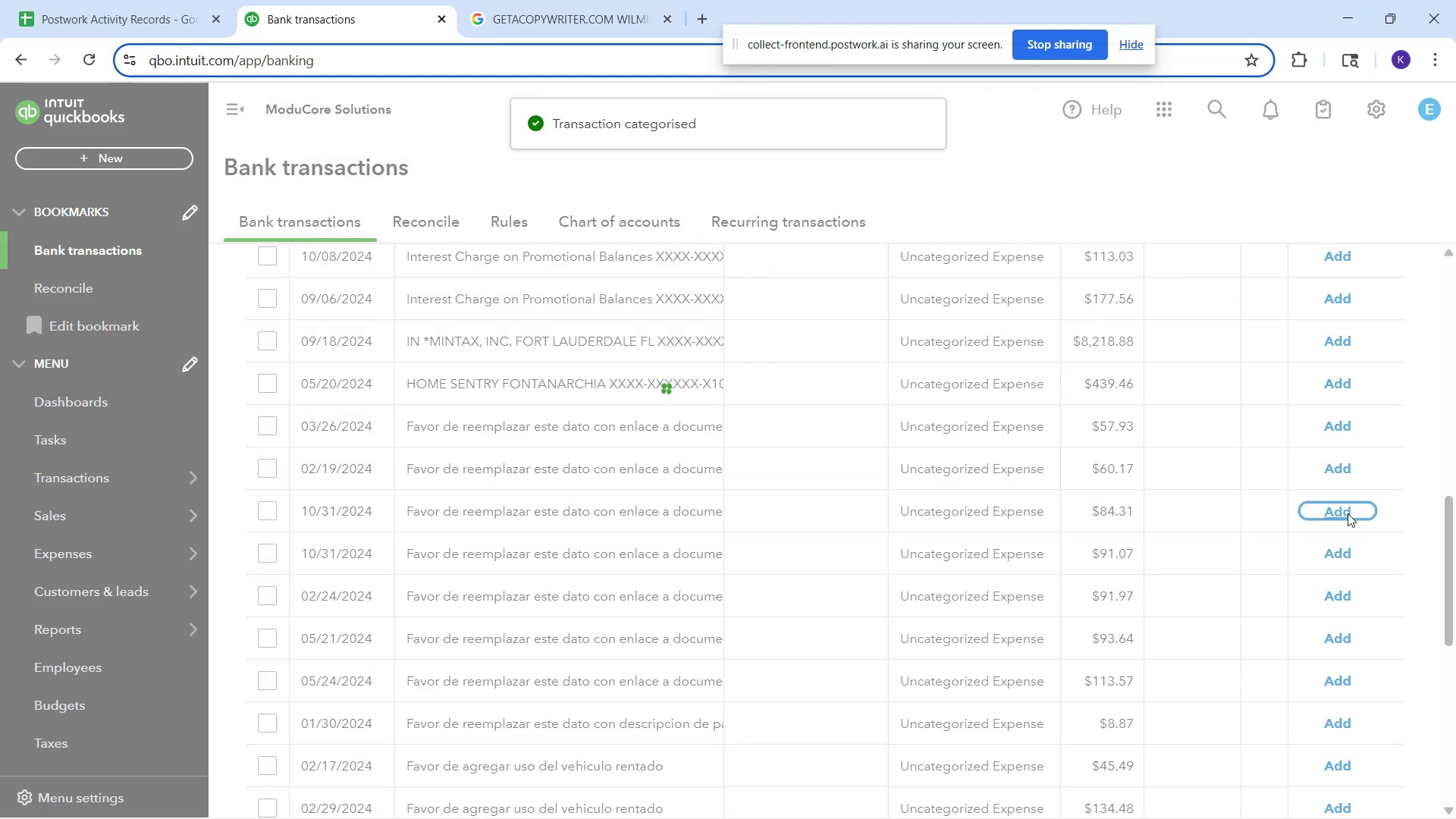 
left_click([1348, 513])
 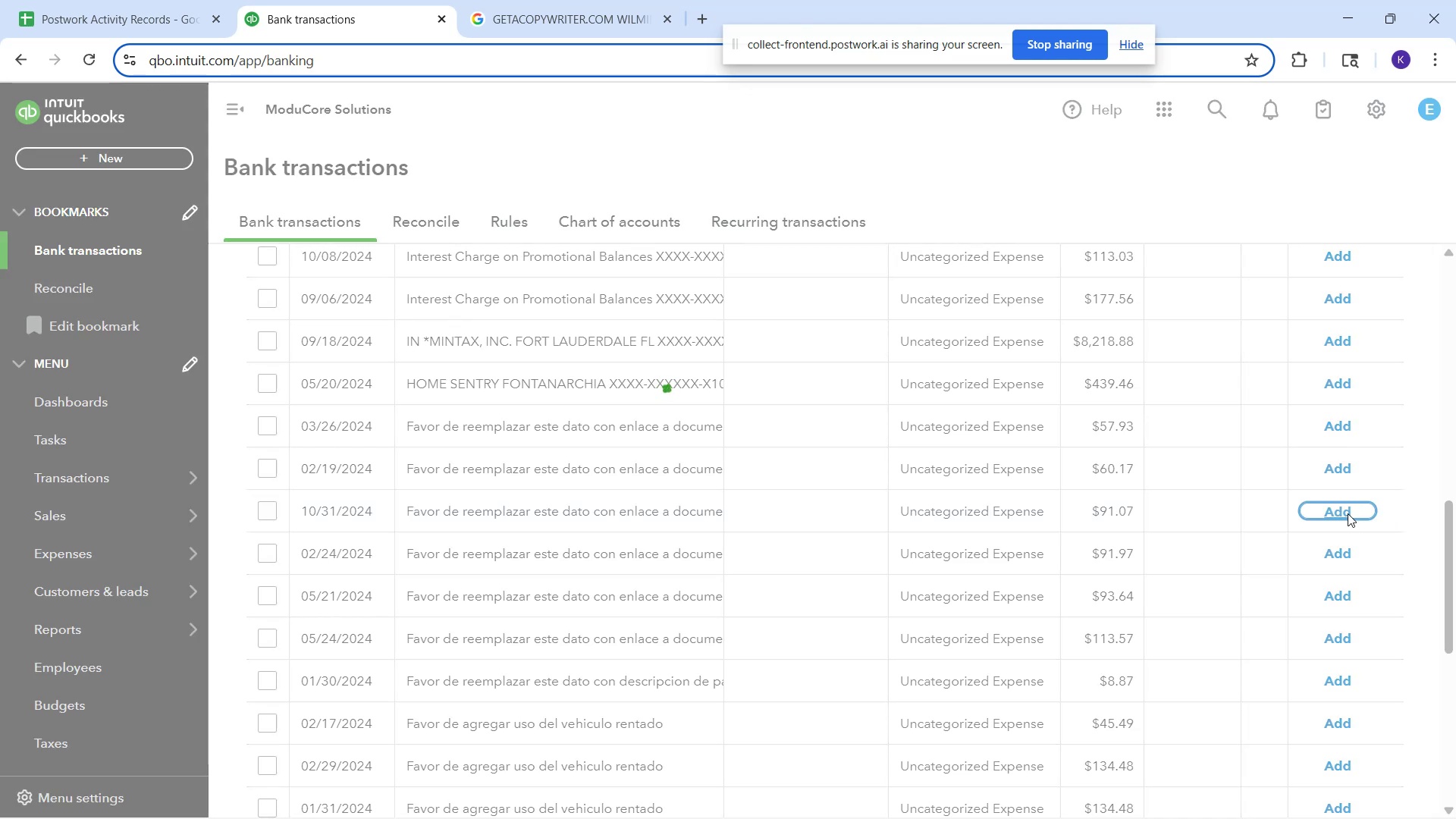 
left_click([1348, 513])
 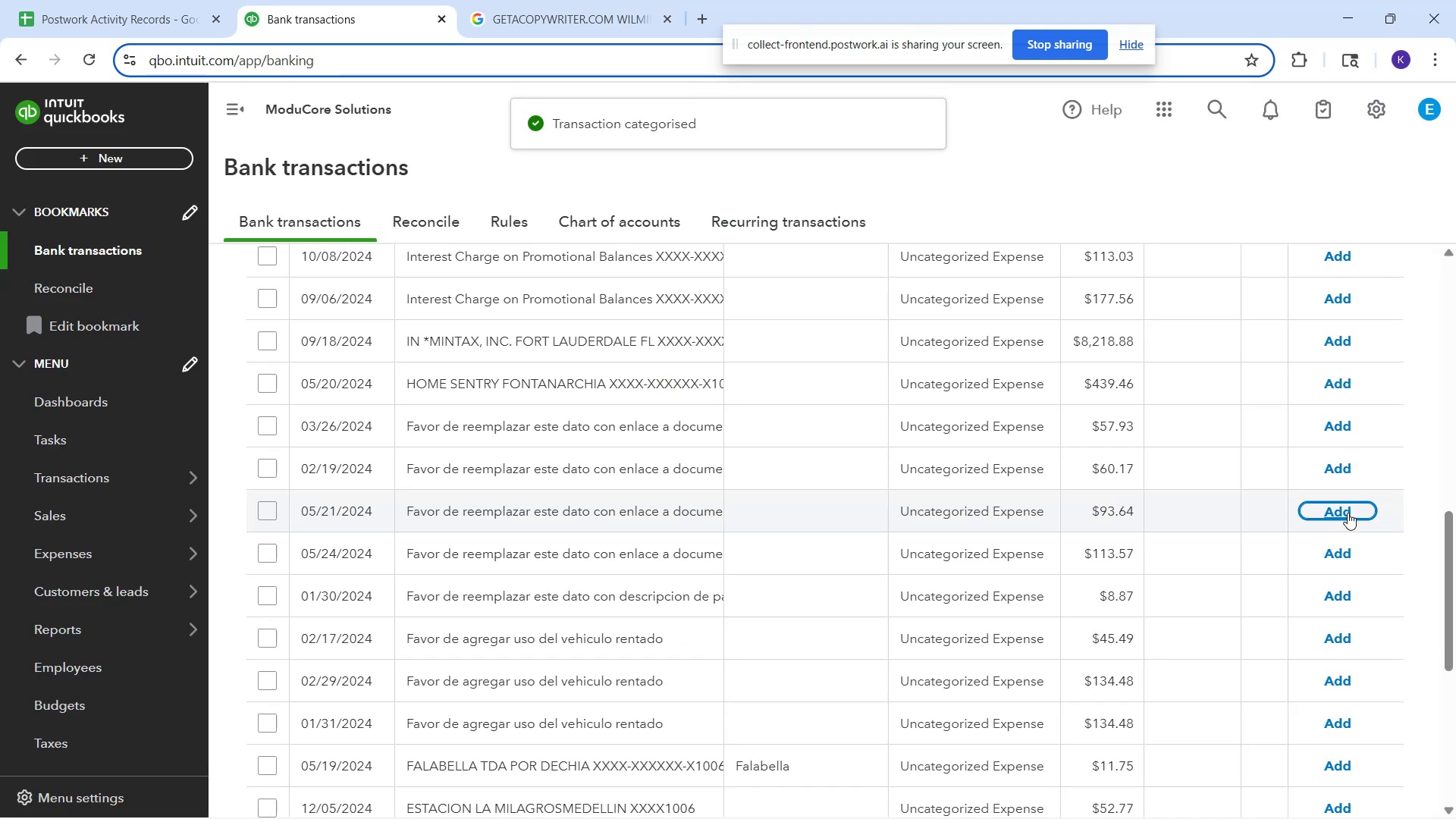 
left_click([1348, 513])
 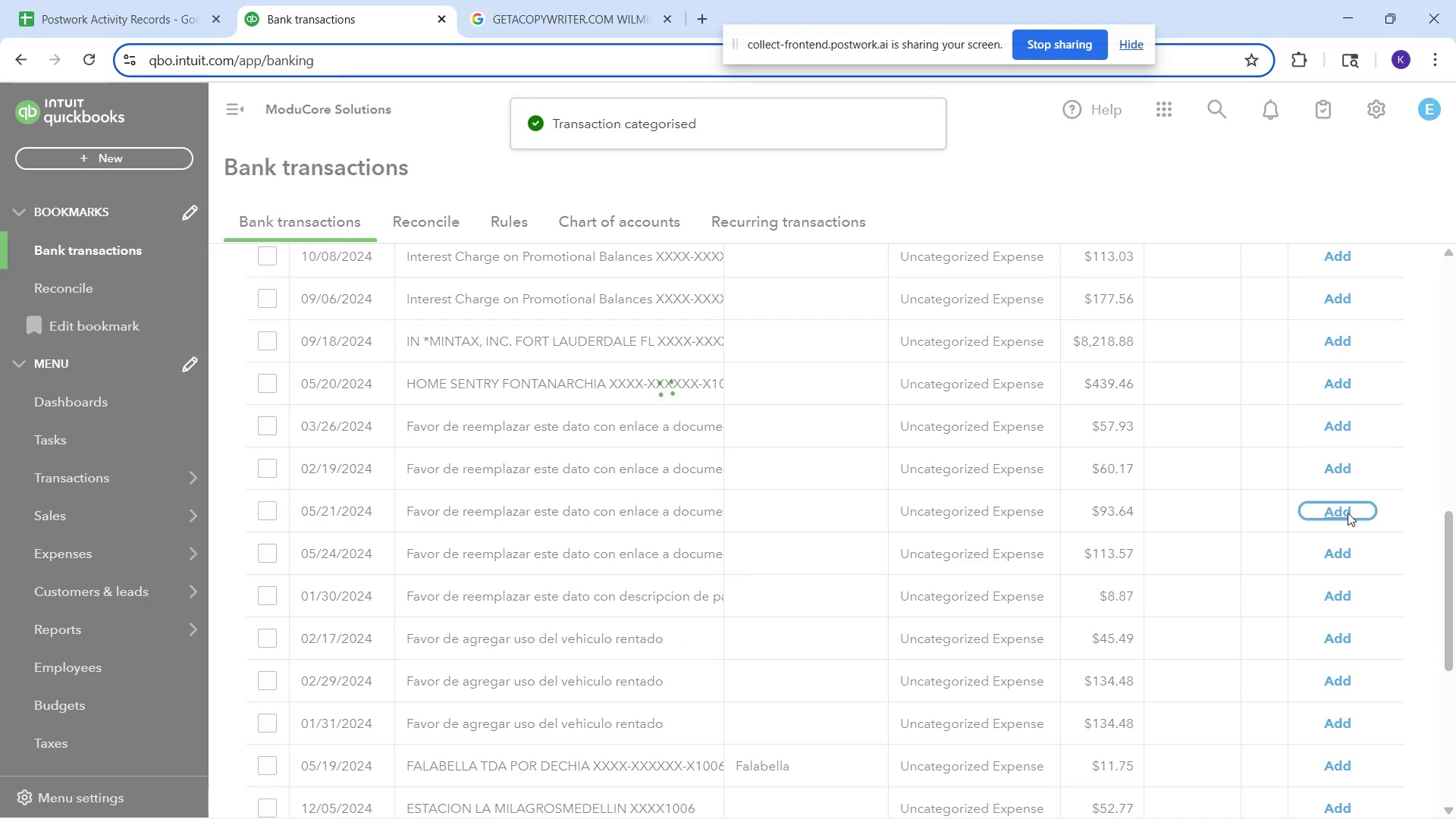 
left_click([1348, 513])
 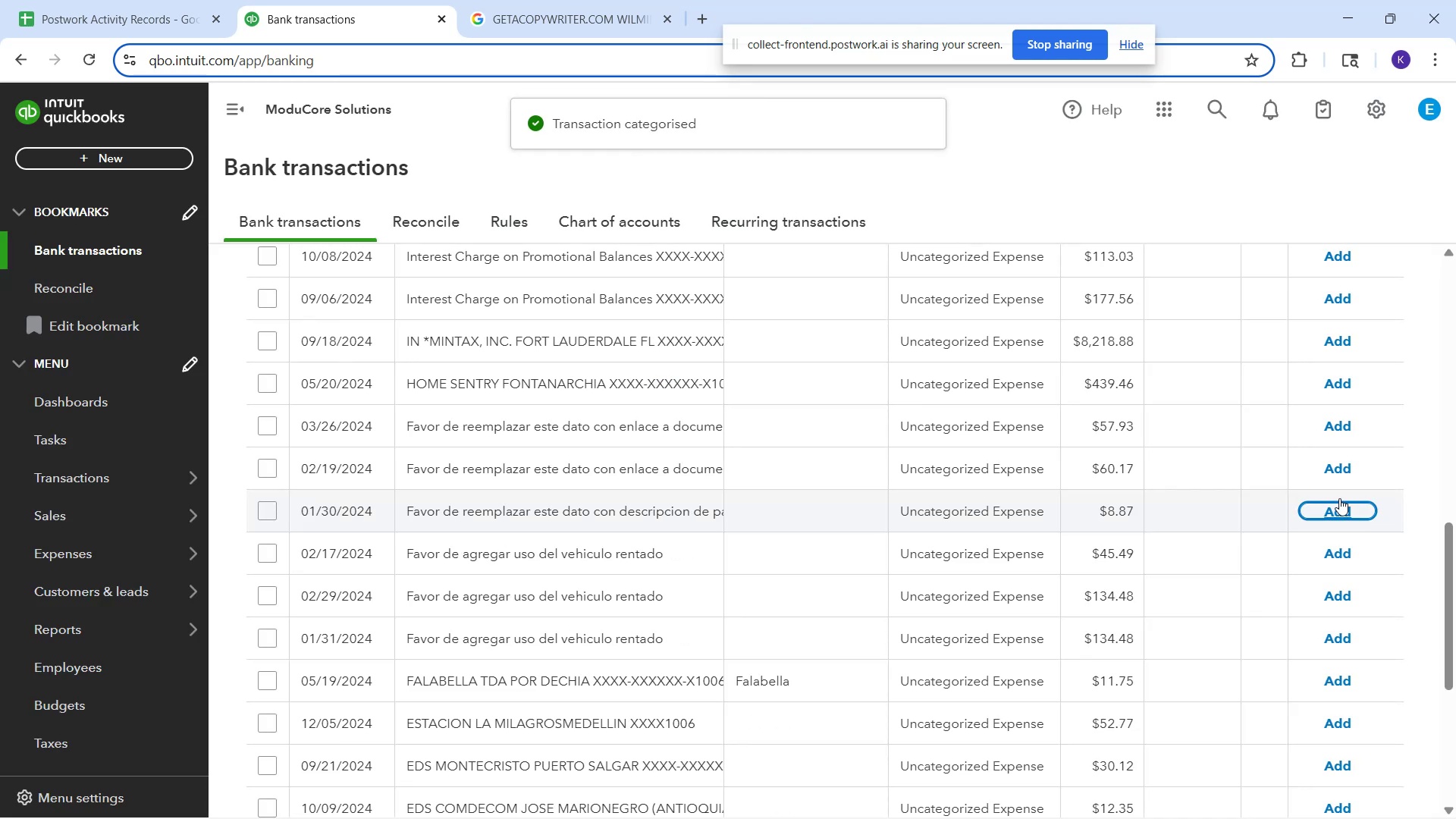 
left_click([1351, 476])
 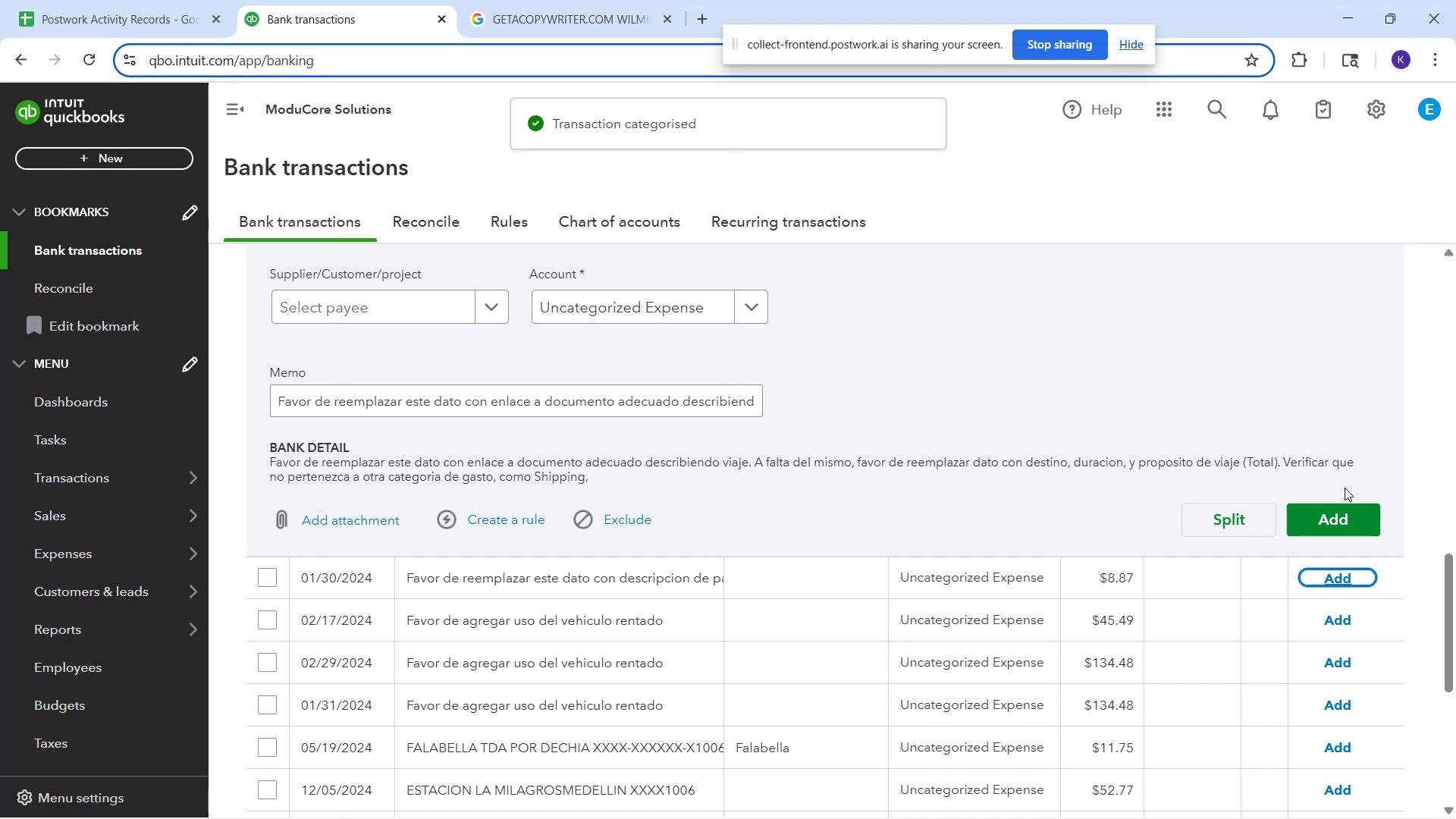 
scroll: coordinate [960, 580], scroll_direction: down, amount: 3.0
 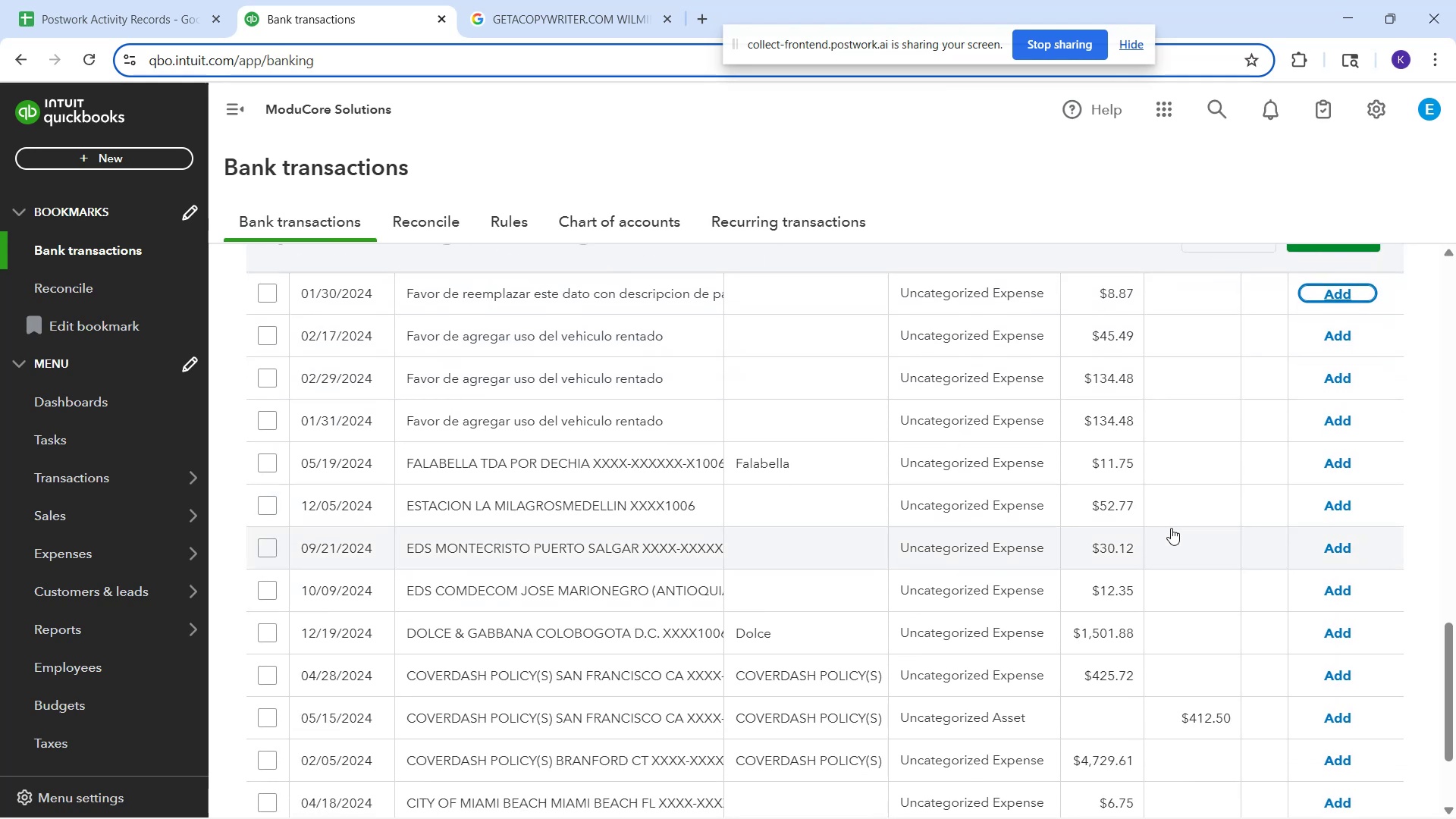 
scroll: coordinate [1331, 488], scroll_direction: up, amount: 1.0
 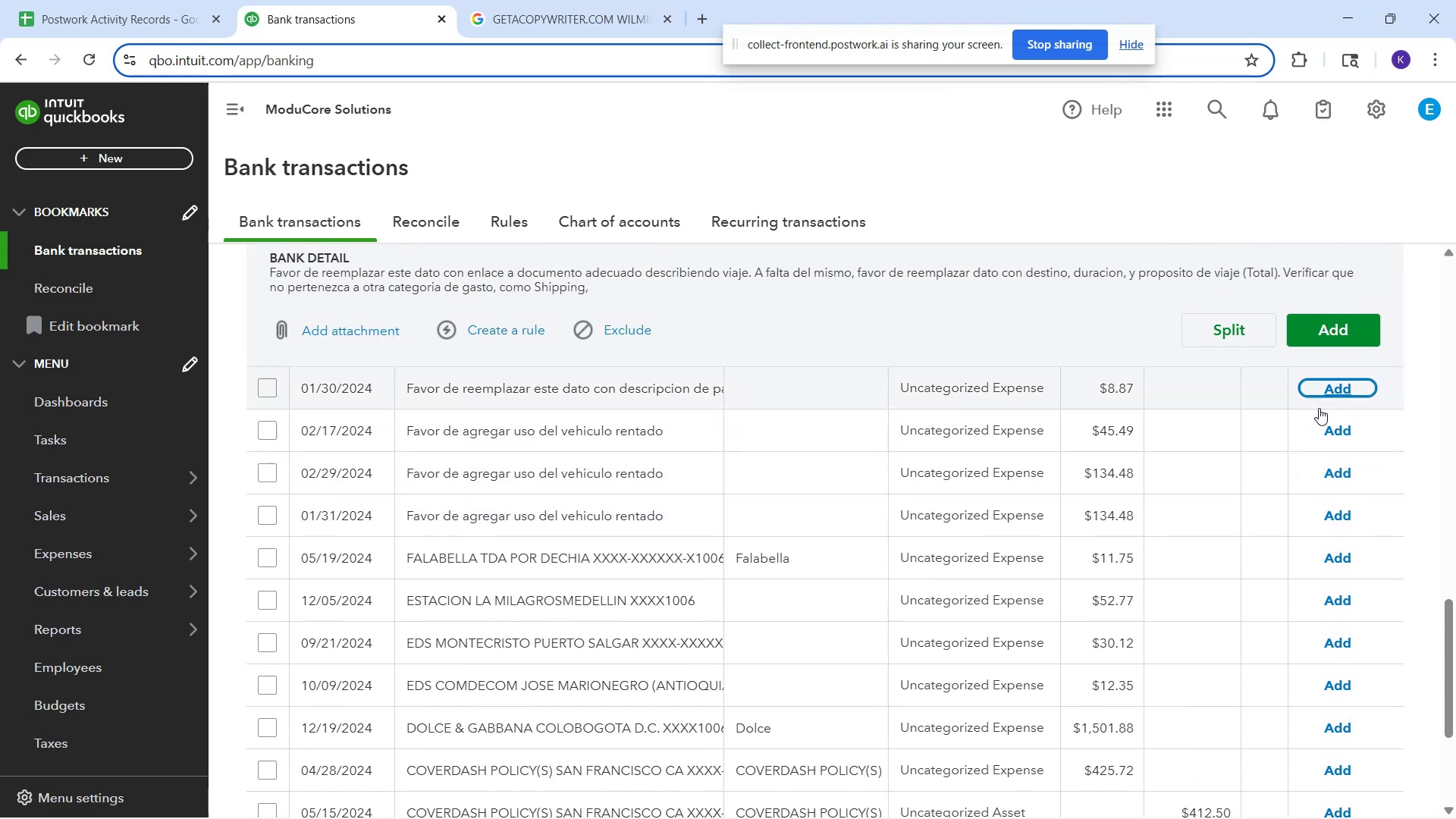 
left_click([1326, 389])
 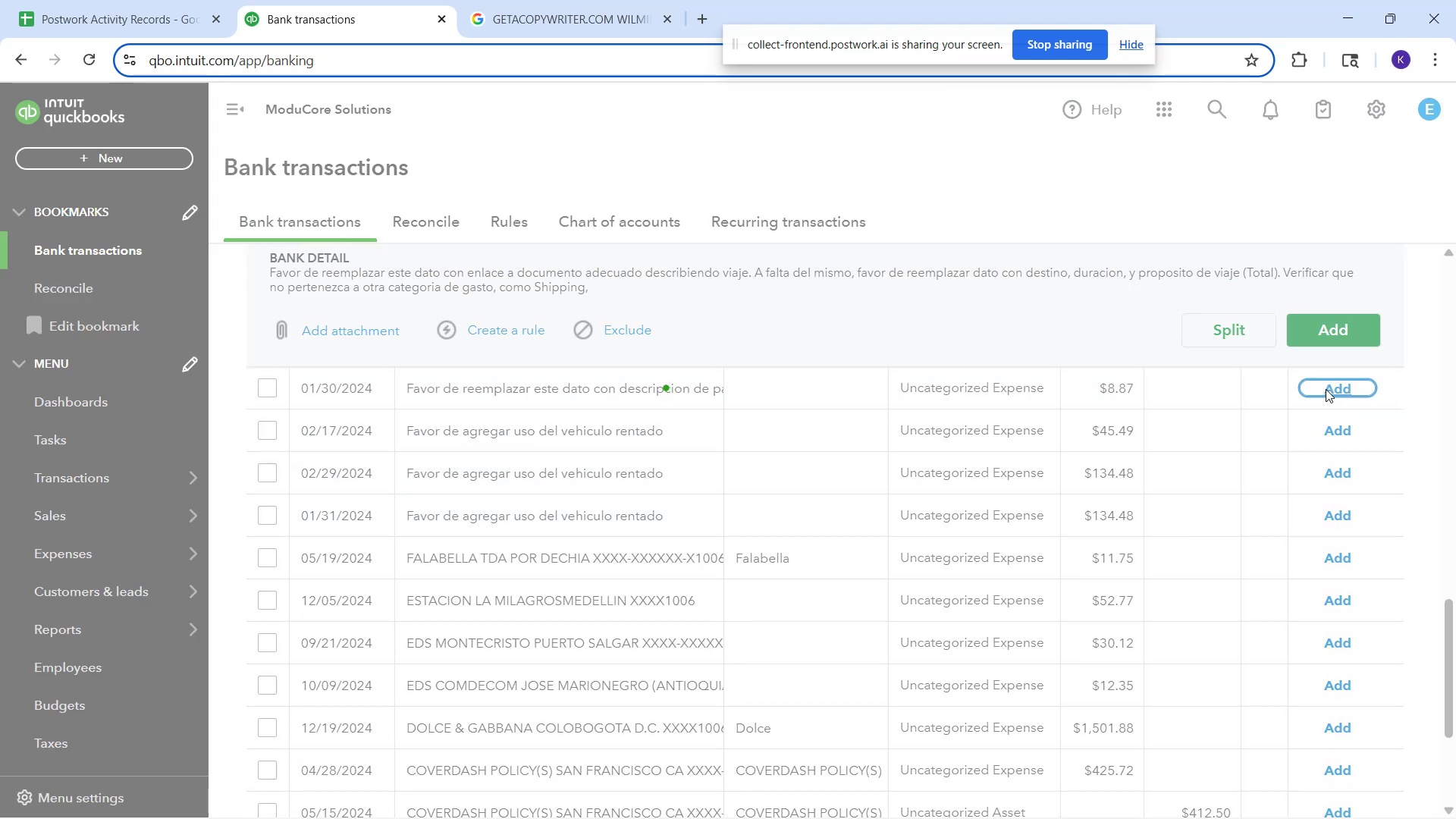 
left_click([1326, 389])
 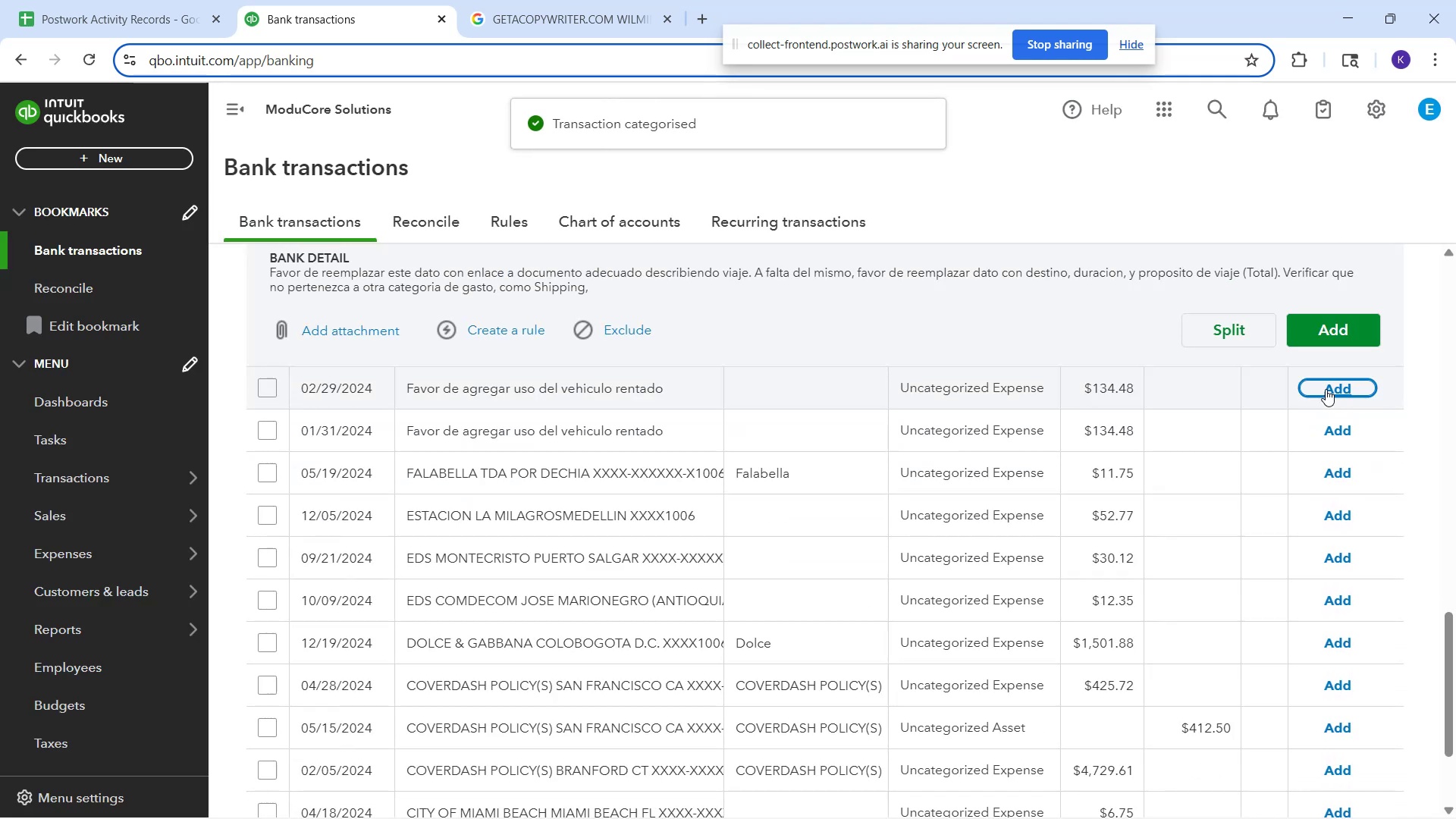 
left_click([1326, 389])
 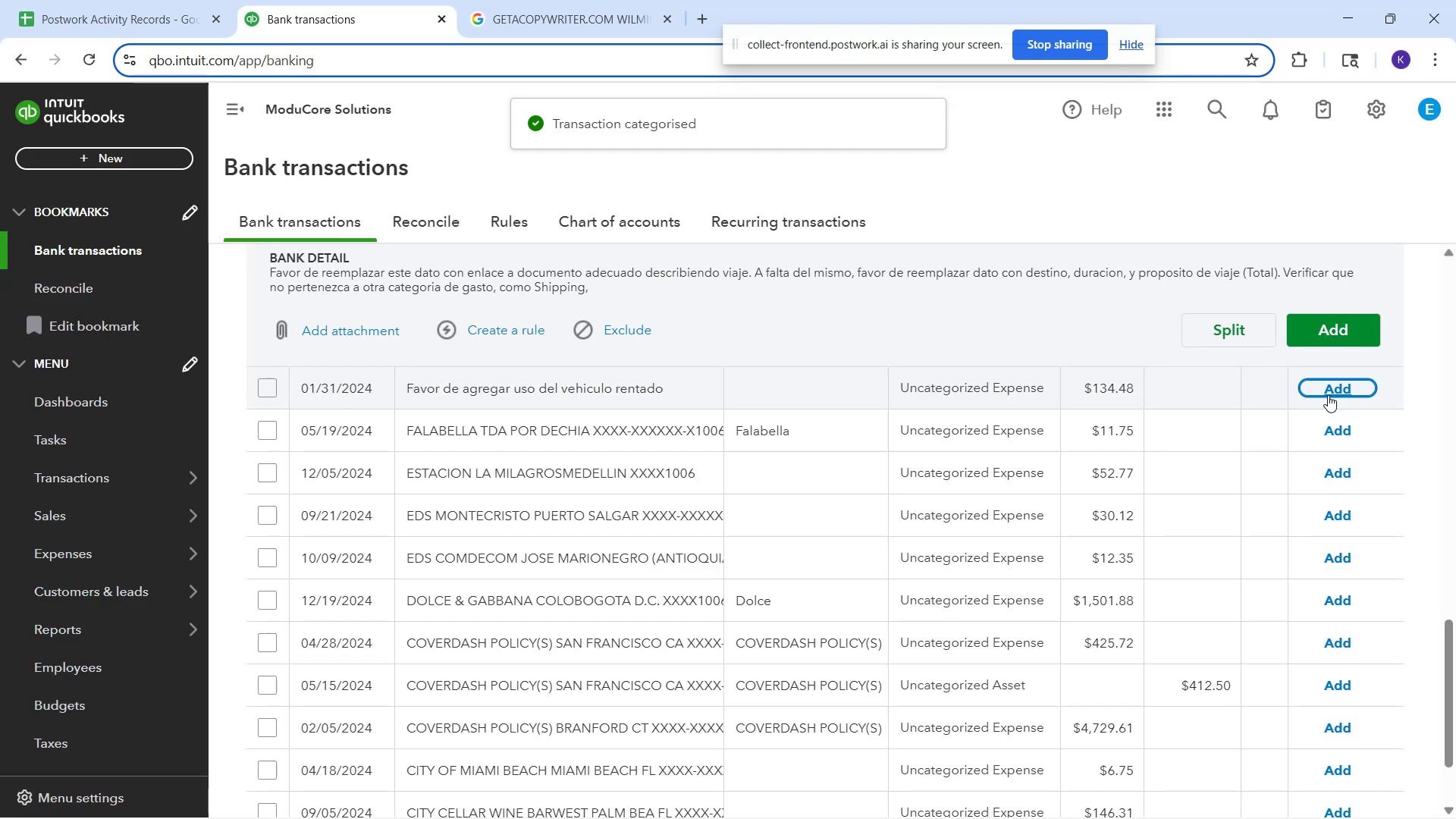 
left_click([1326, 391])
 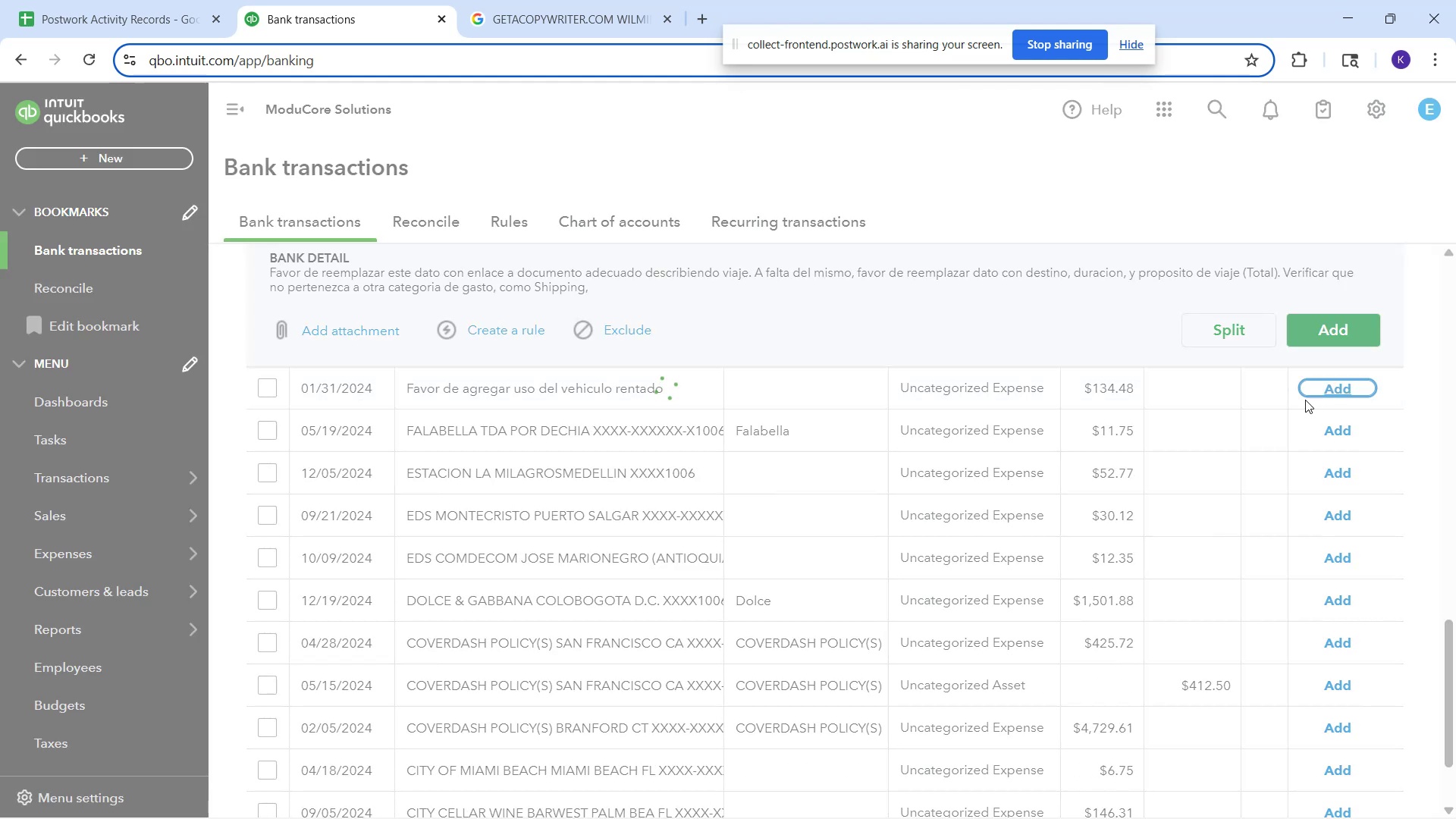 
scroll: coordinate [1153, 432], scroll_direction: up, amount: 9.0
 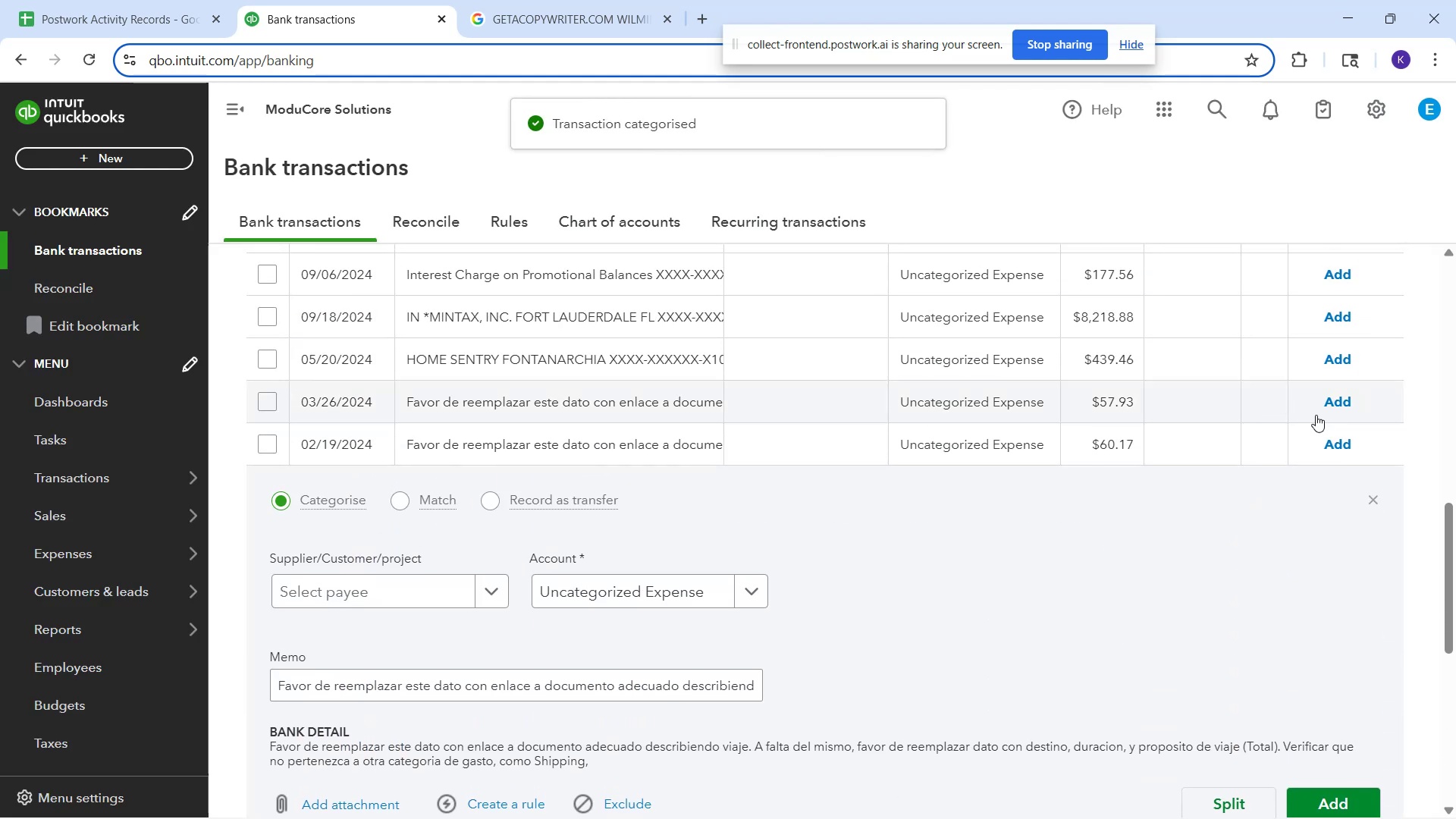 
left_click([1329, 401])
 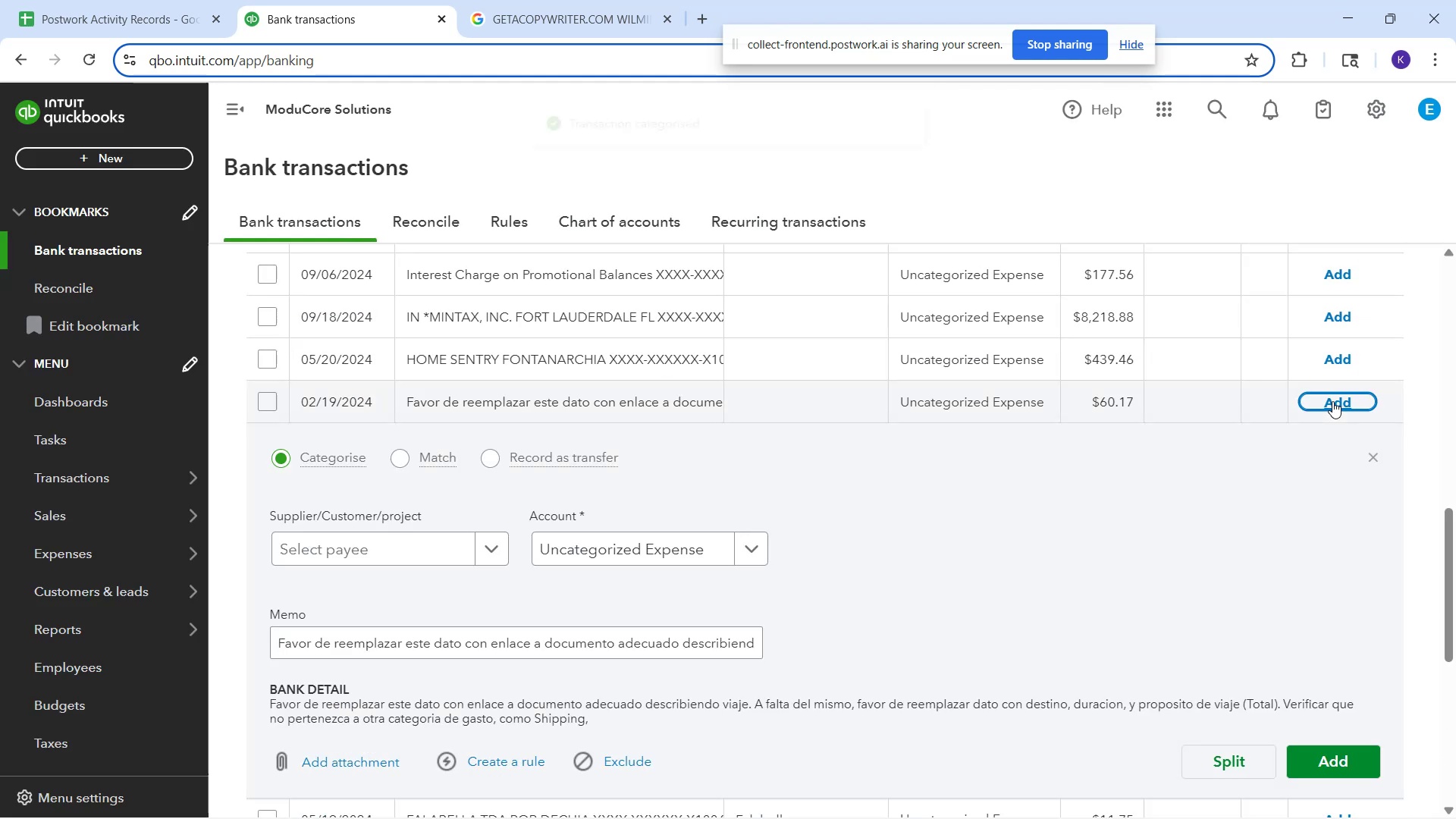 
left_click([1332, 401])
 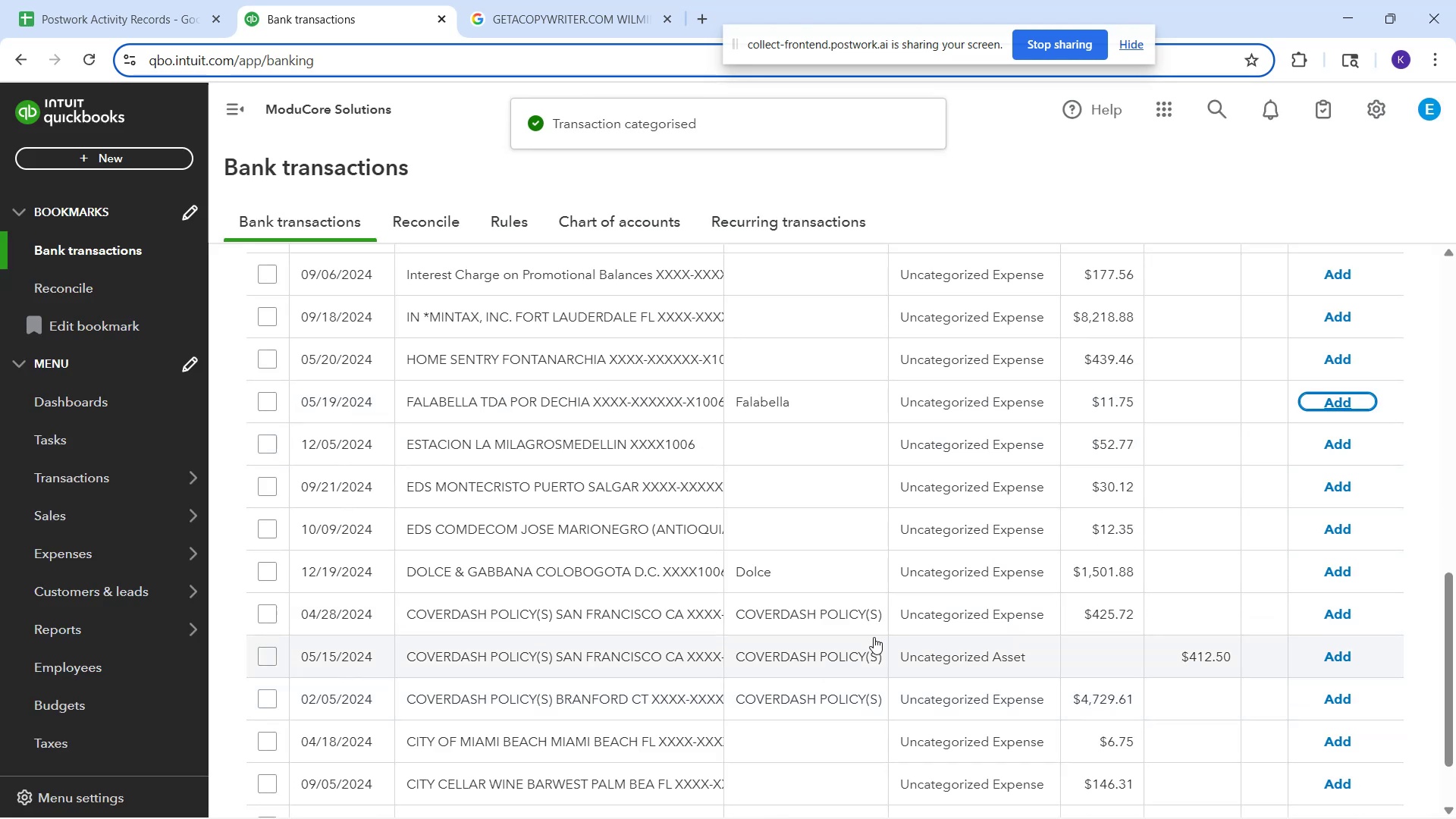 
scroll: coordinate [783, 596], scroll_direction: up, amount: 1.0
 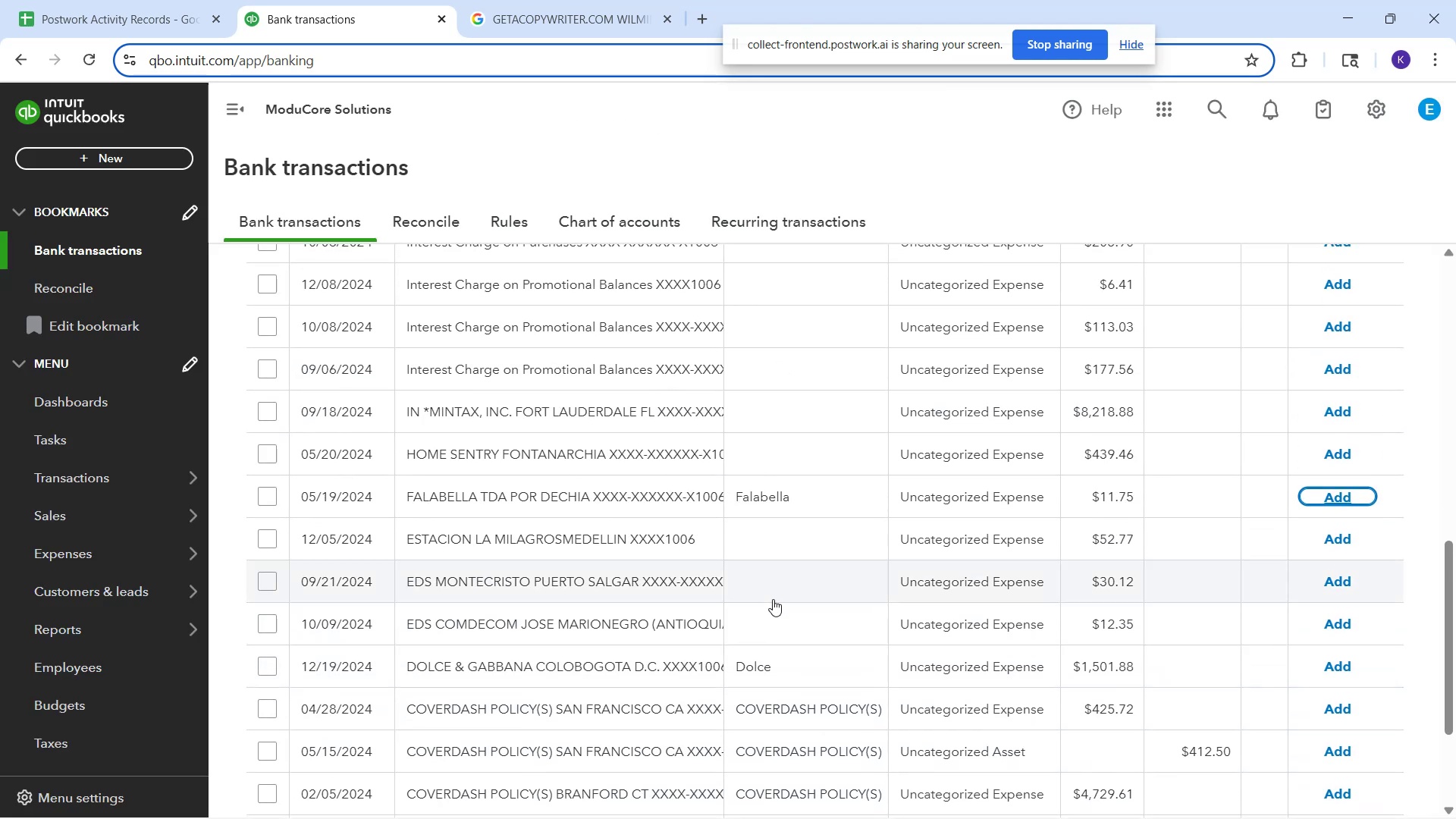 
scroll: coordinate [765, 581], scroll_direction: none, amount: 0.0
 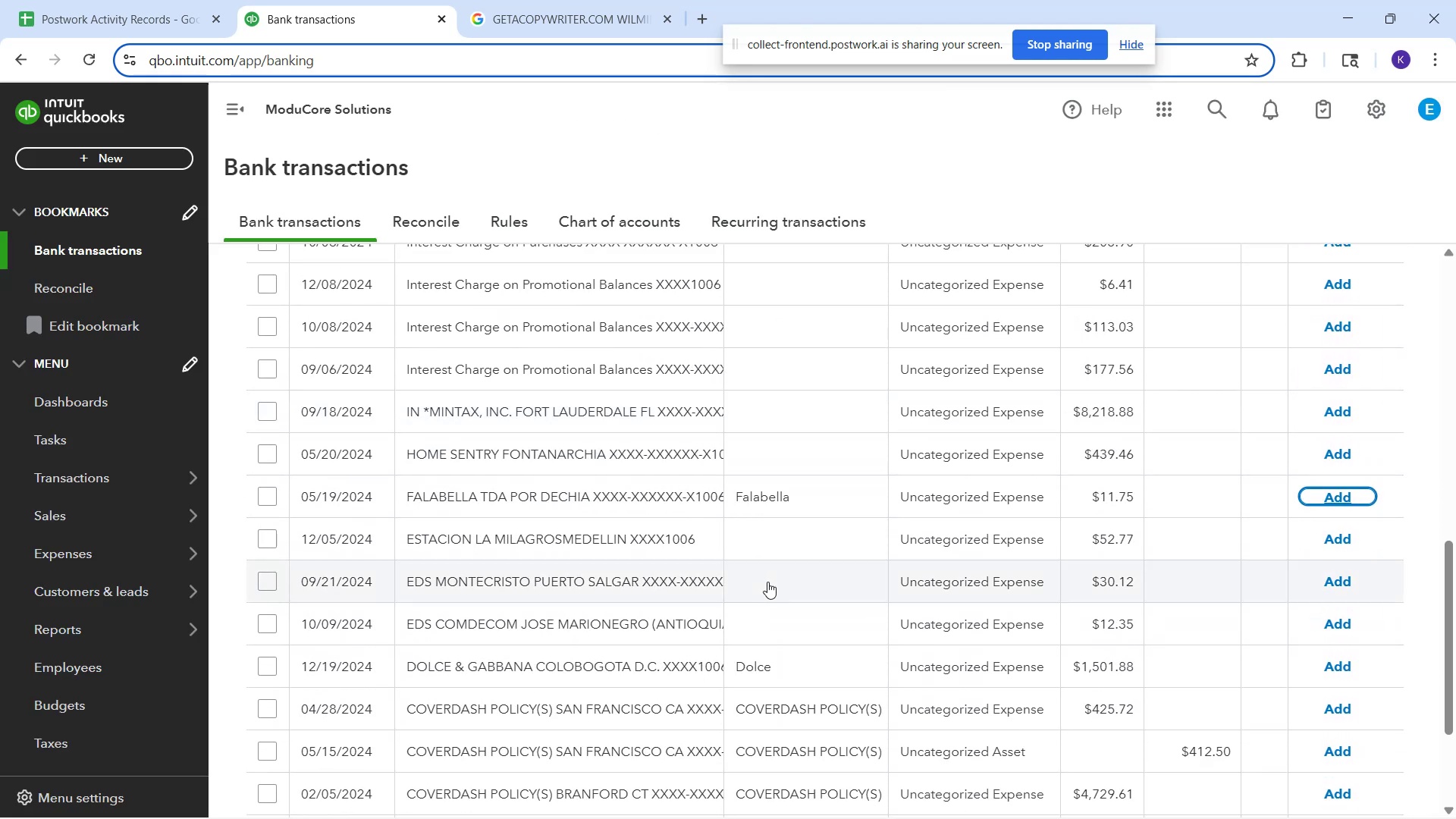 
scroll: coordinate [786, 640], scroll_direction: down, amount: 4.0
 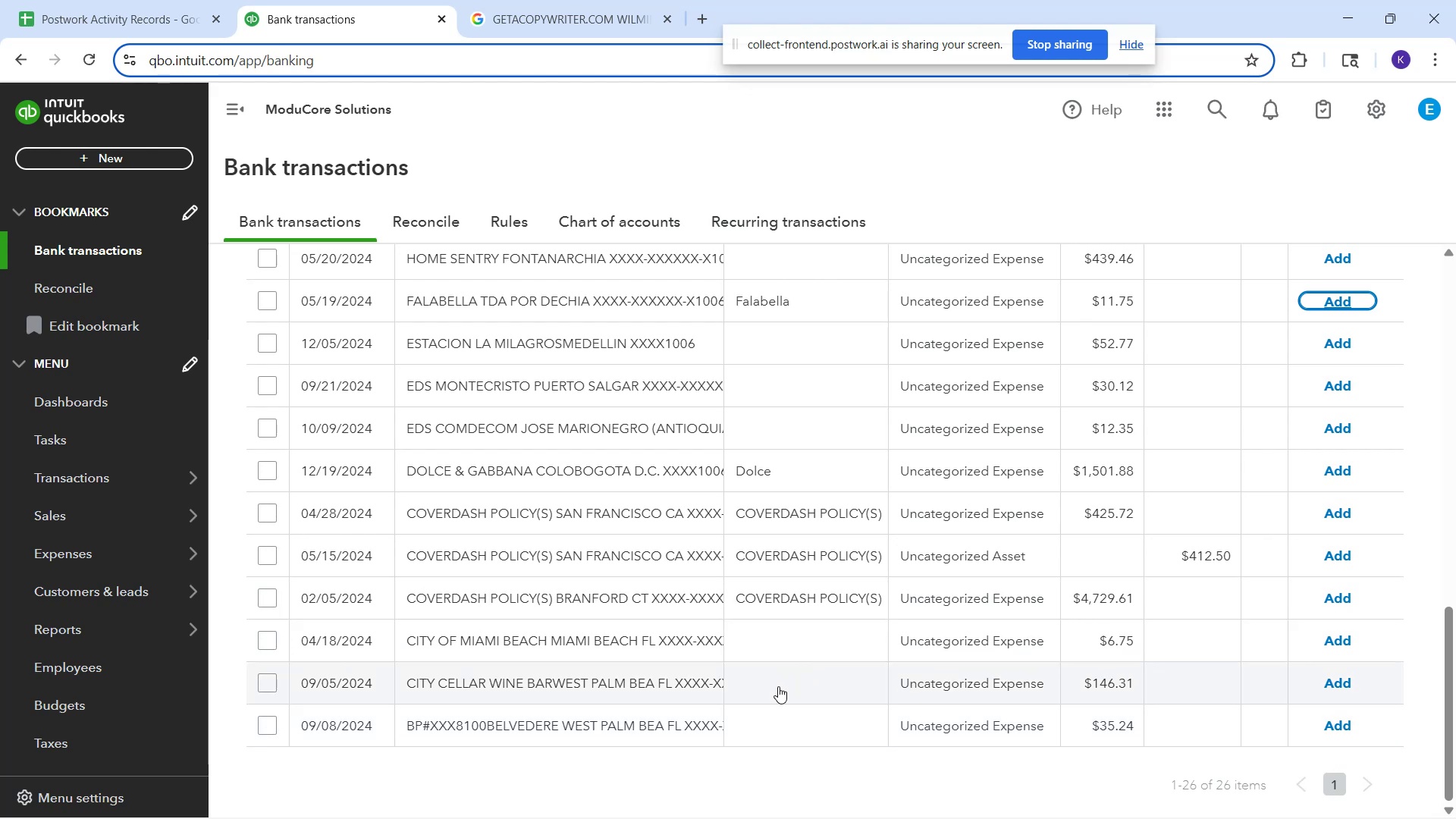 
wait(5.02)
 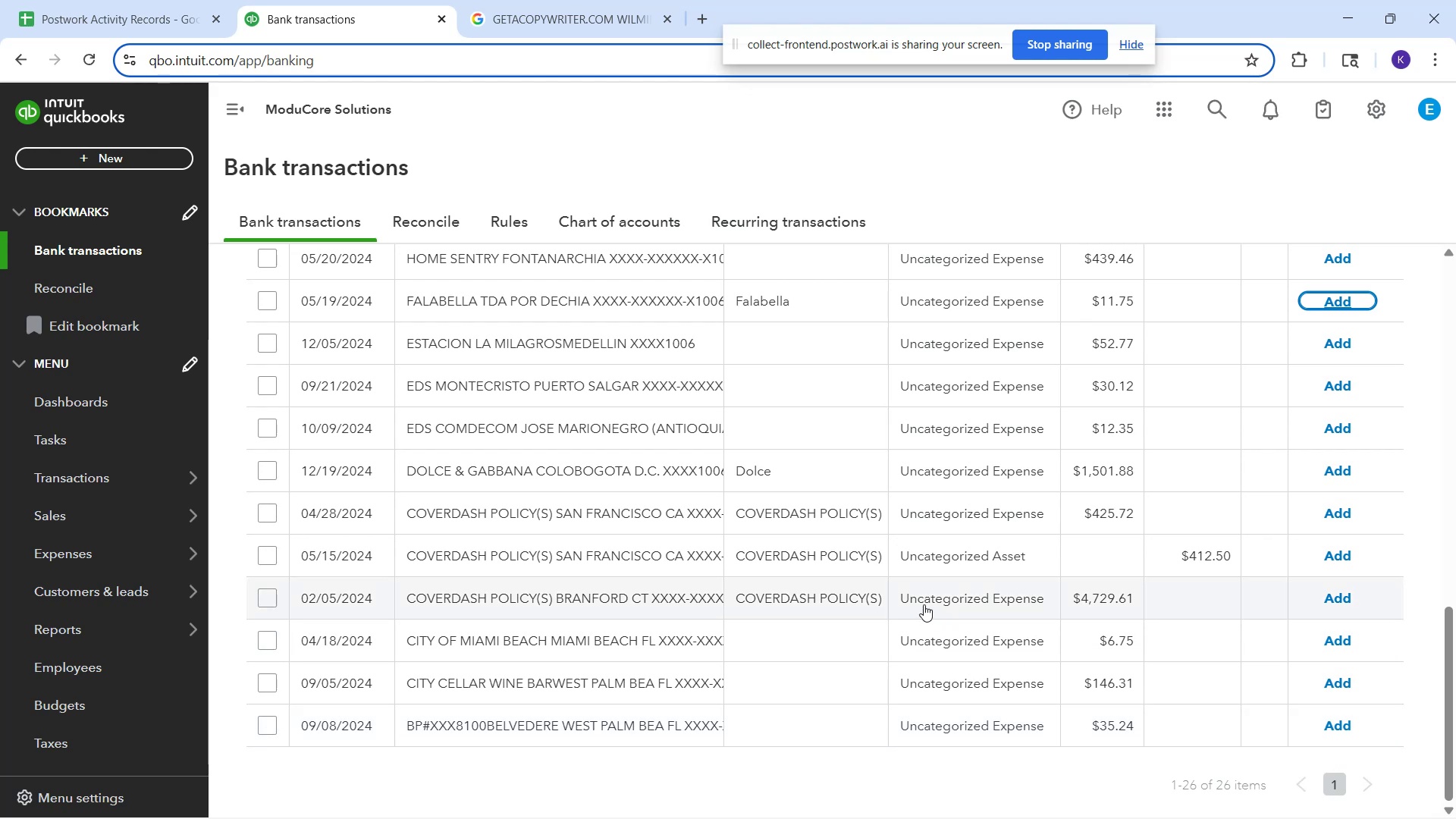 
left_click([567, 657])
 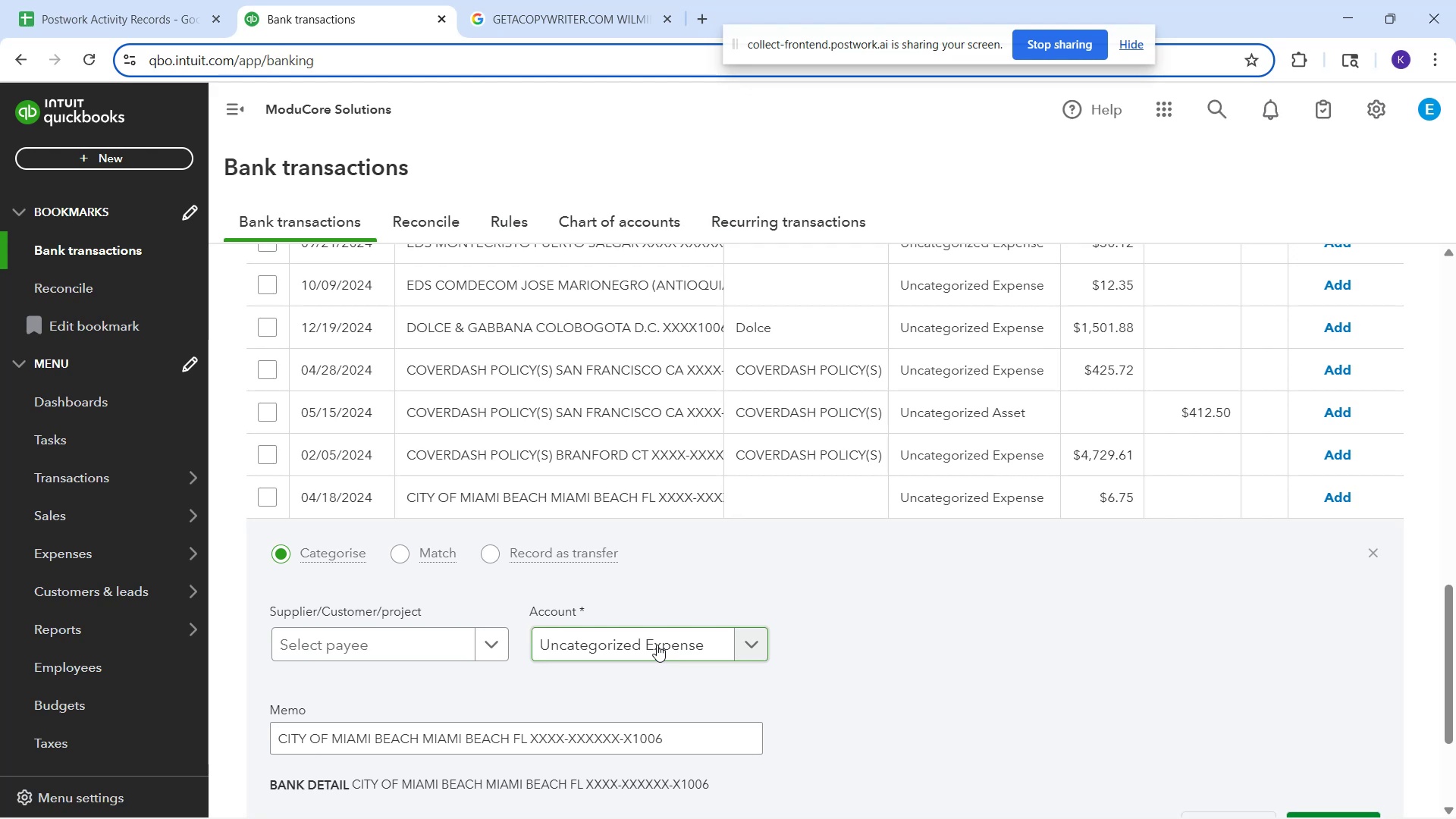 
wait(20.98)
 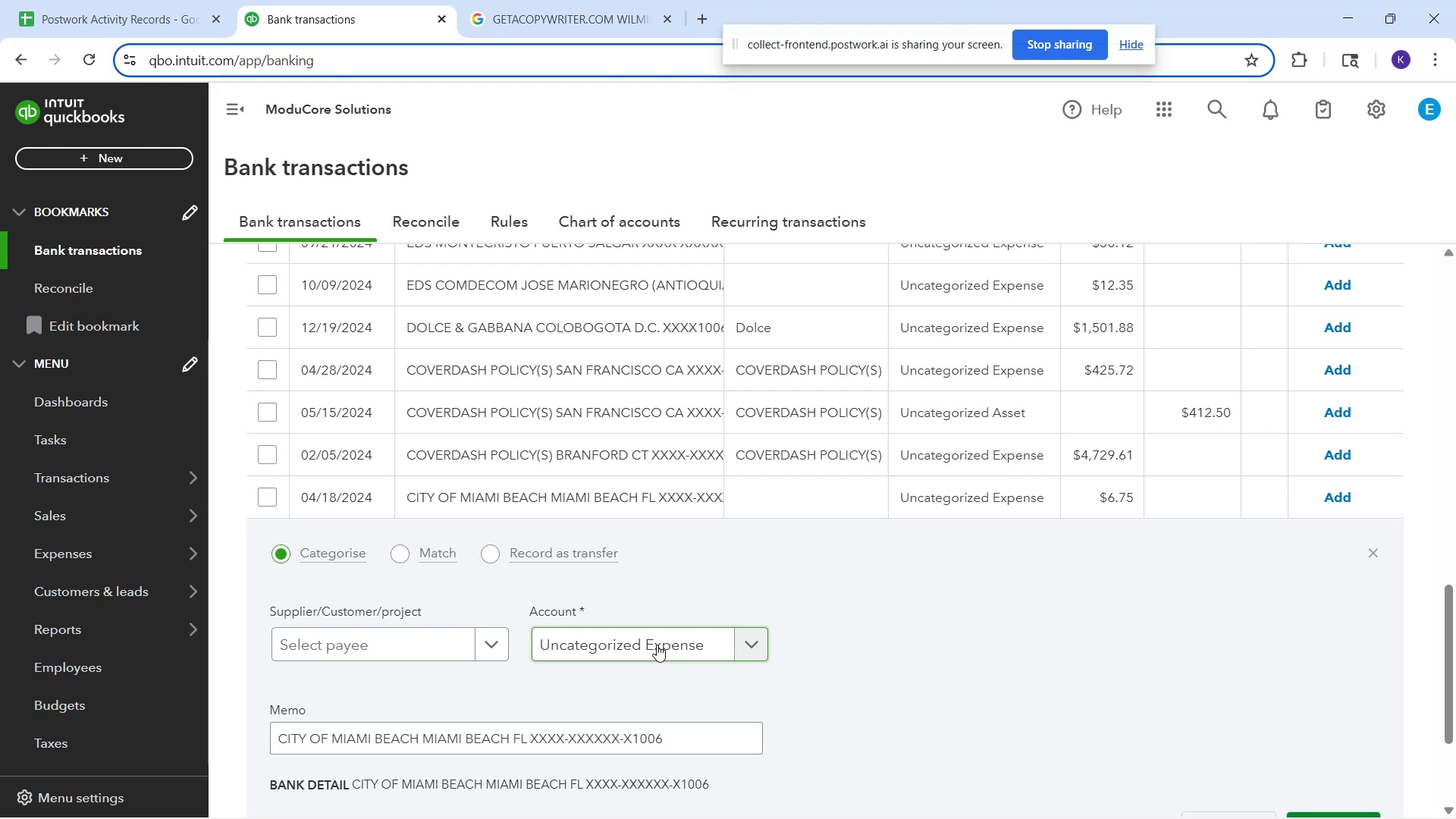 
scroll: coordinate [670, 595], scroll_direction: down, amount: 3.0
 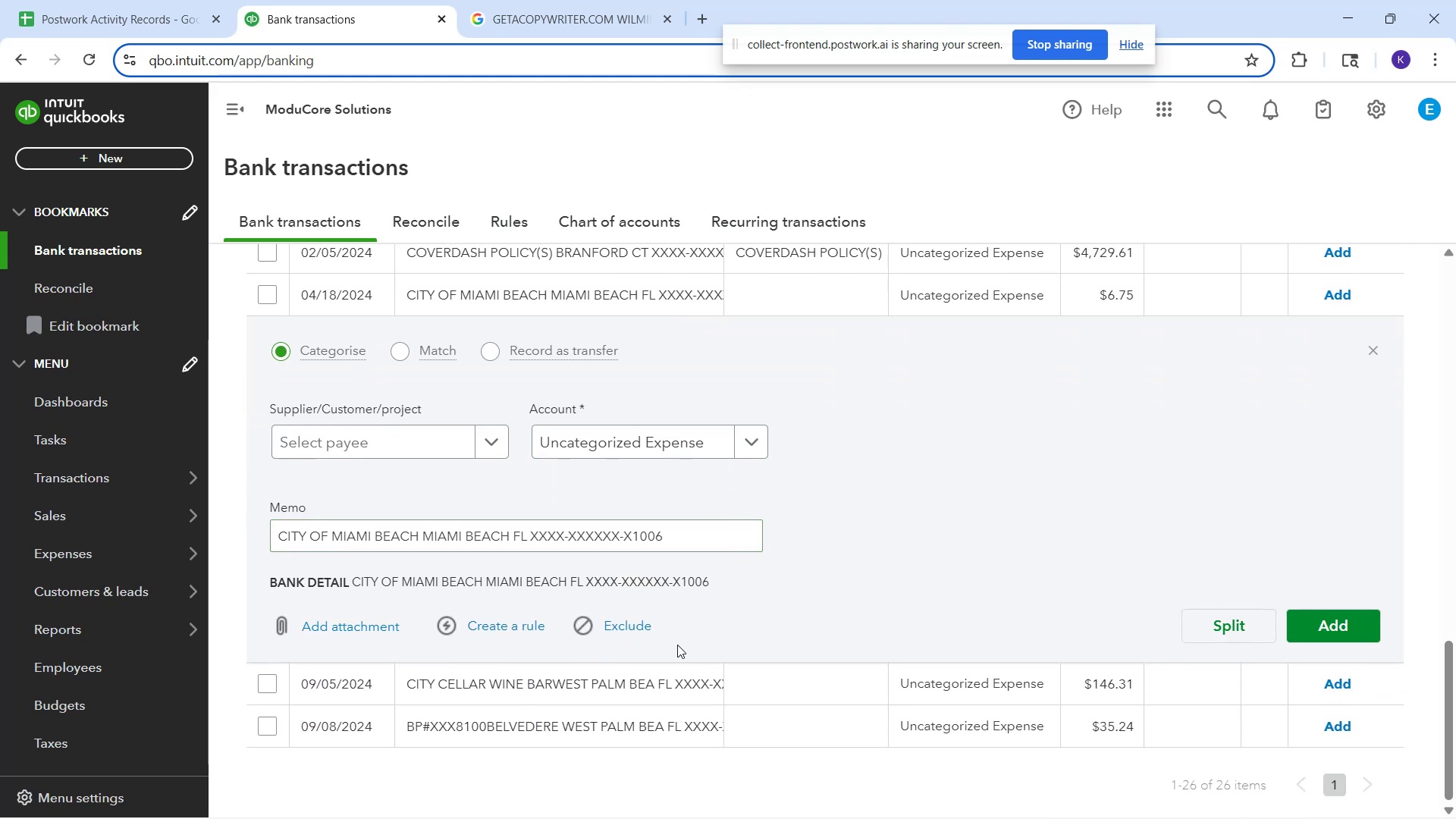 
scroll: coordinate [672, 643], scroll_direction: up, amount: 2.0
 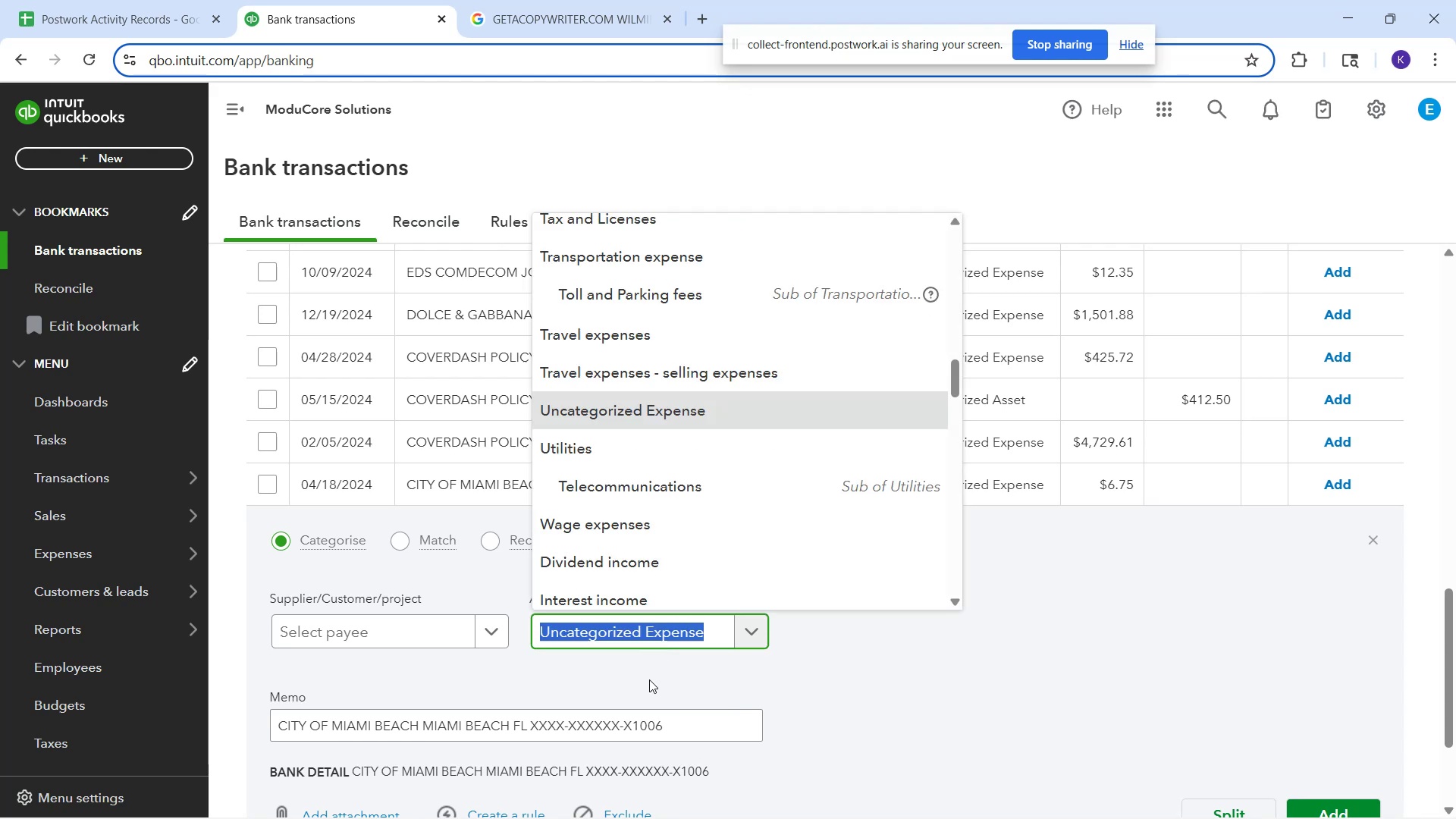 
type(tra)
 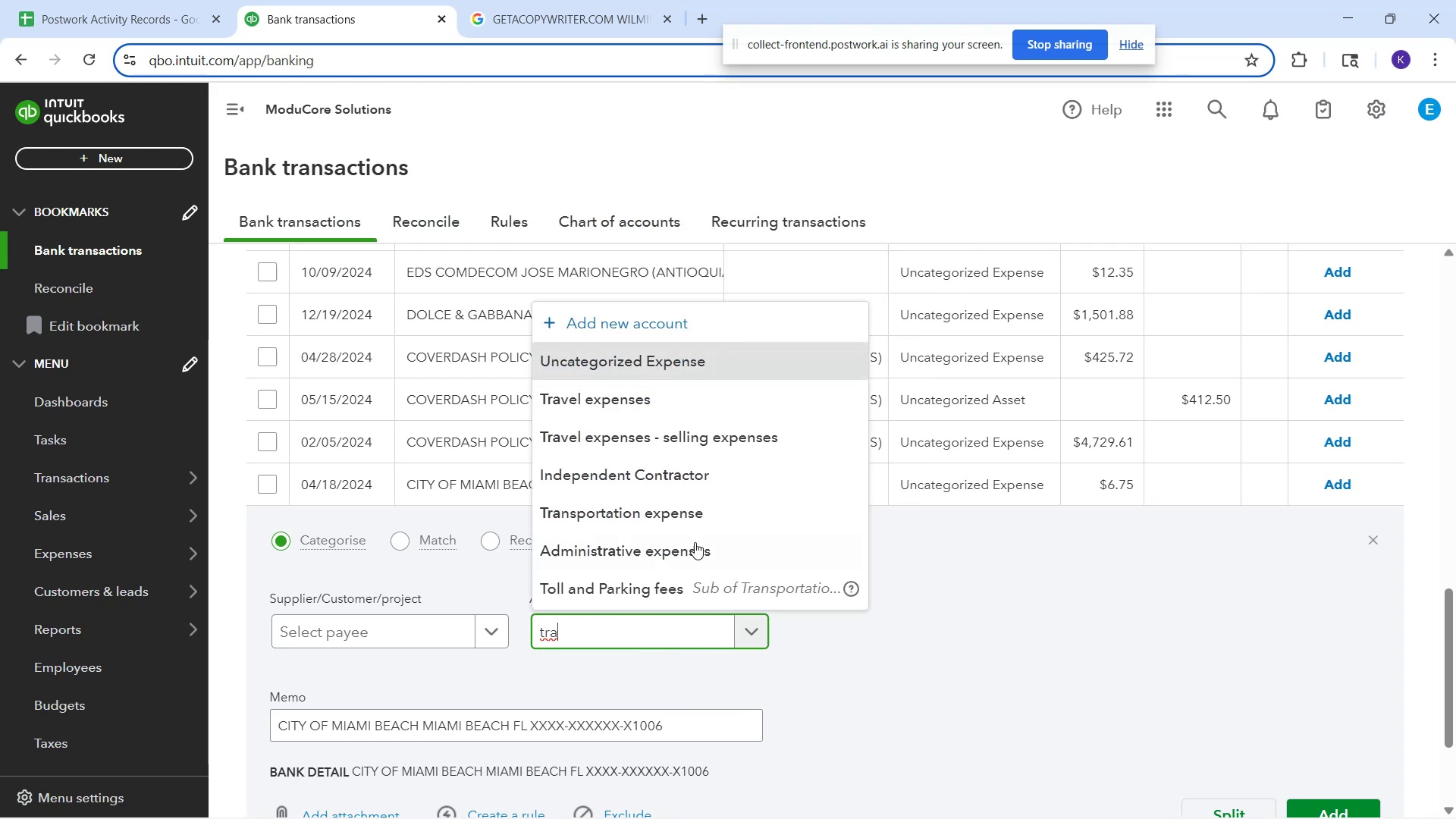 
left_click([677, 453])
 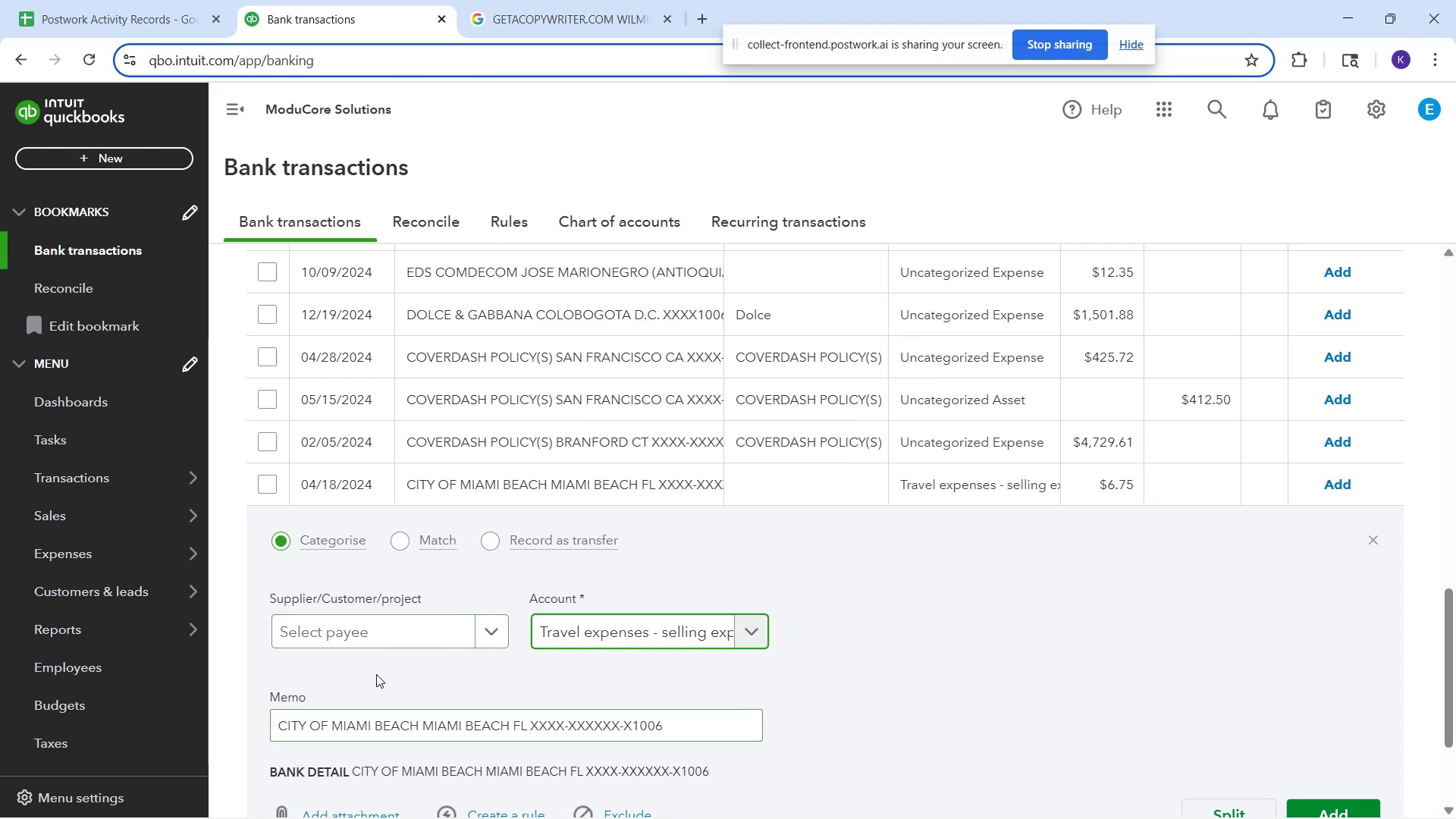 
left_click([626, 607])
 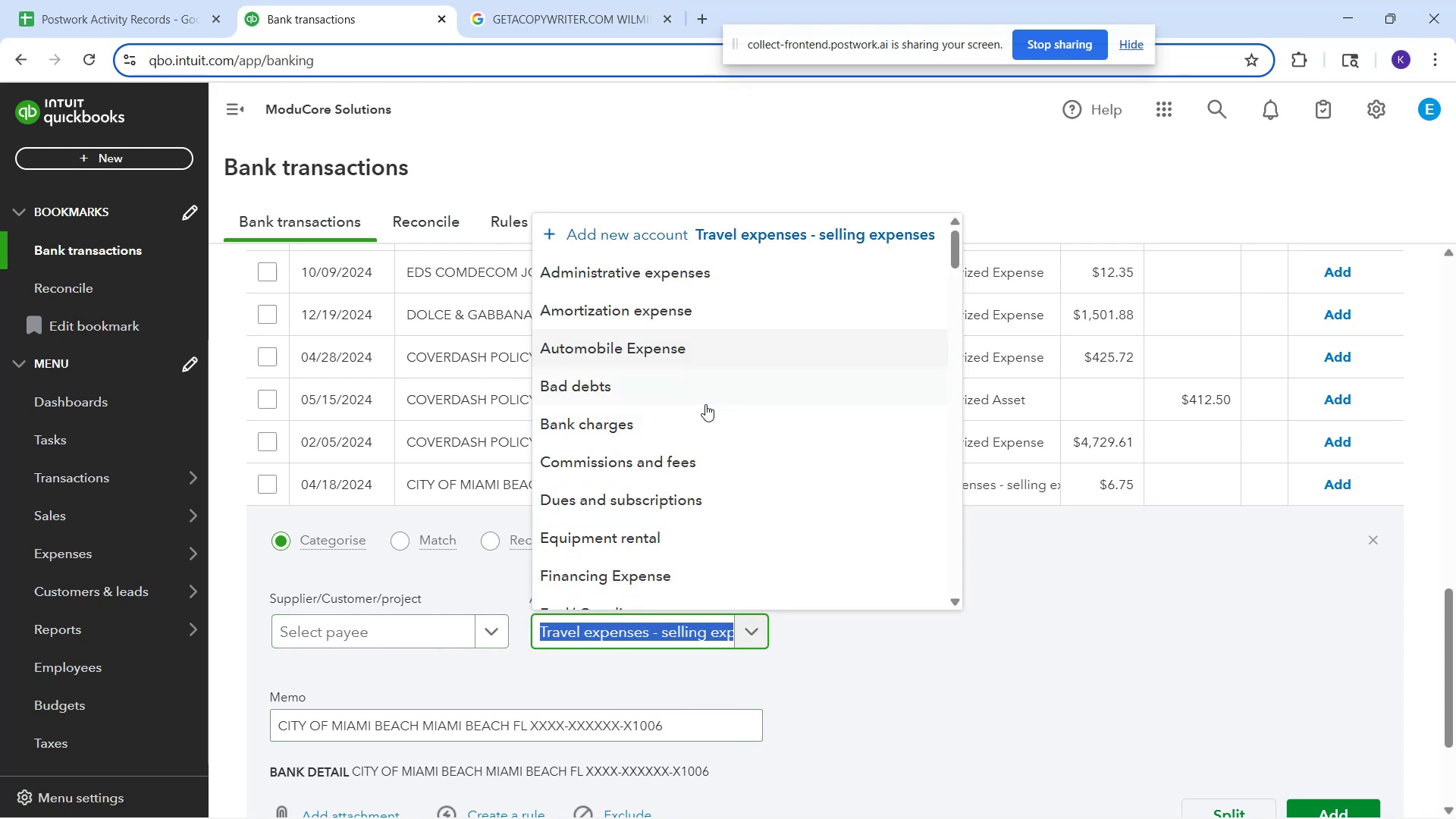 
type(trave)
 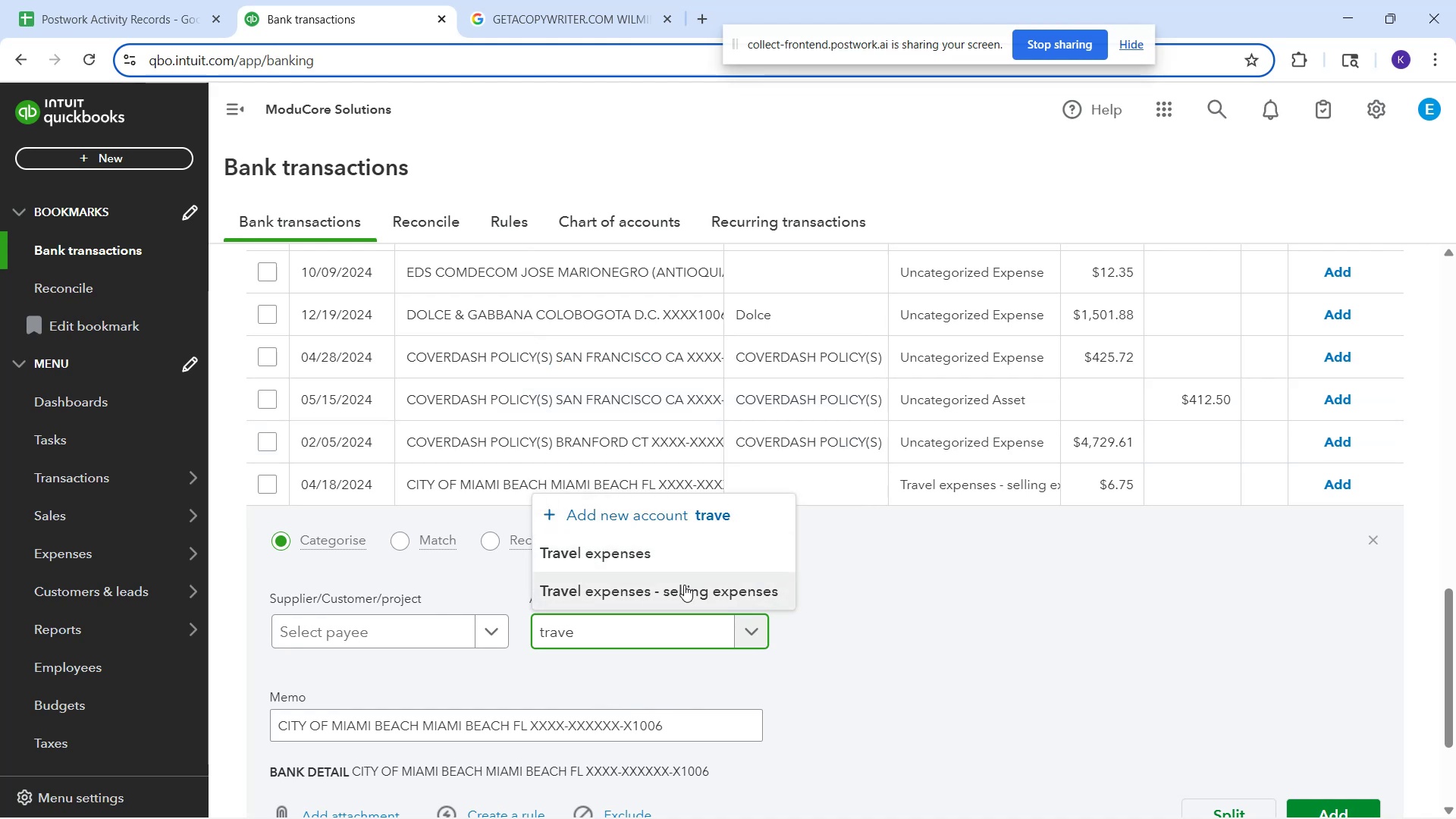 
left_click([648, 548])
 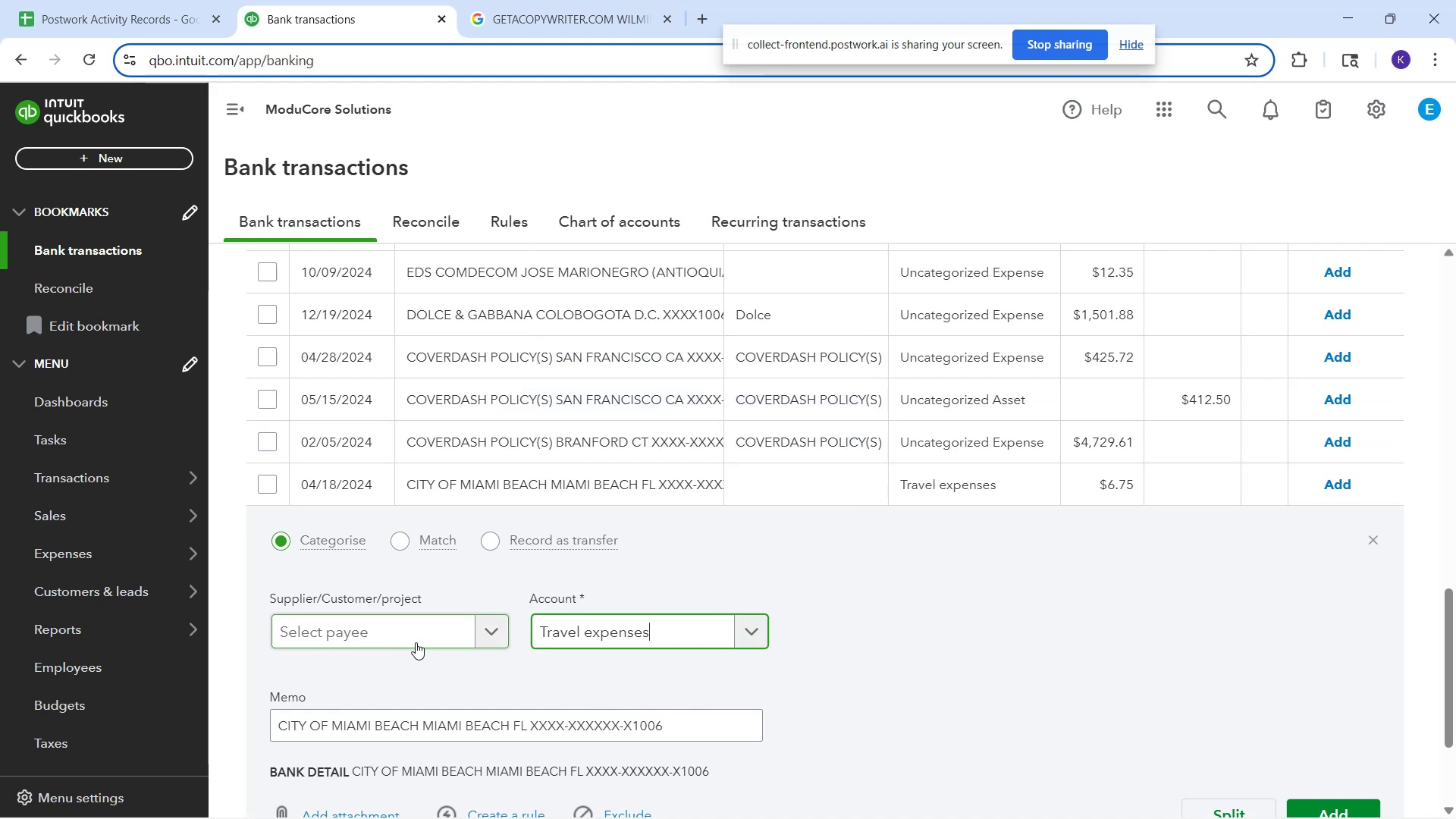 
left_click([438, 640])
 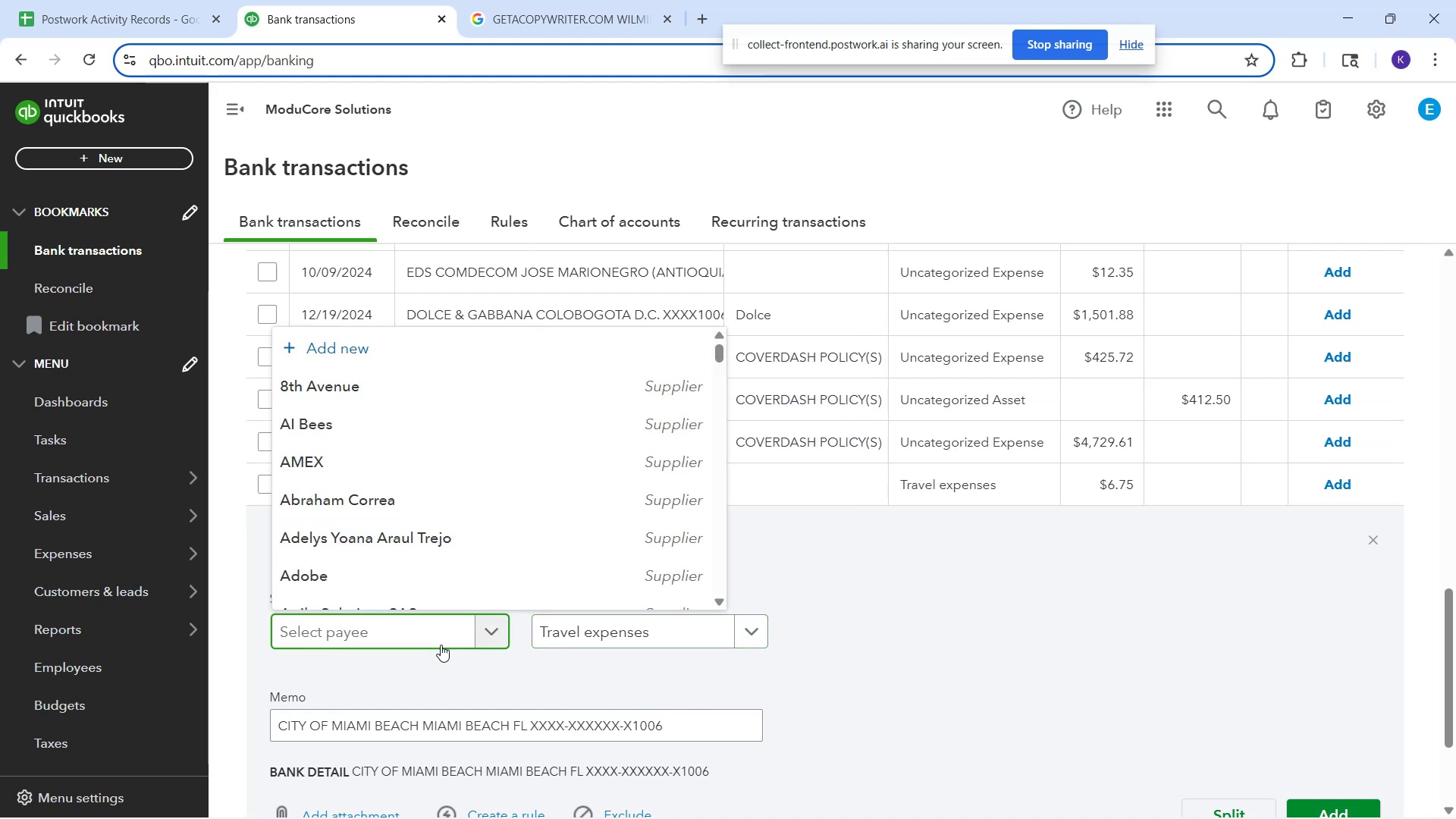 
type(MIAMI Beach)
 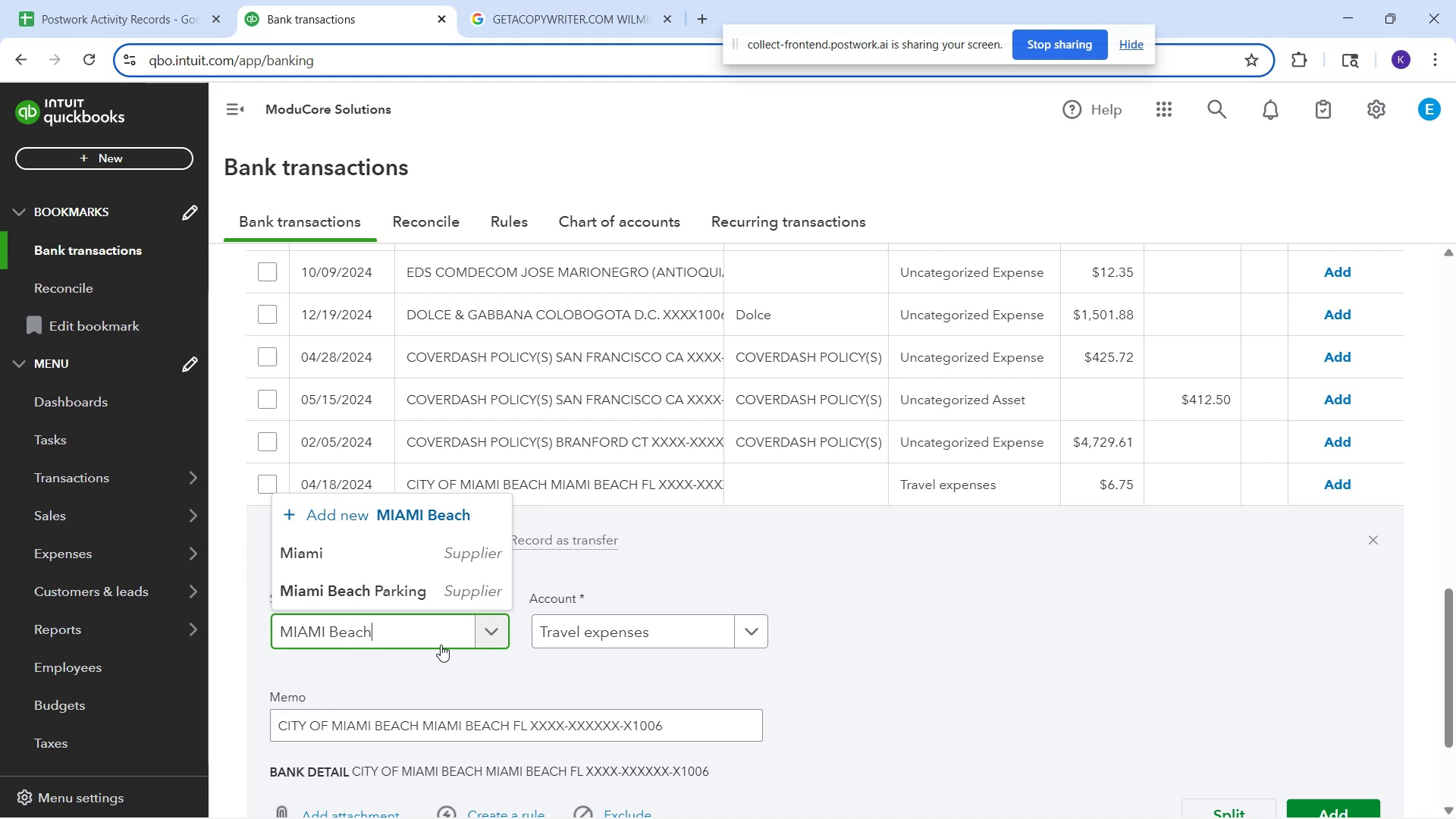 
wait(9.87)
 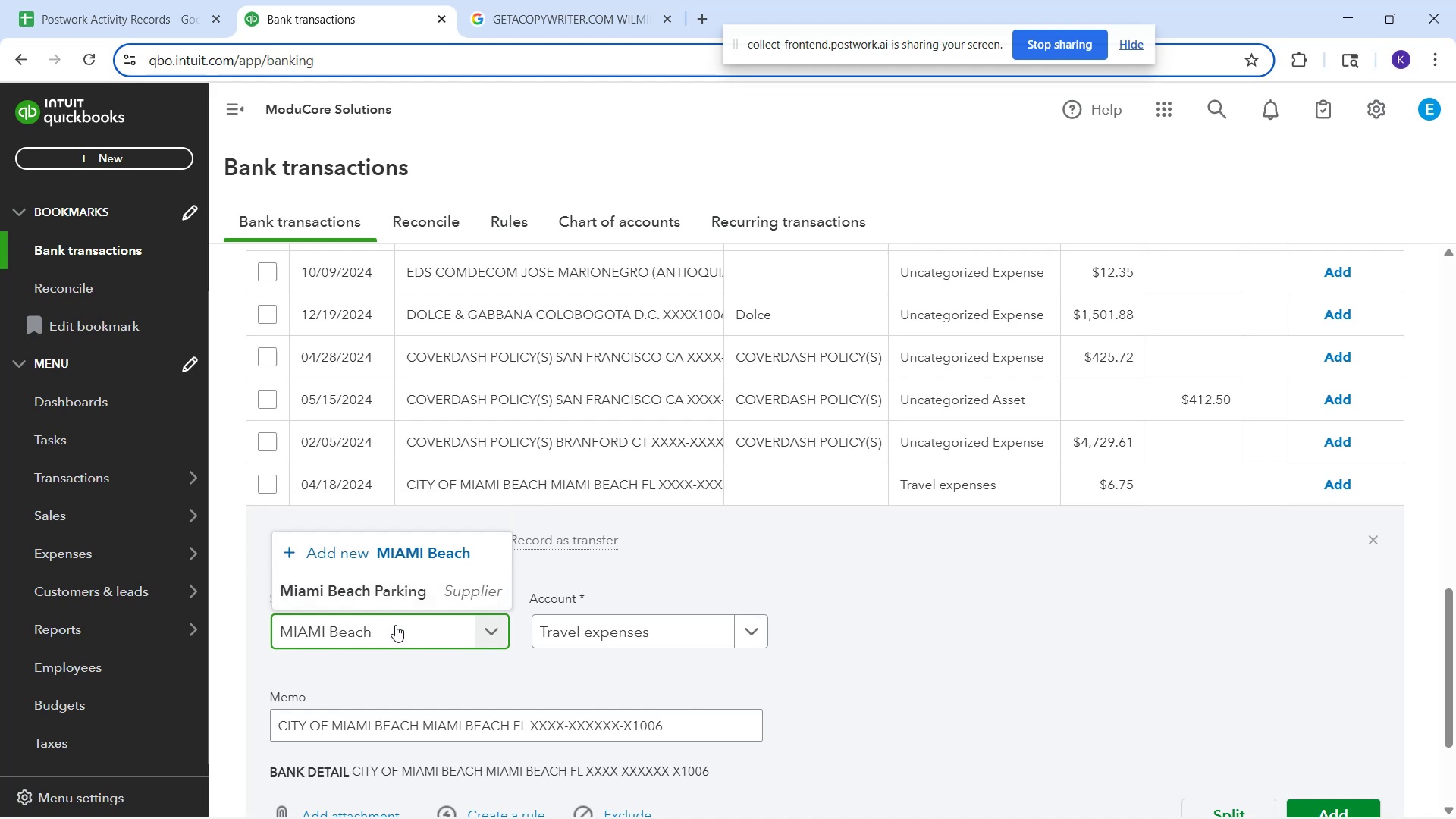 
left_click([372, 561])
 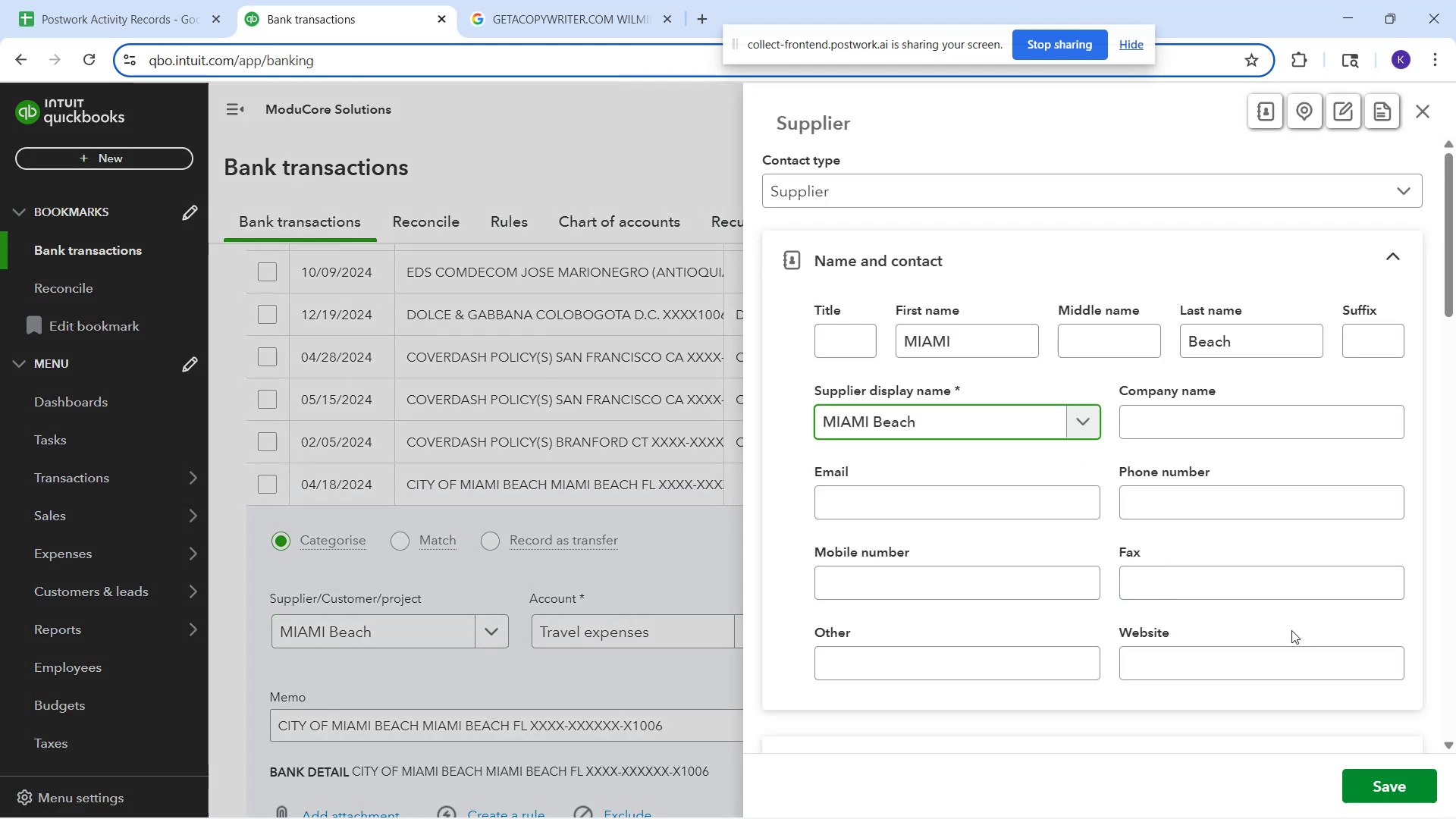 
left_click_drag(start_coordinate=[1432, 791], to_coordinate=[1406, 748])
 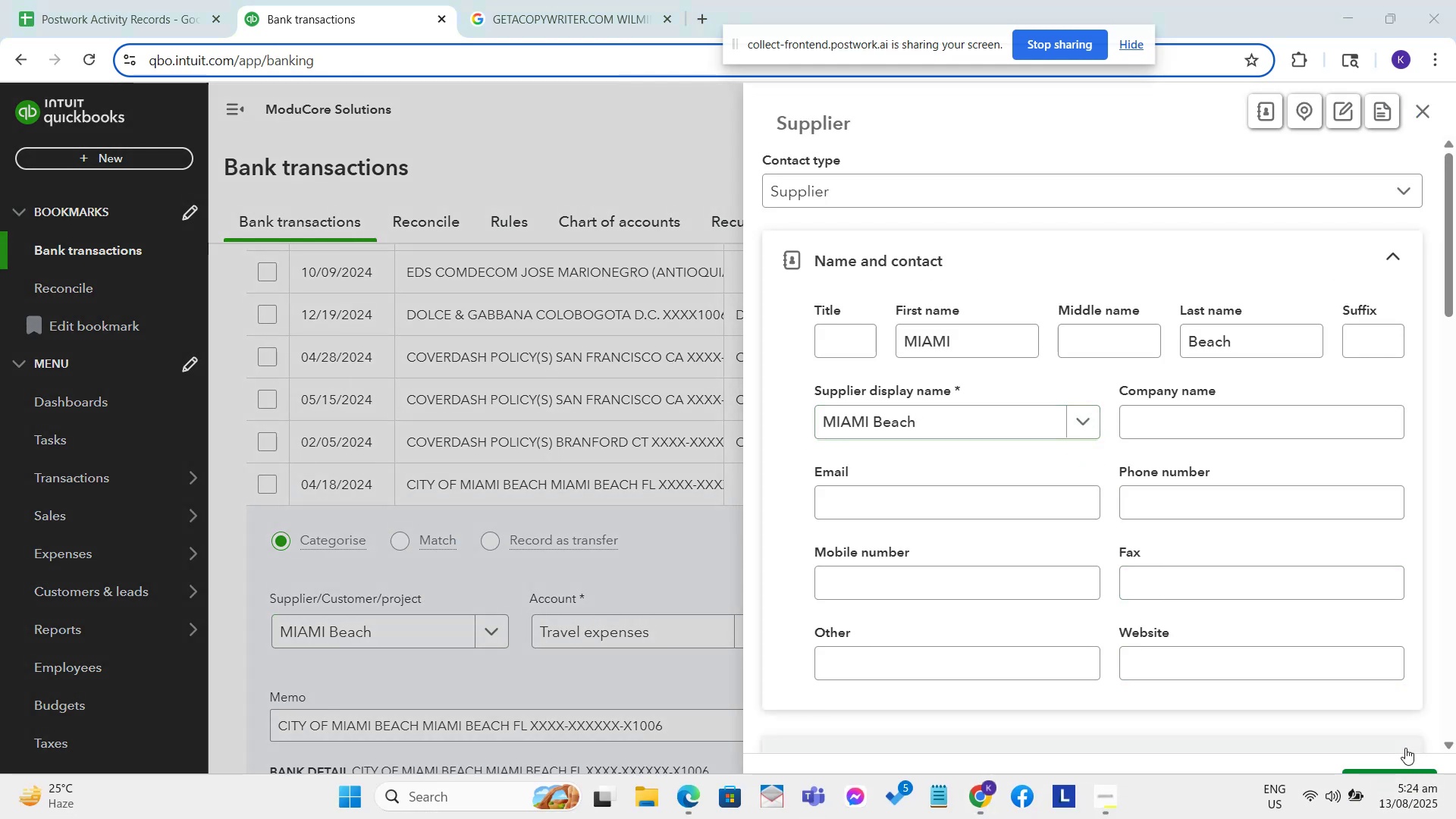 
left_click([1405, 748])
 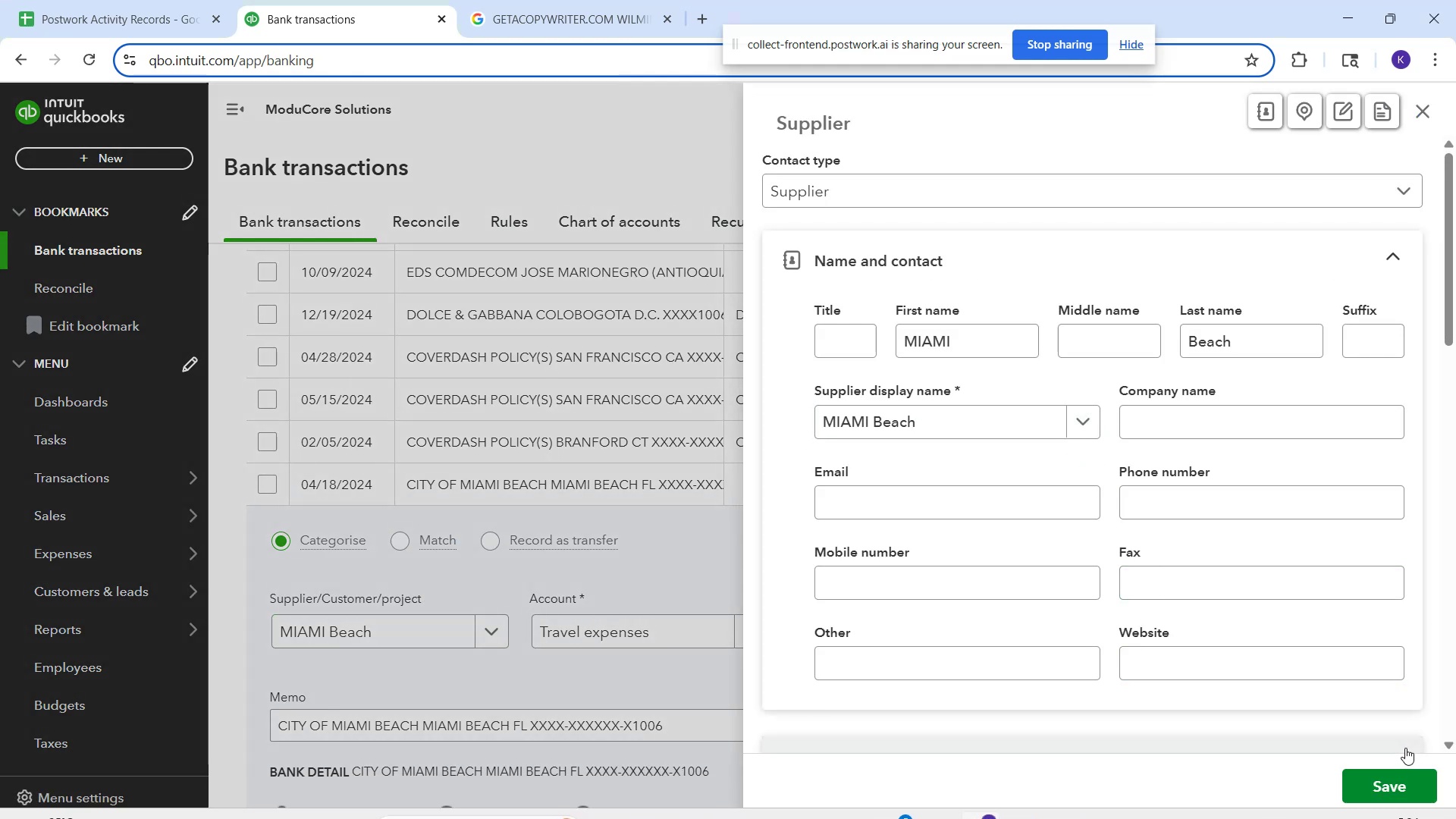 
left_click_drag(start_coordinate=[1407, 771], to_coordinate=[1407, 775])
 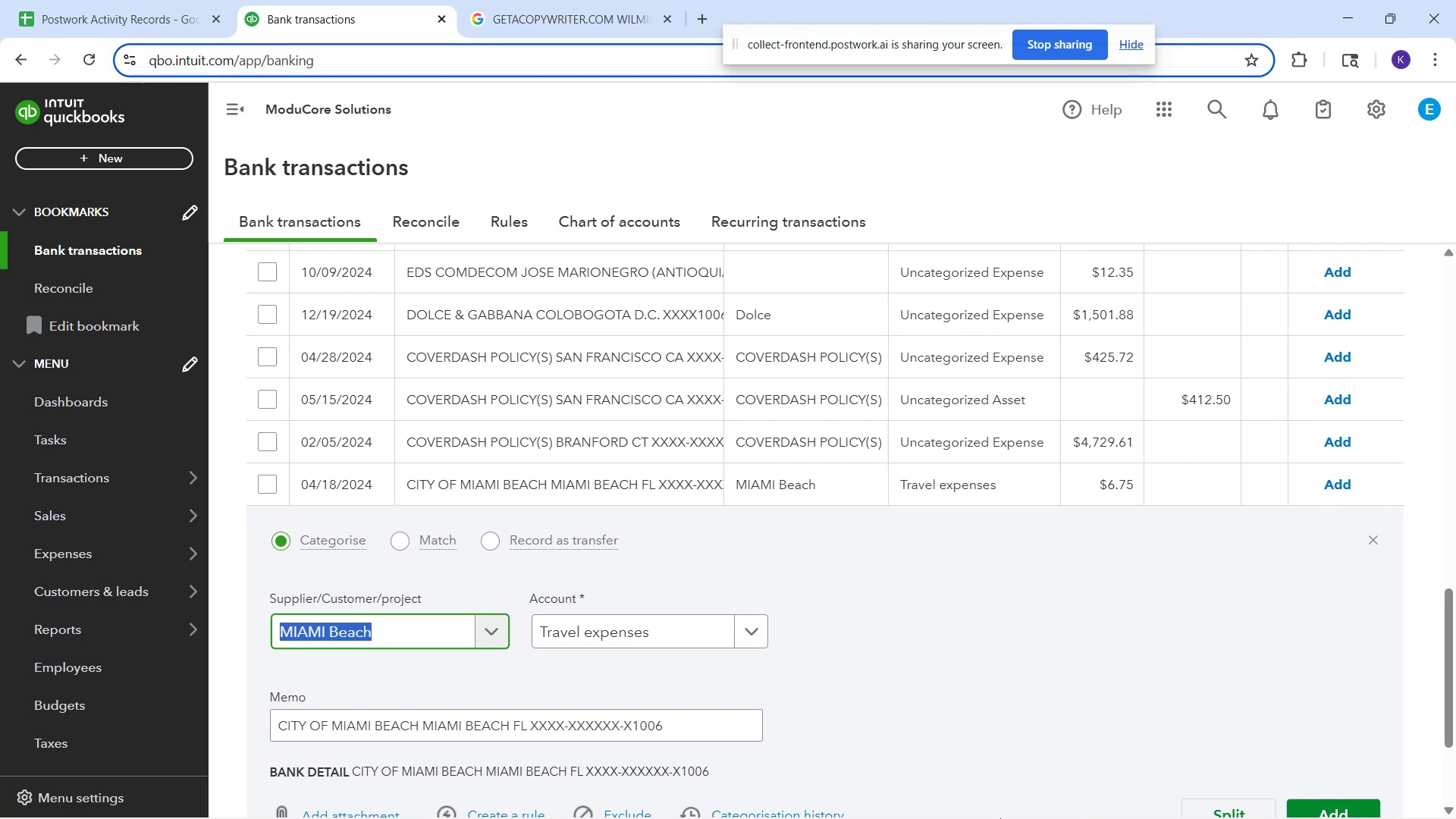 
left_click([1018, 689])
 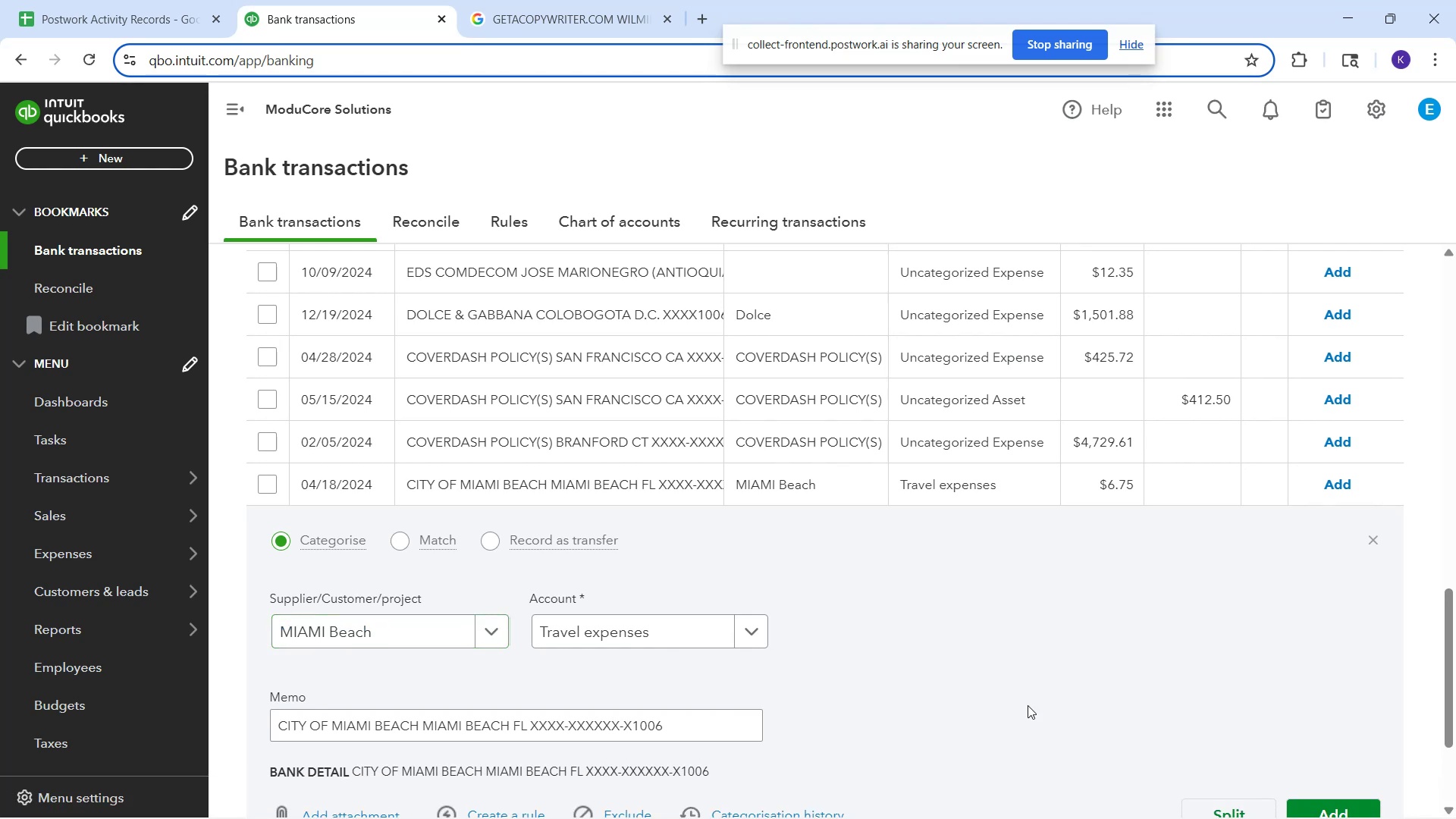 
scroll: coordinate [1041, 644], scroll_direction: down, amount: 3.0
 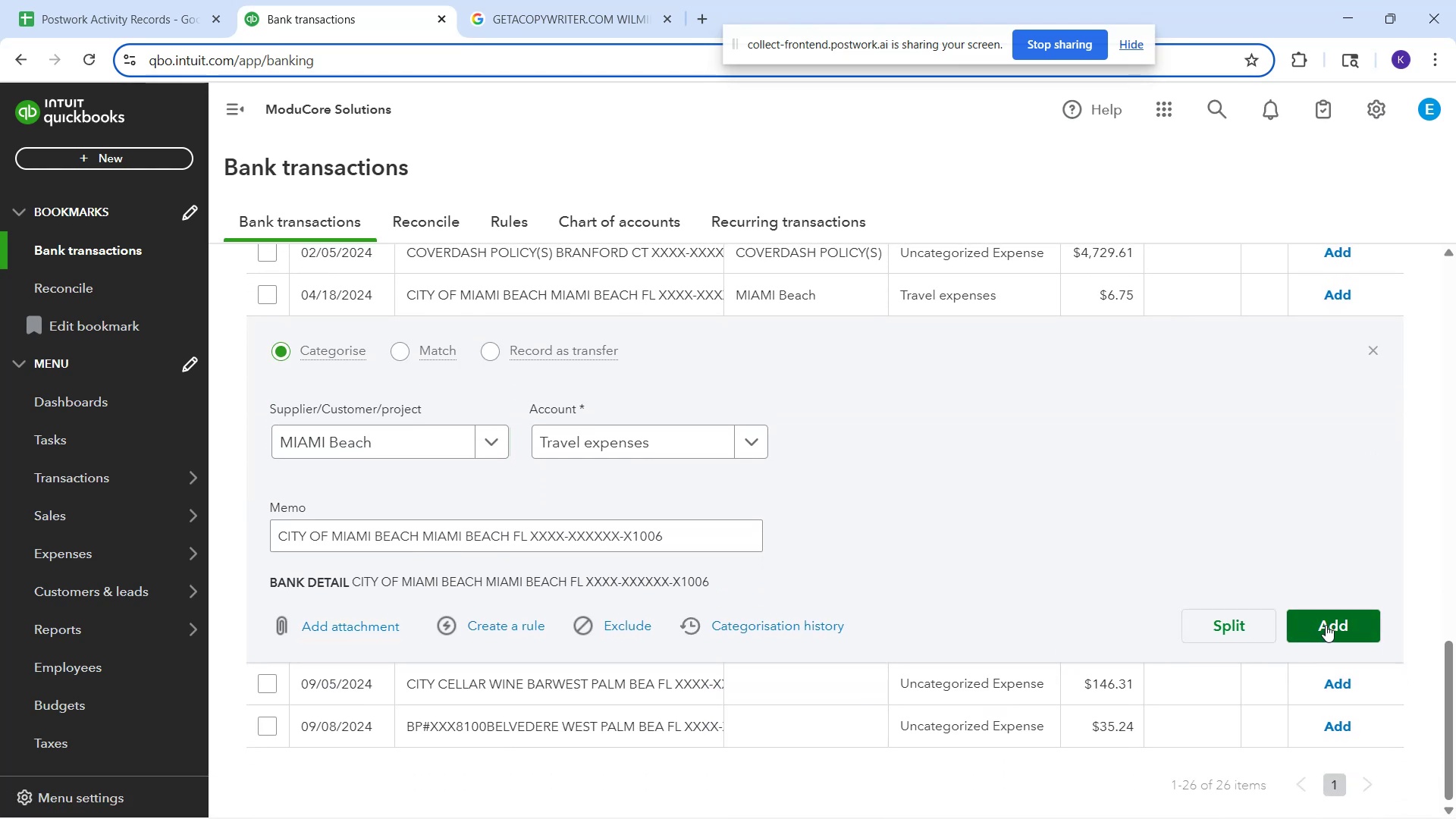 
left_click([1326, 625])
 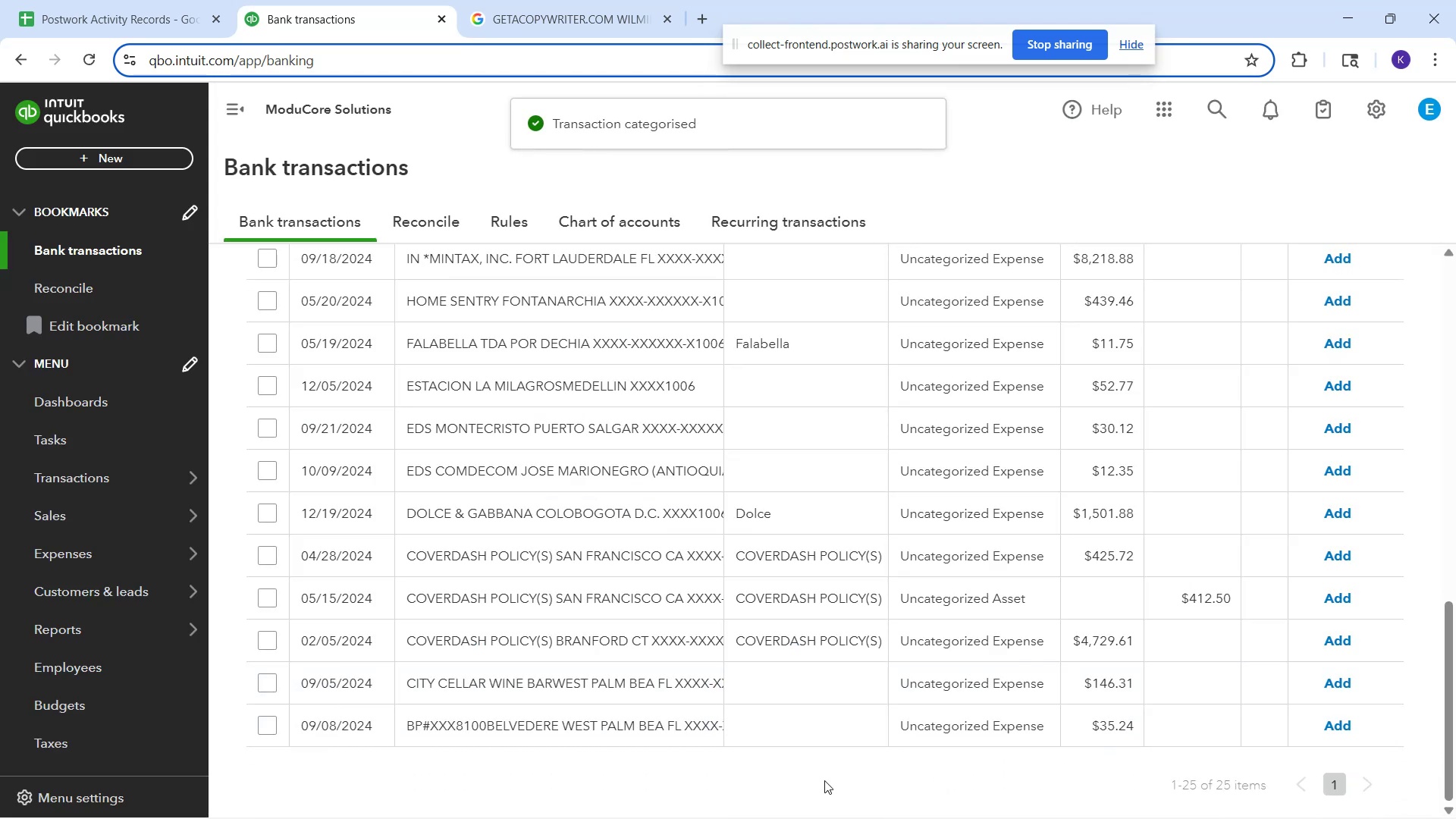 
left_click([564, 692])
 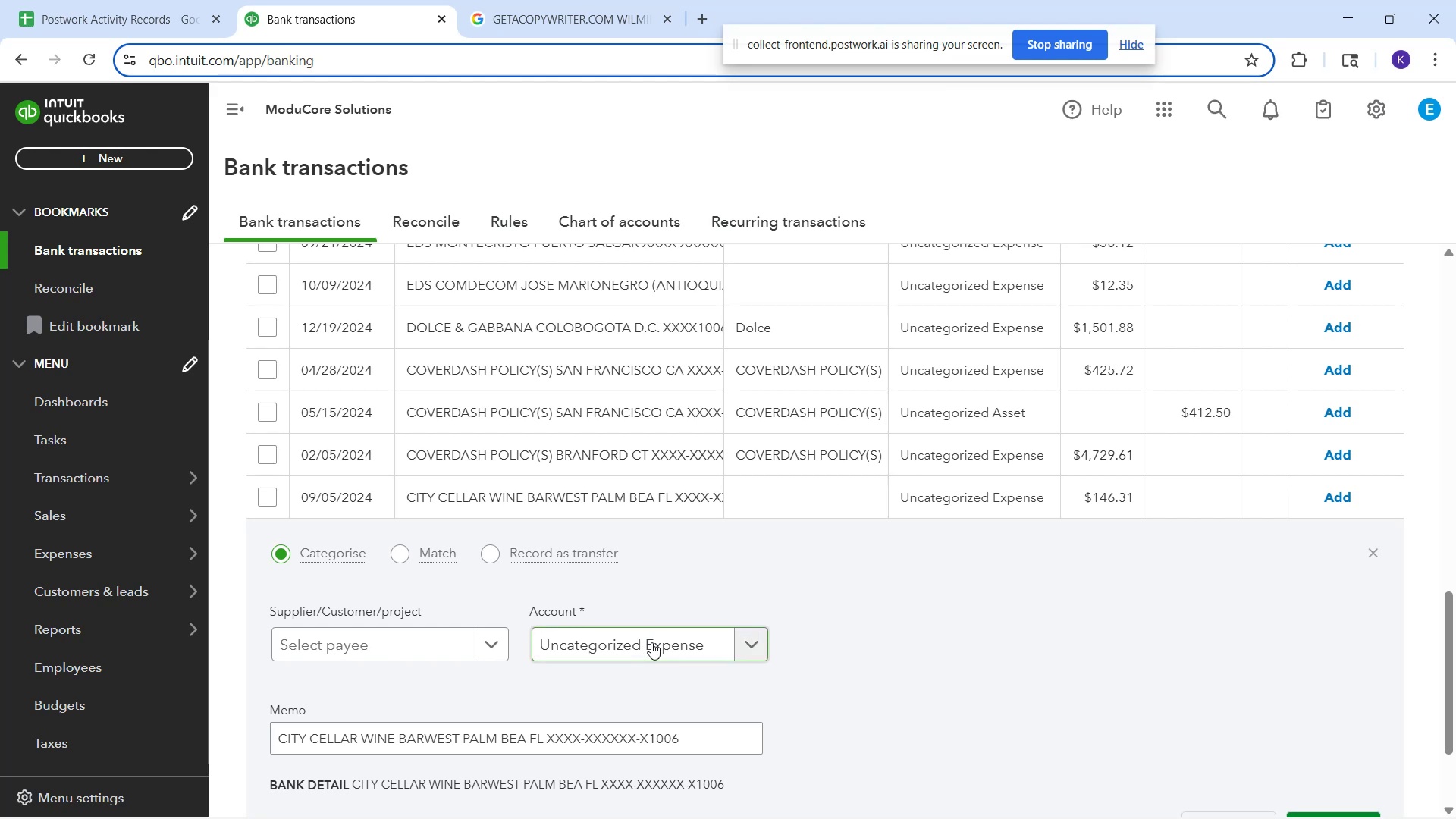 
left_click([652, 643])
 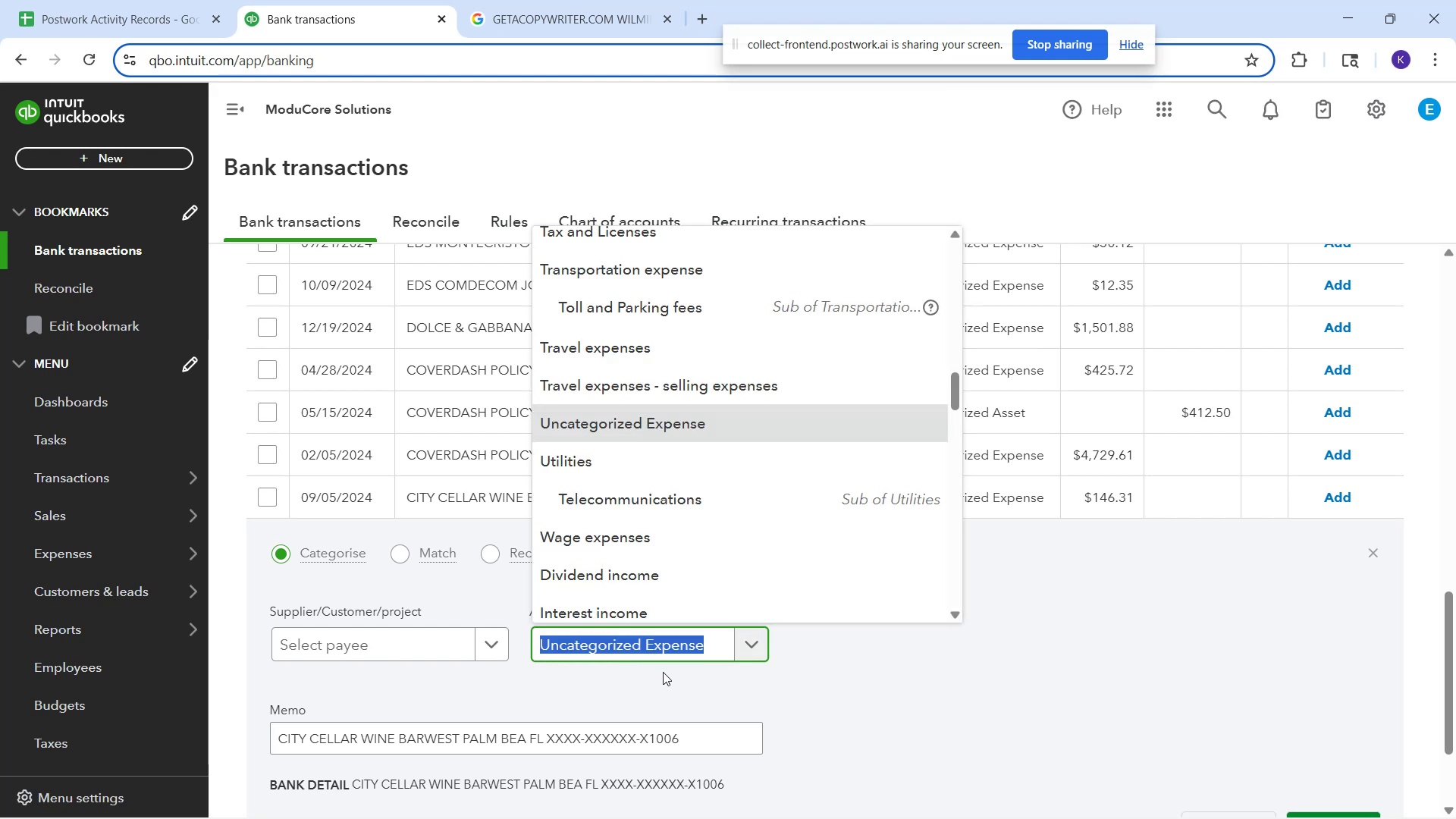 
type(mea)
 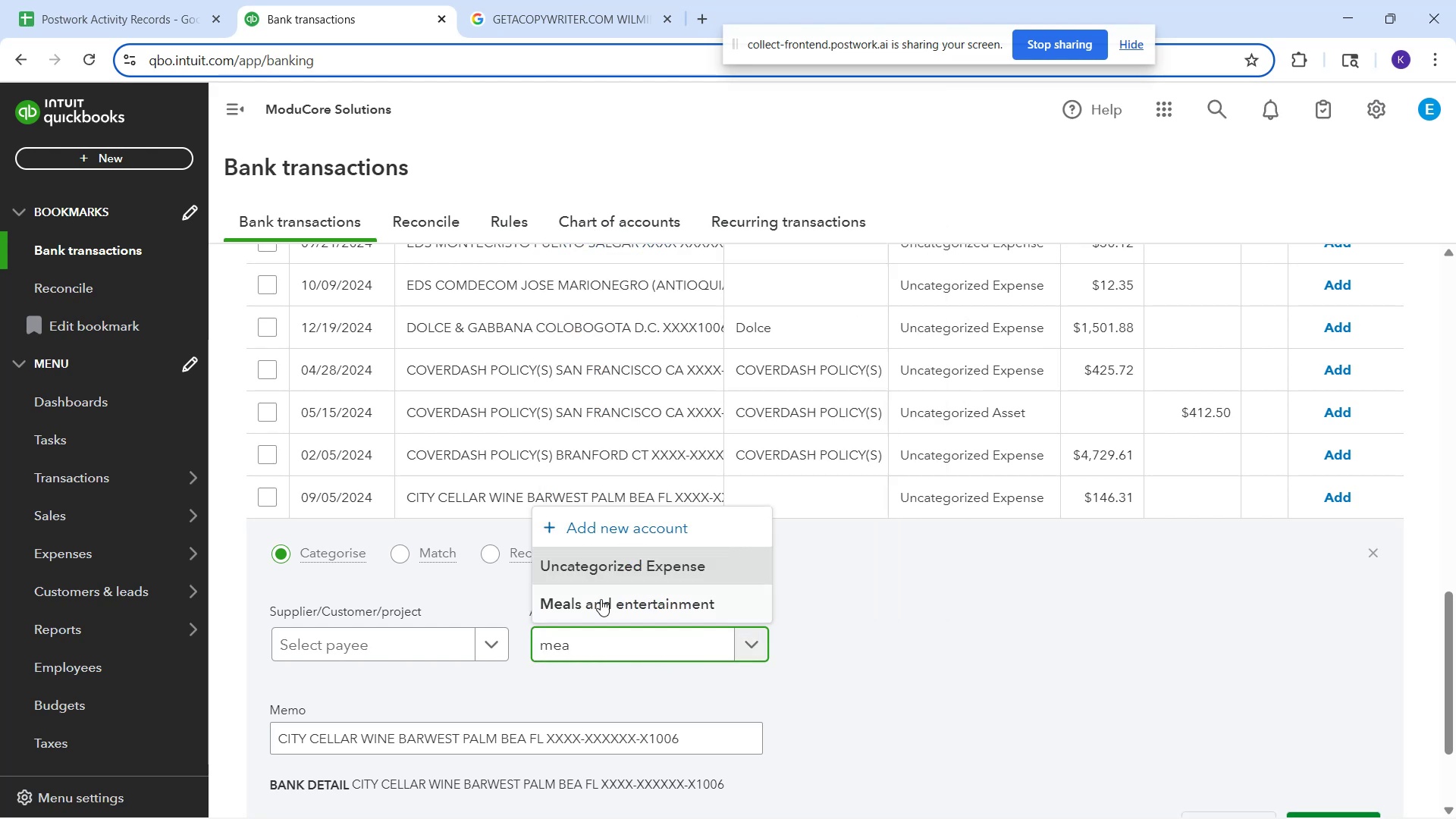 
left_click_drag(start_coordinate=[604, 596], to_coordinate=[607, 600])
 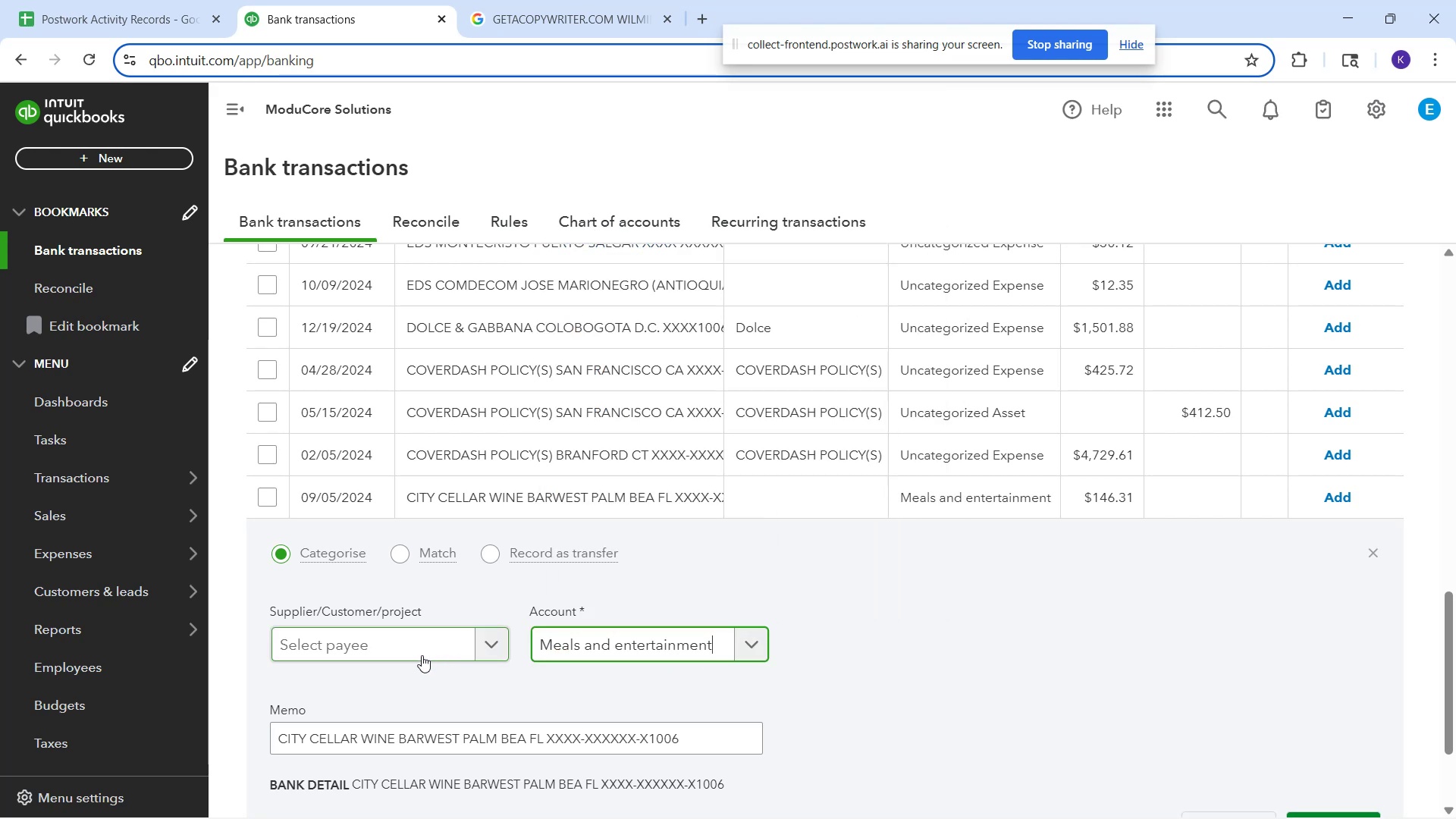 
left_click([421, 655])
 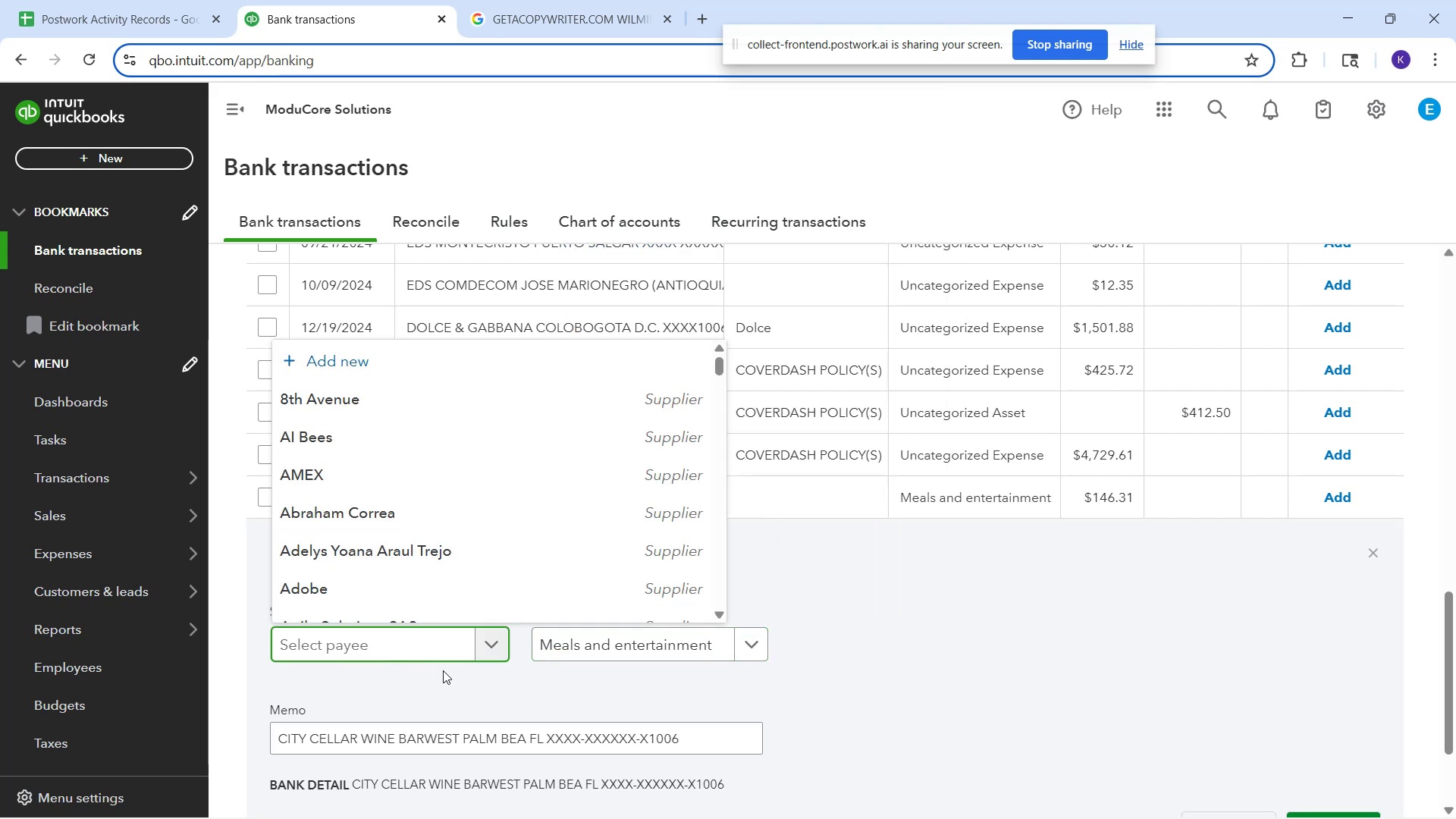 
type(Cellar Wind)
key(Backspace)
type(n)
key(Backspace)
type(e)
 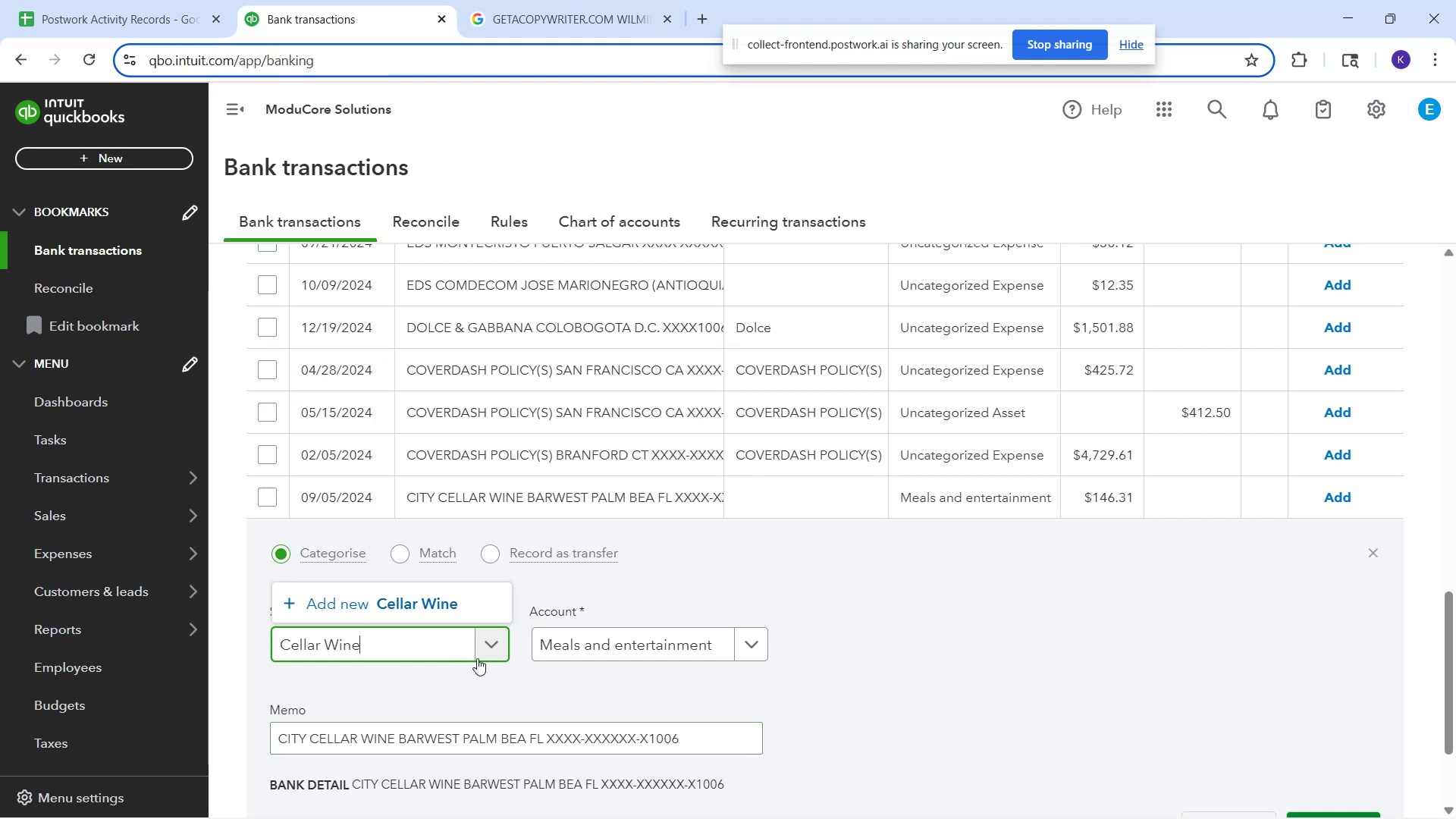 
left_click([451, 604])
 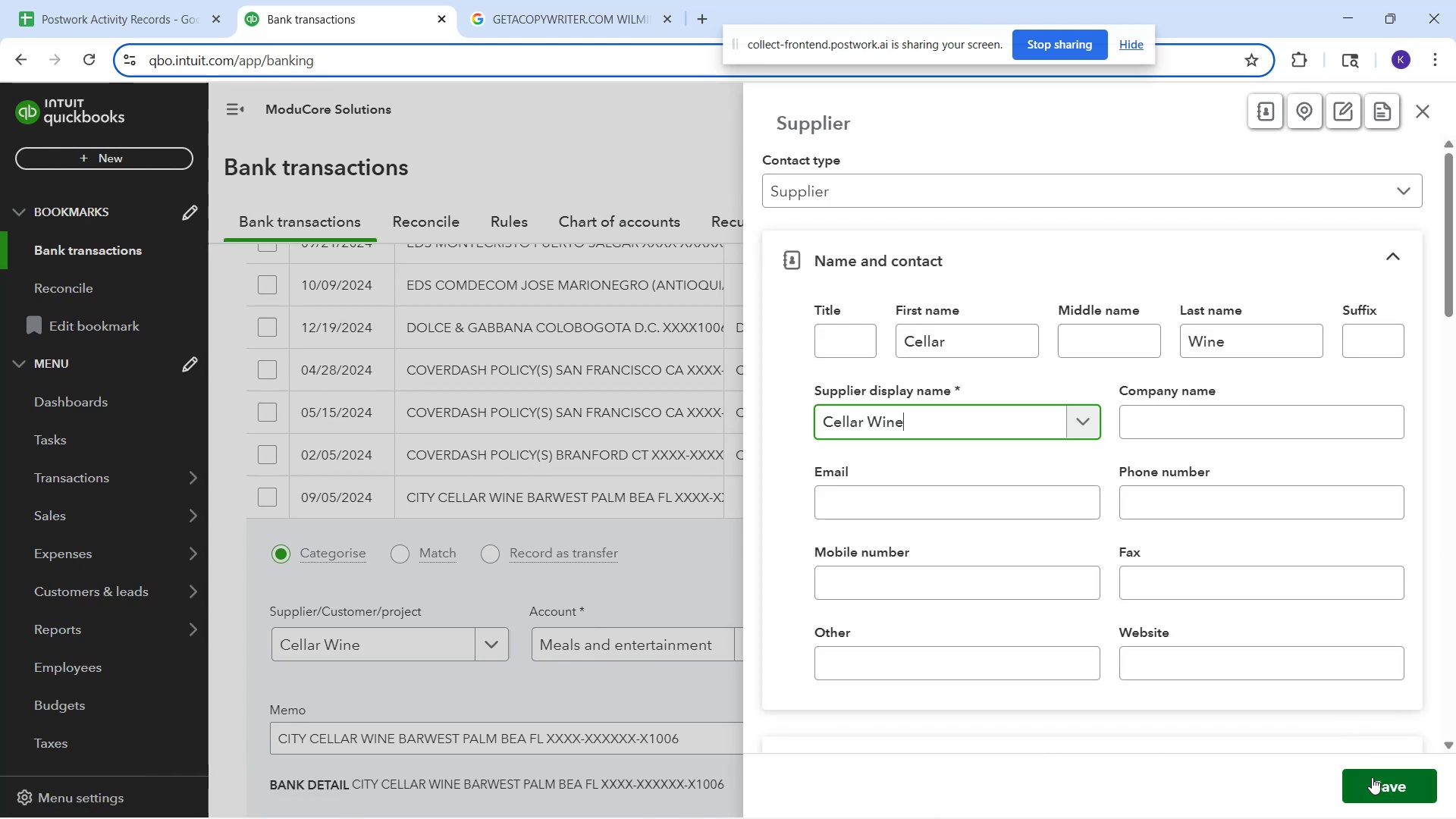 
left_click([1372, 777])
 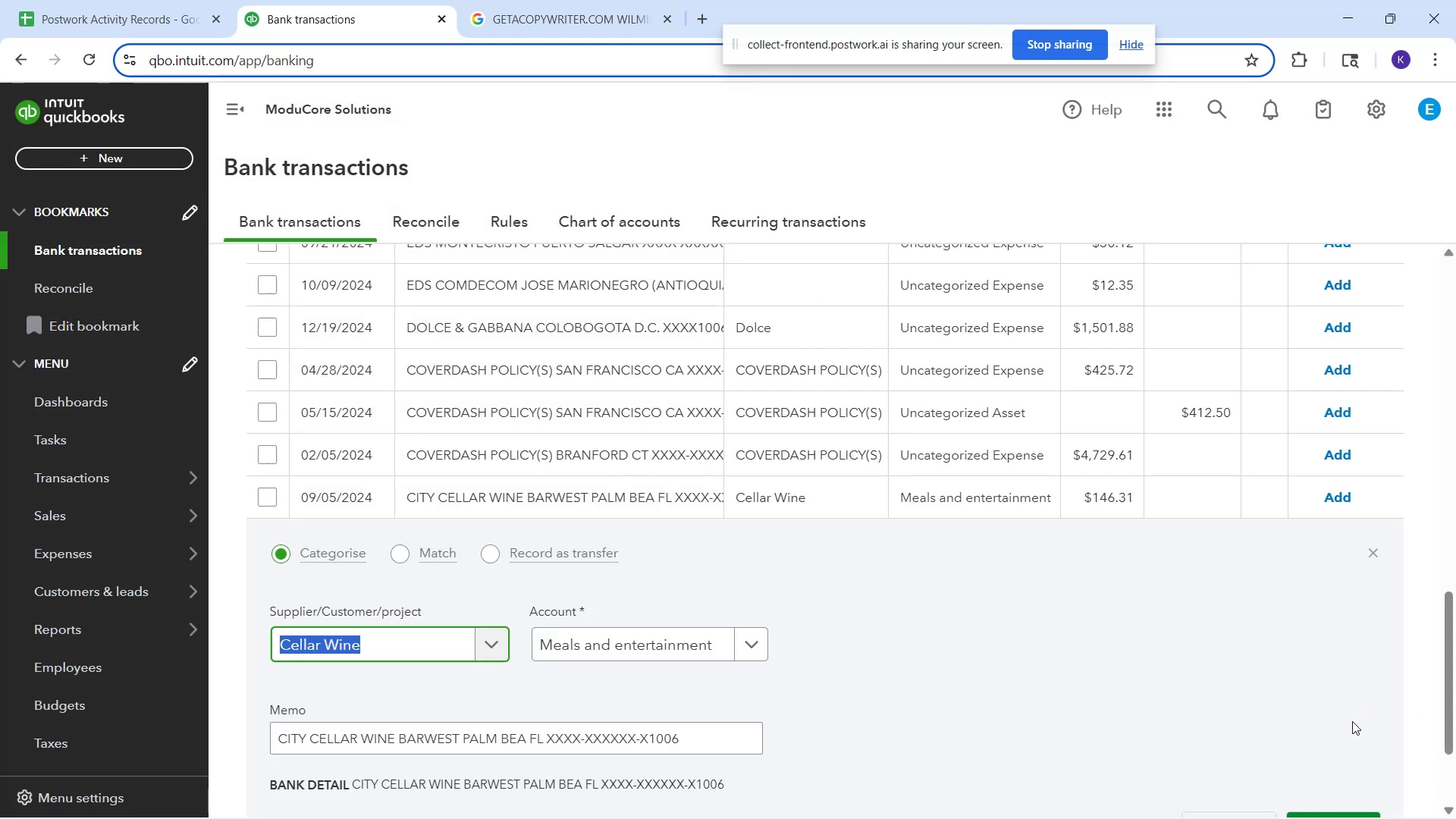 
scroll: coordinate [1298, 711], scroll_direction: down, amount: 1.0
 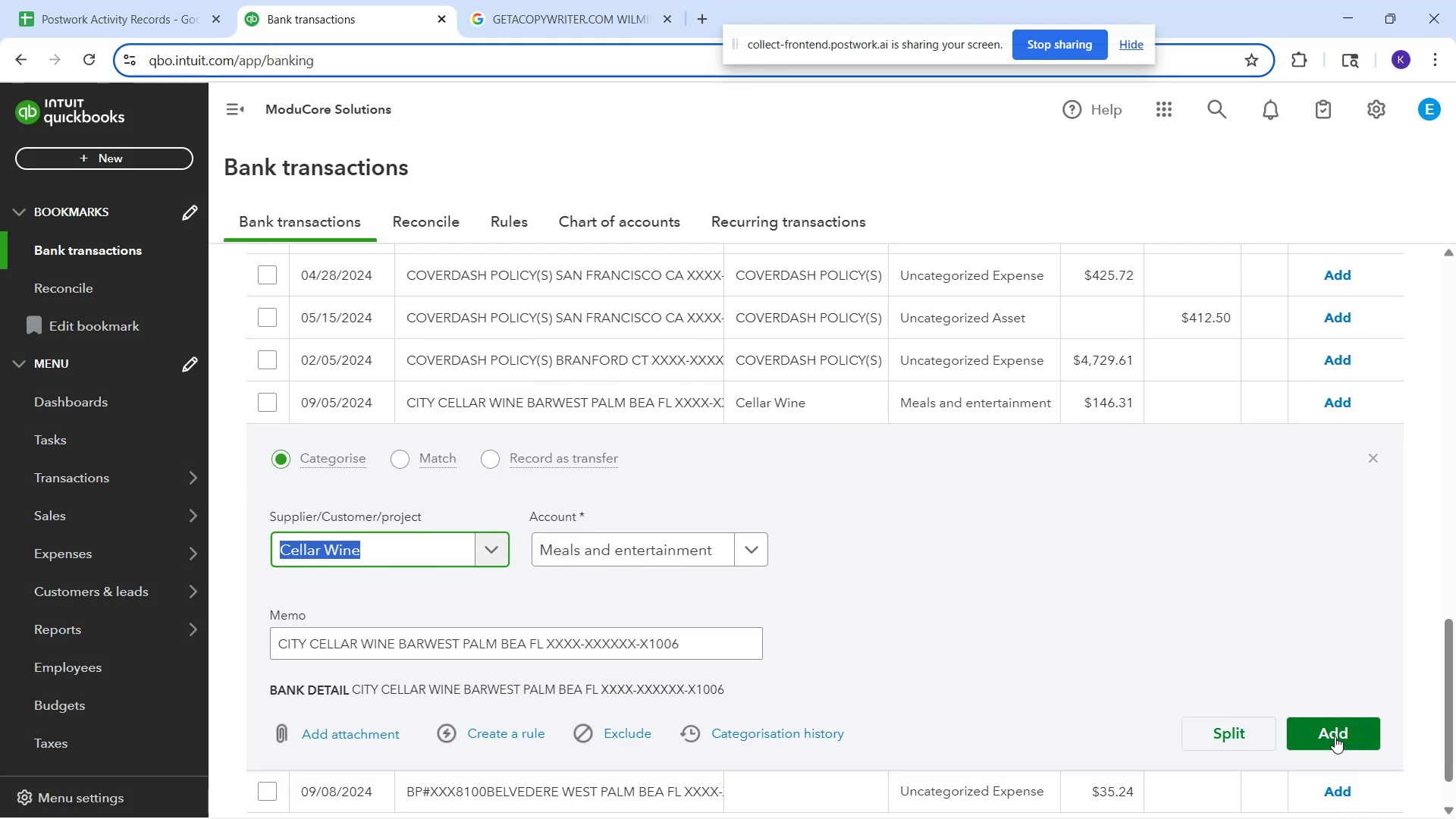 
left_click([1335, 736])
 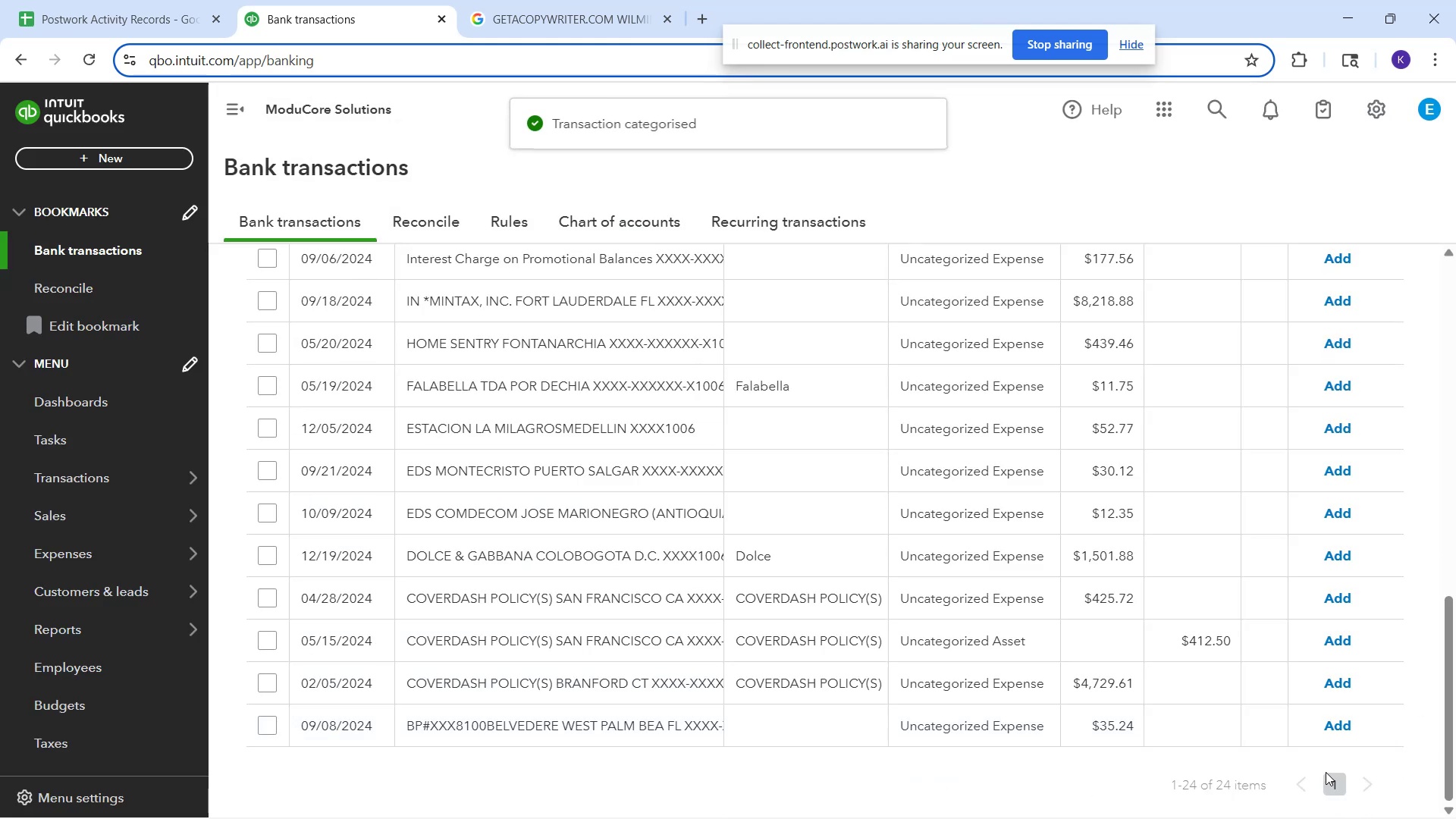 
mouse_move([1112, 784])
 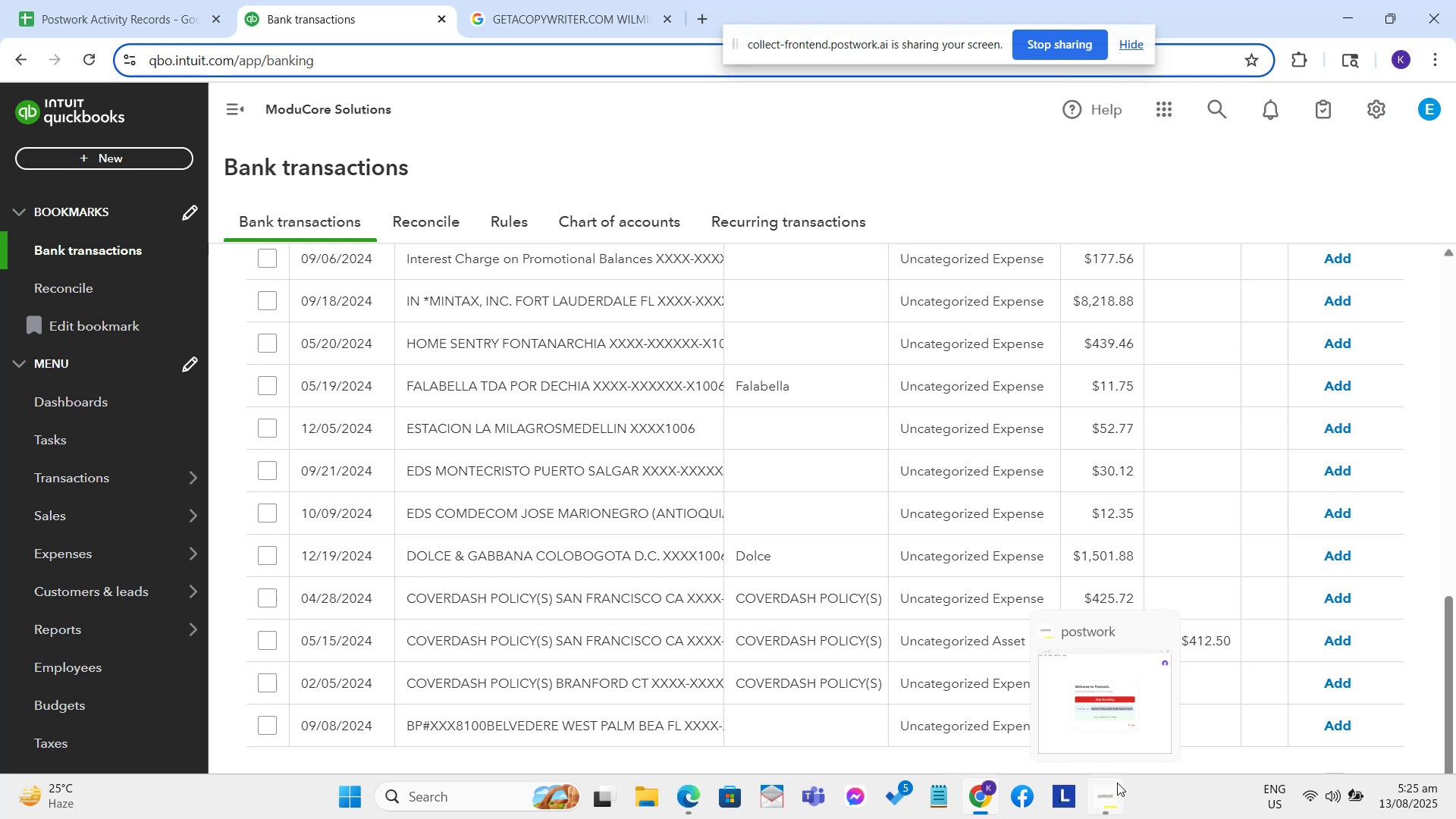 
wait(17.24)
 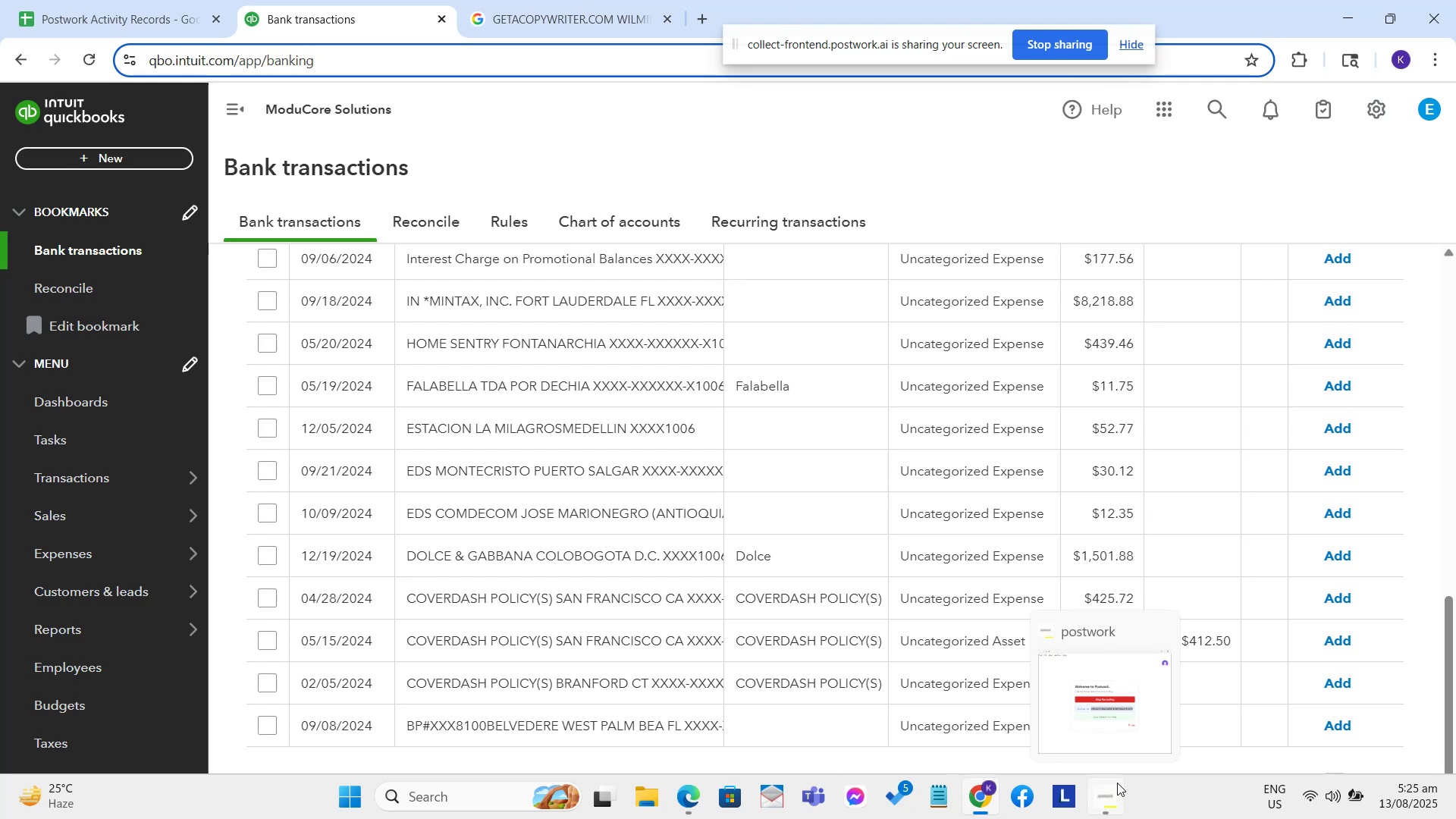 
left_click([463, 532])
 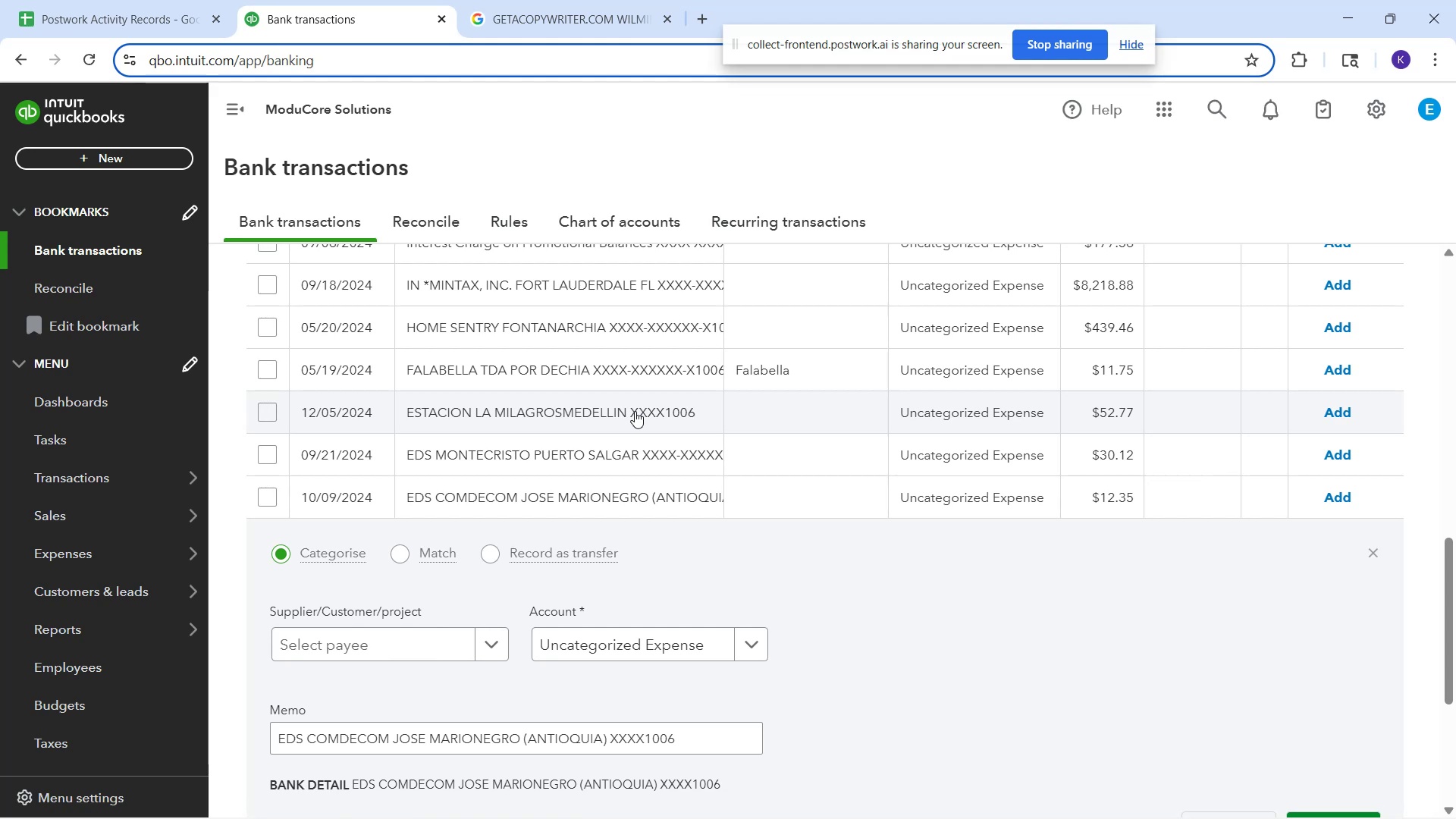 
wait(35.19)
 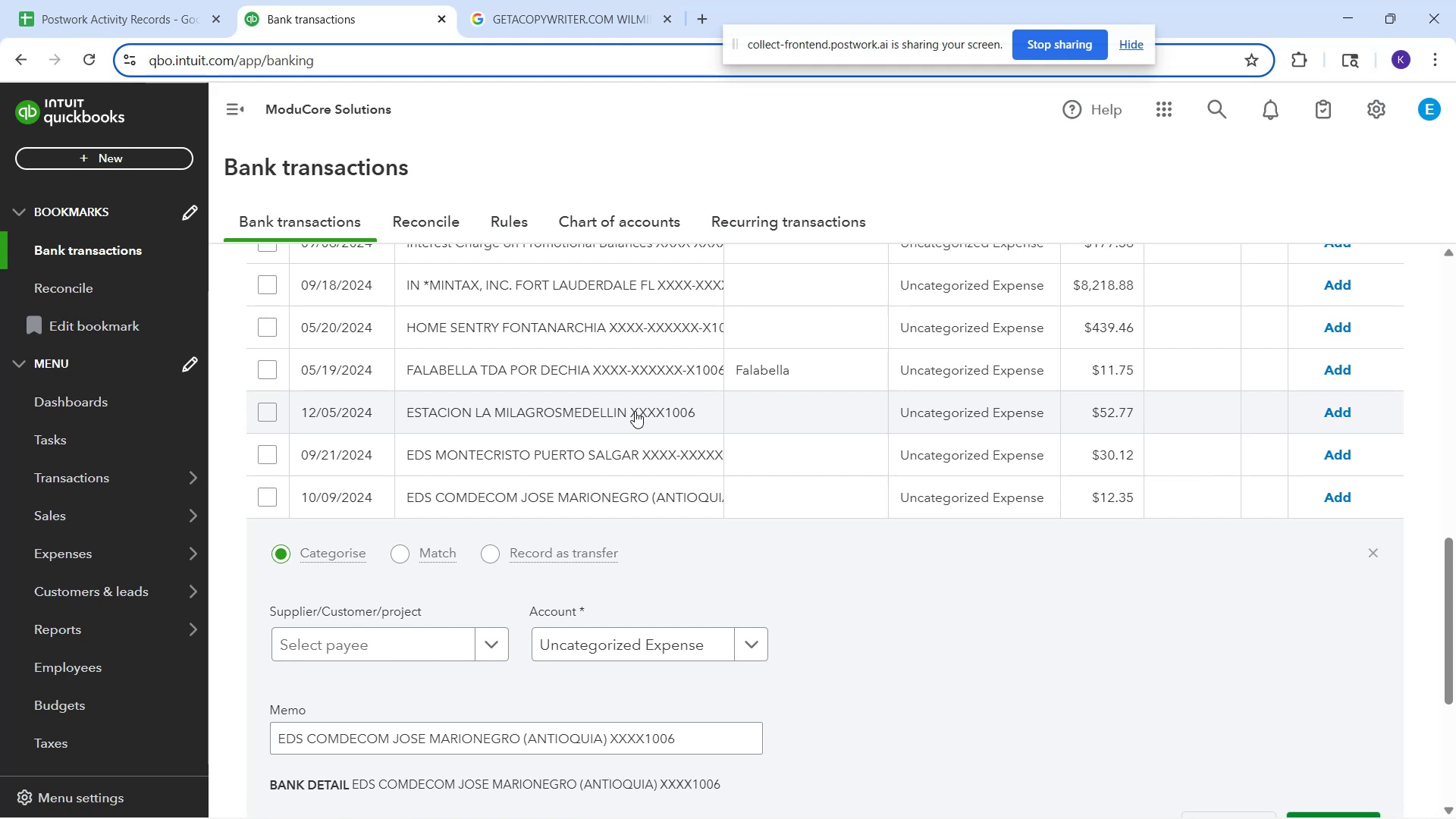 
left_click([598, 411])
 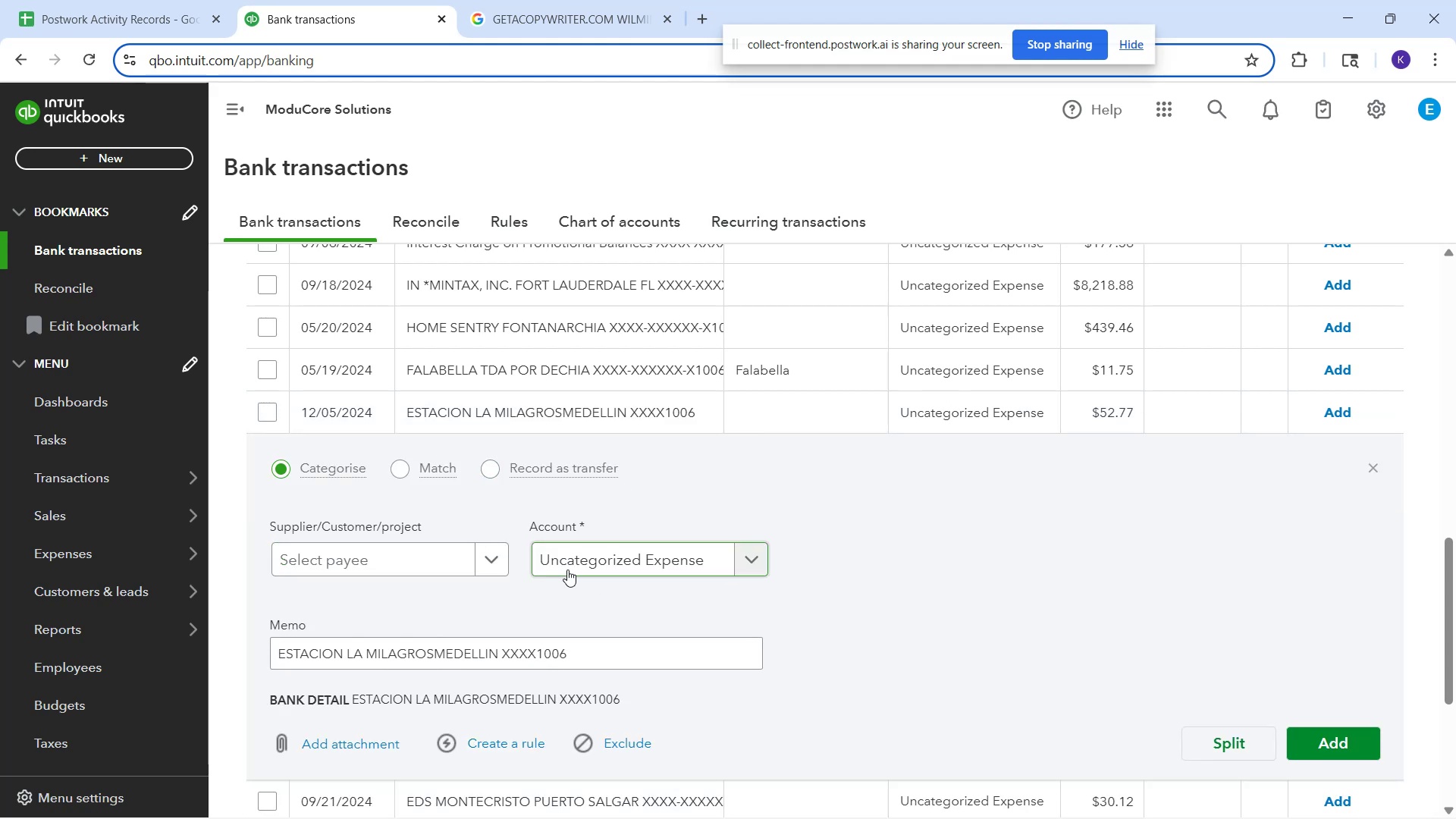 
wait(7.29)
 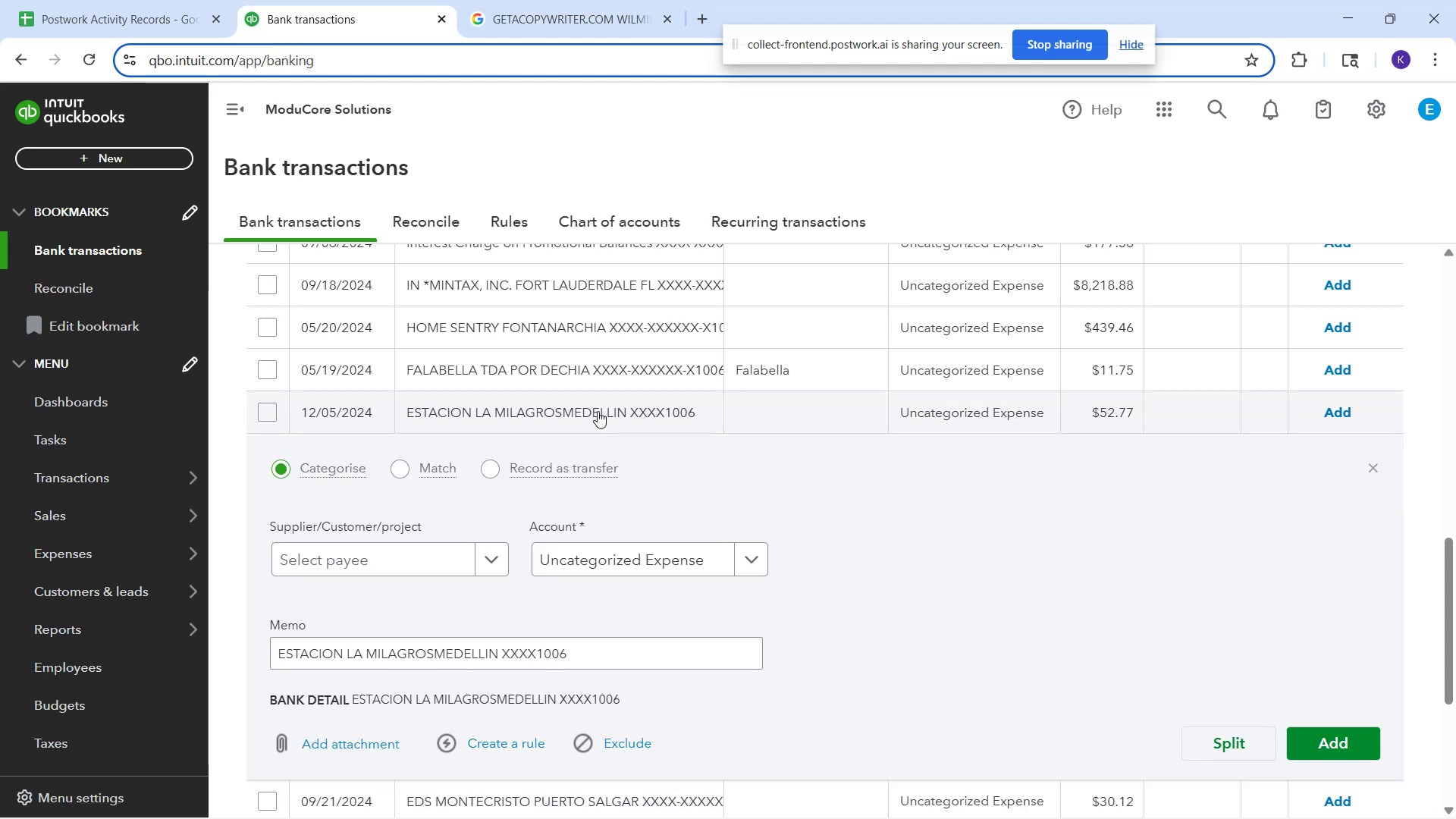 
left_click([567, 570])
 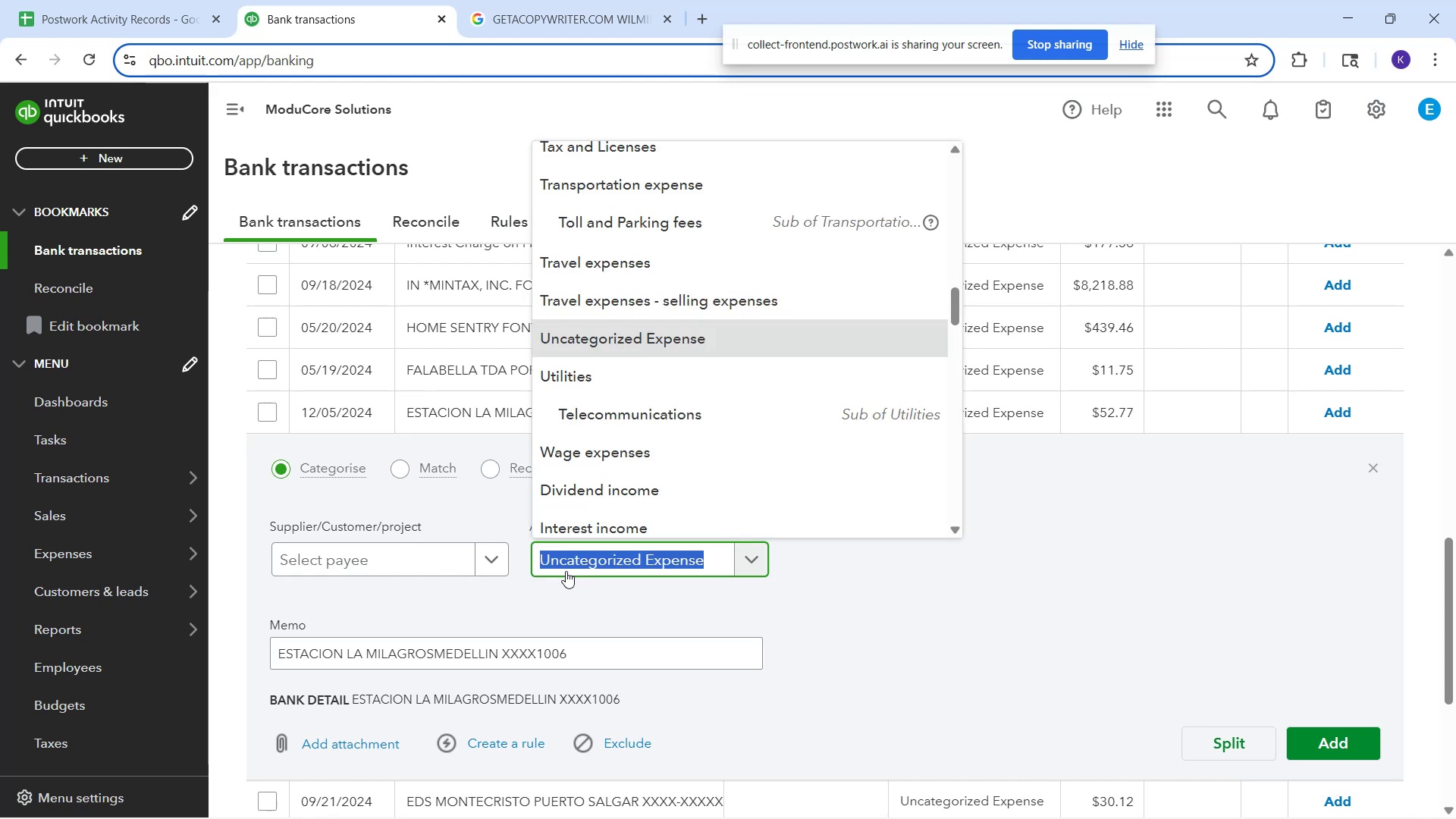 
type(fu)
 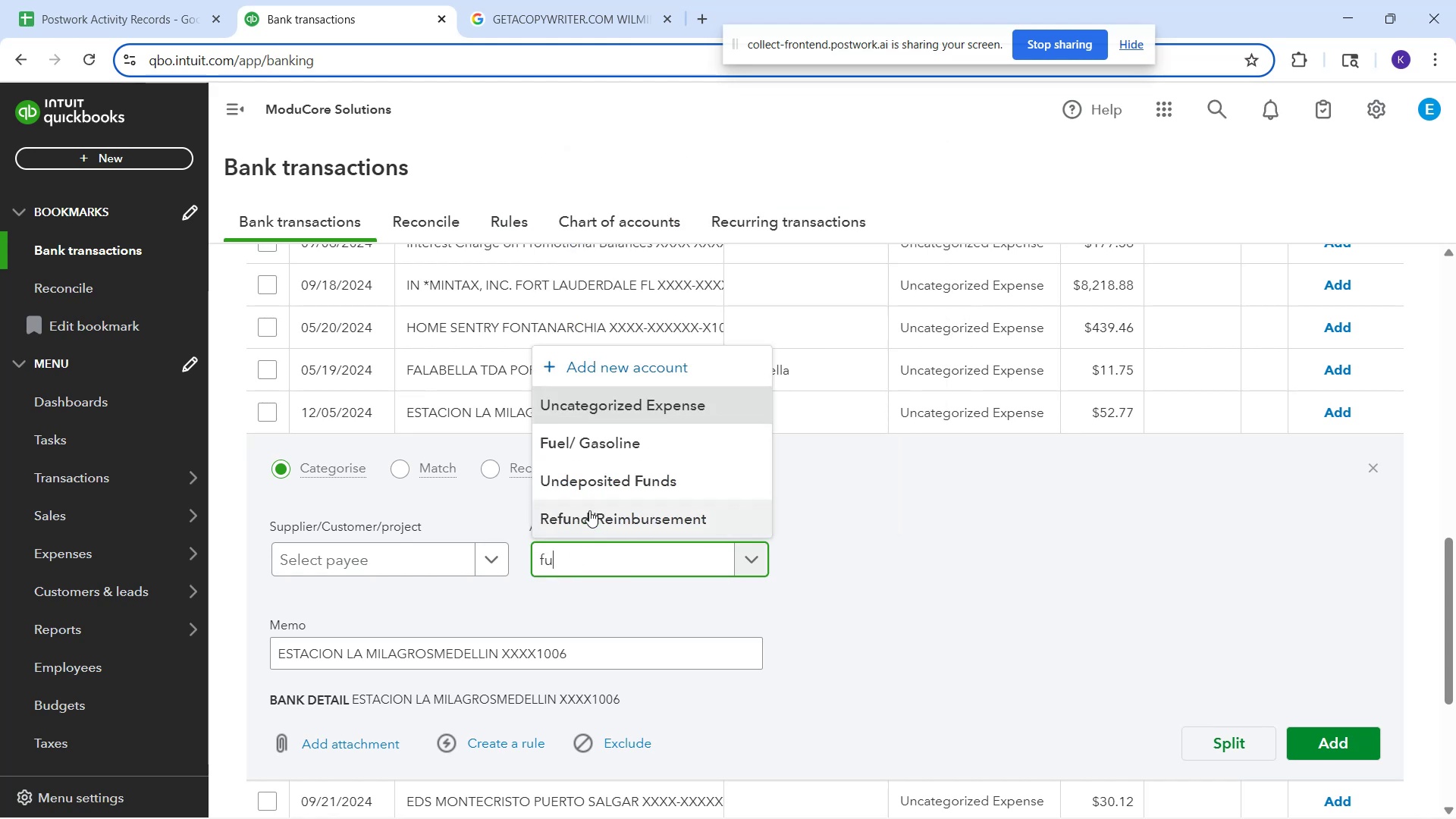 
left_click([616, 433])
 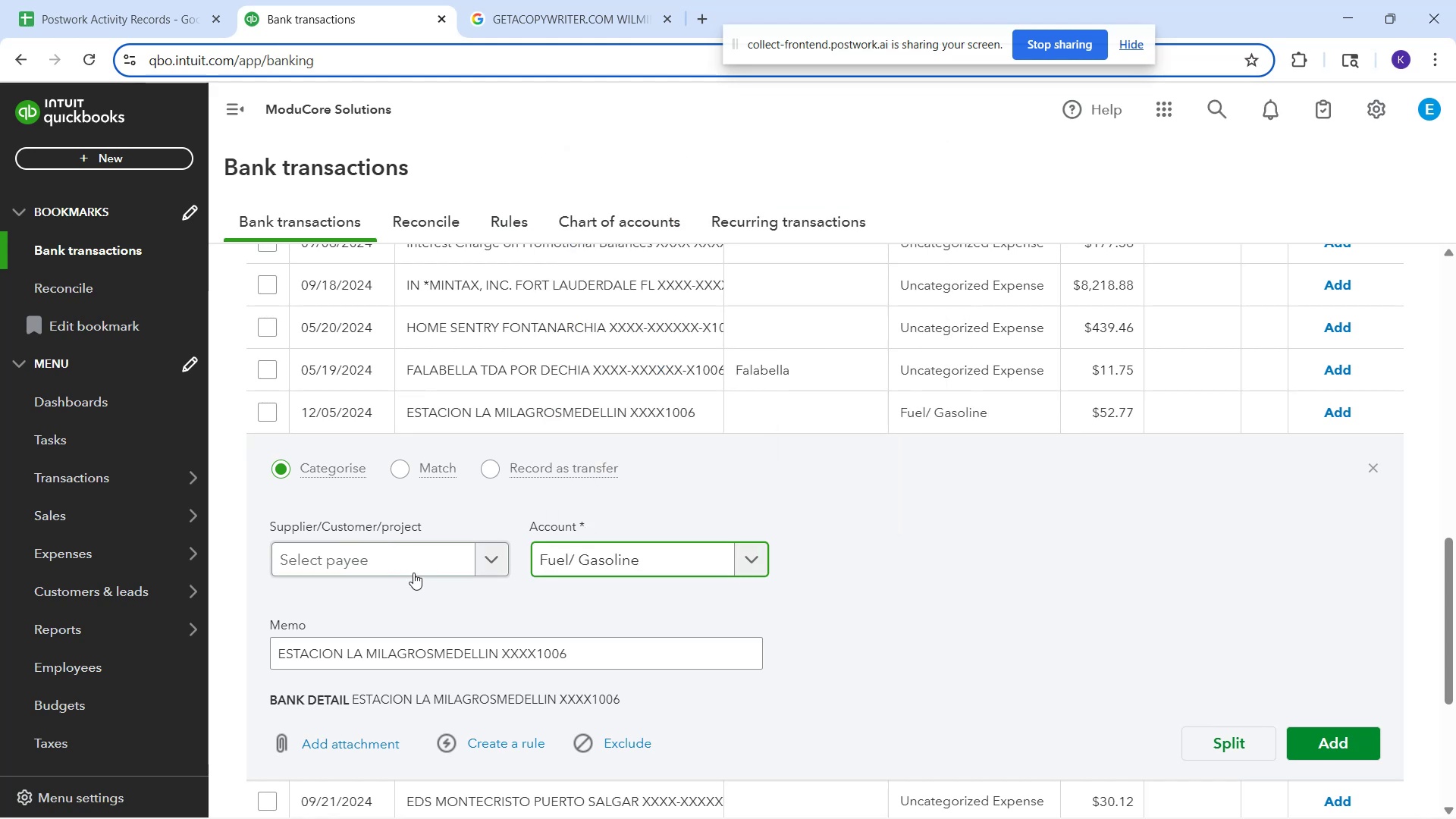 
left_click([409, 569])
 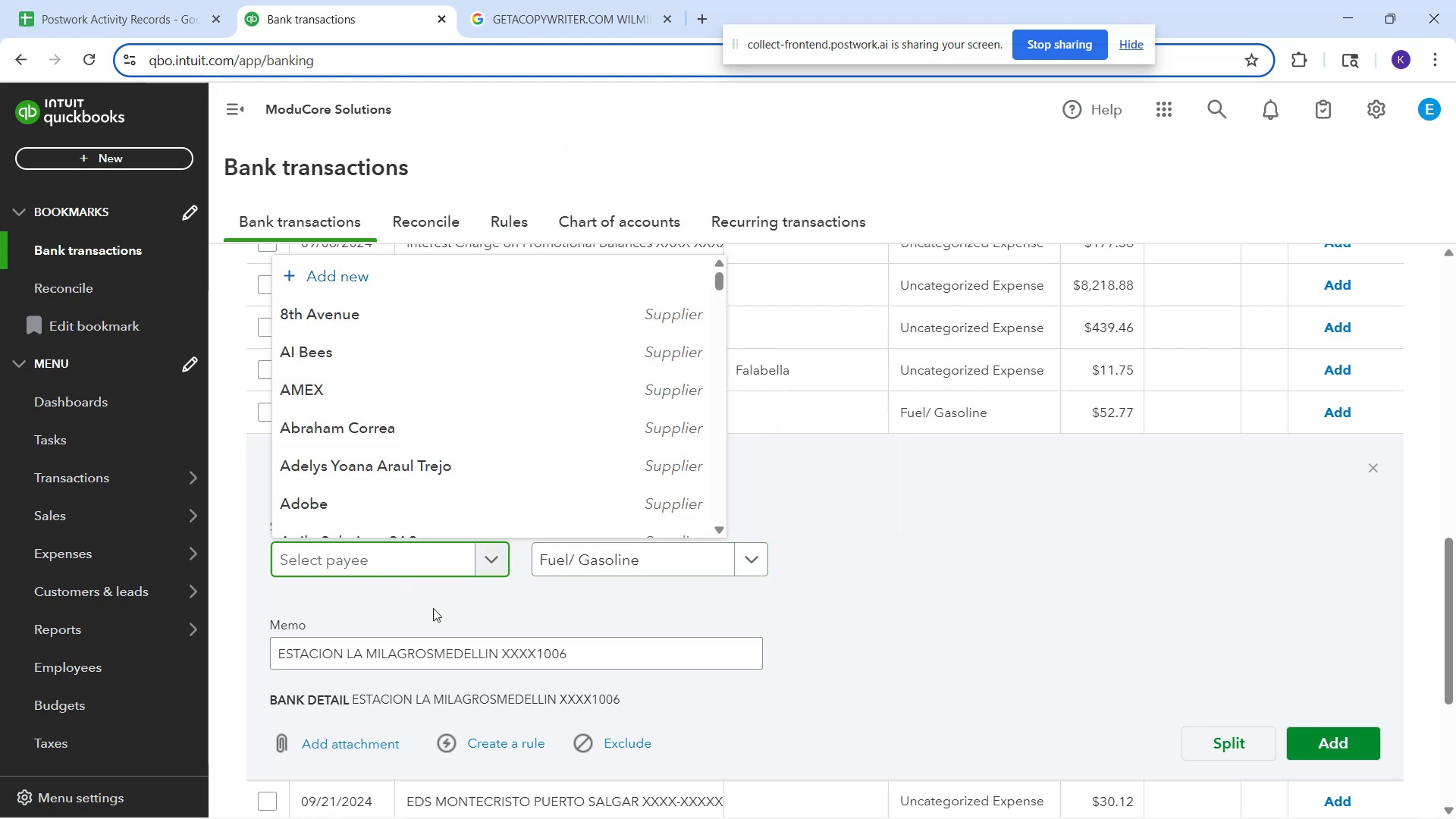 
type(Estacion )
 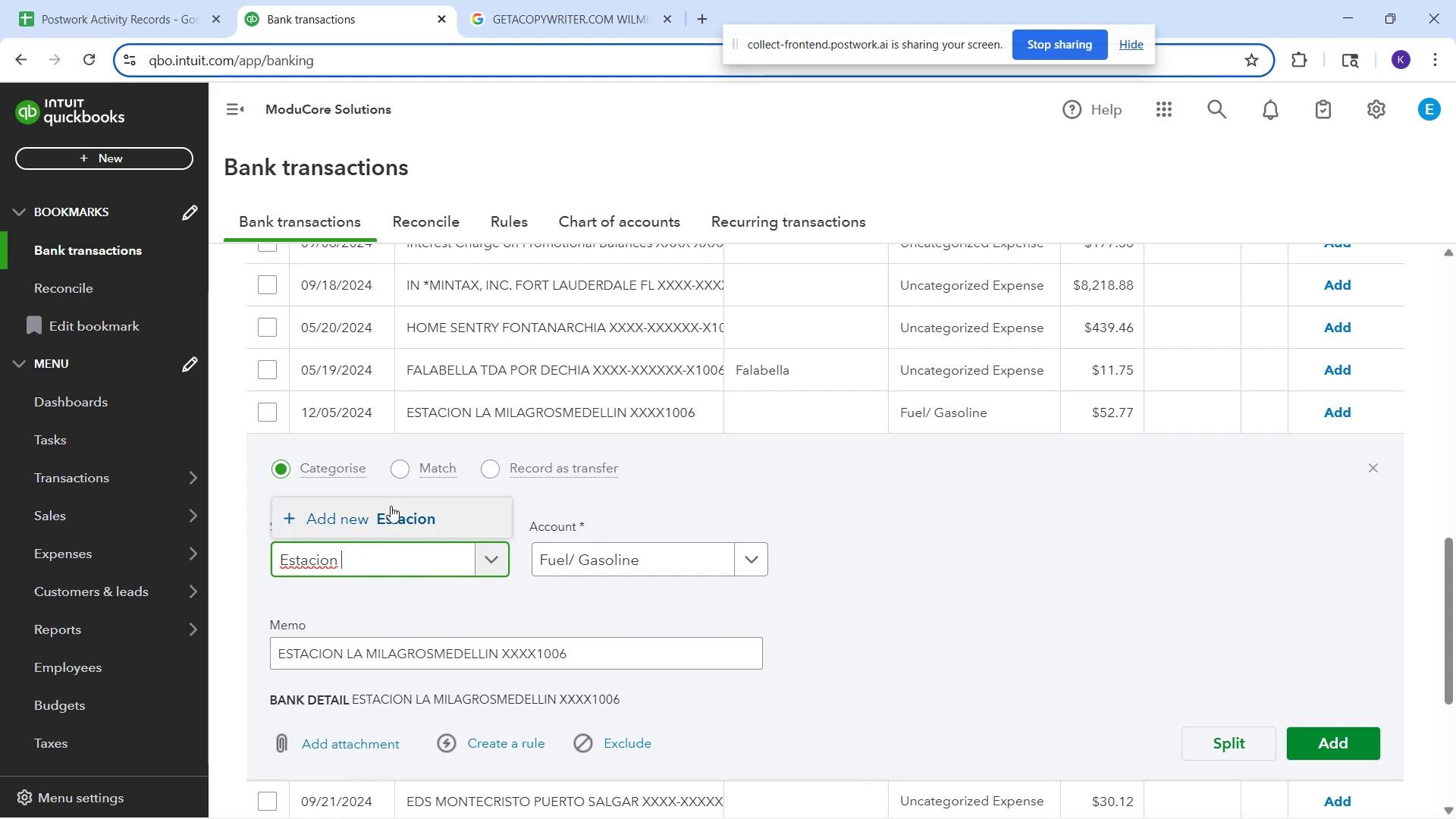 
left_click([393, 509])
 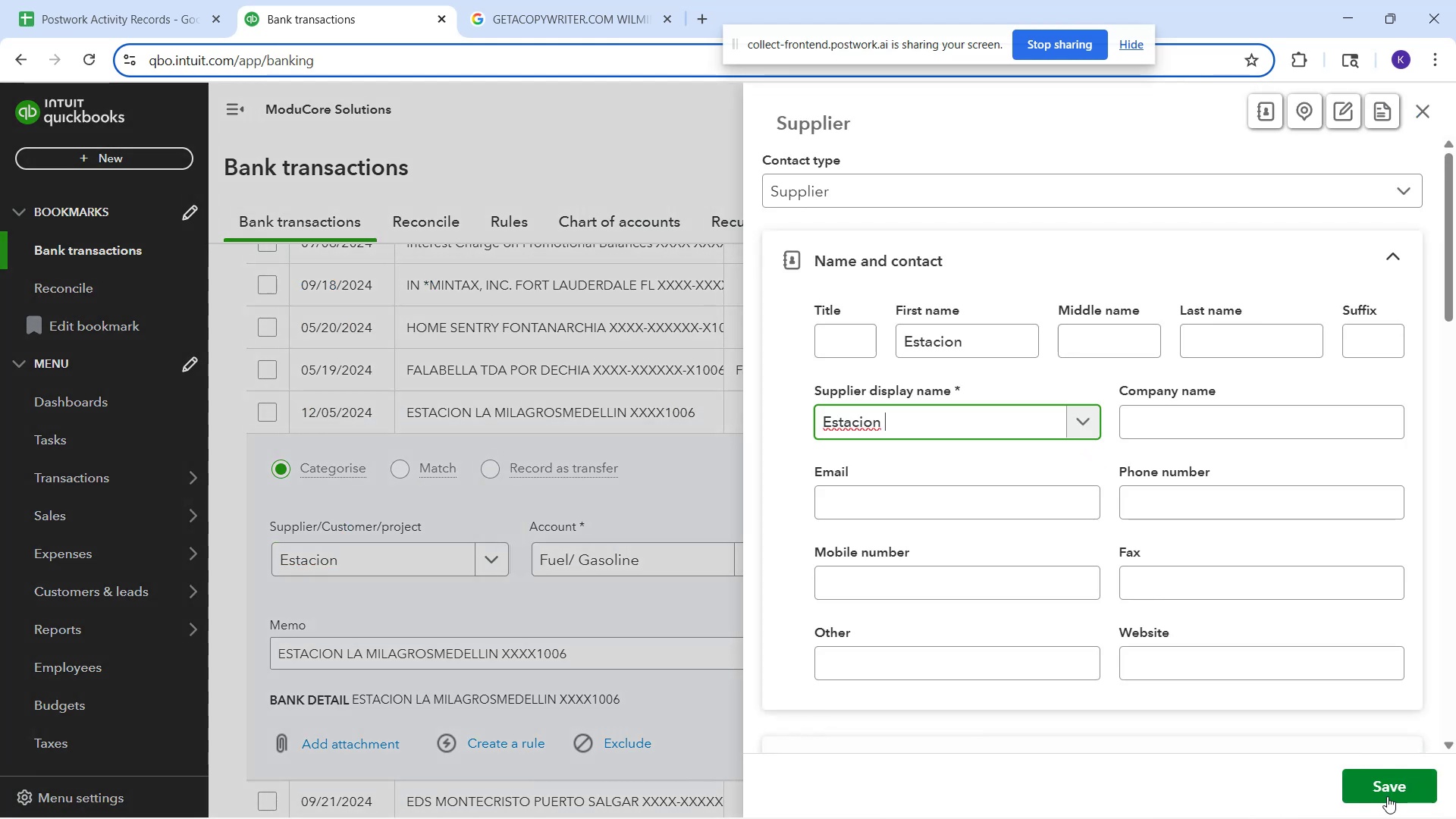 
left_click([1389, 797])
 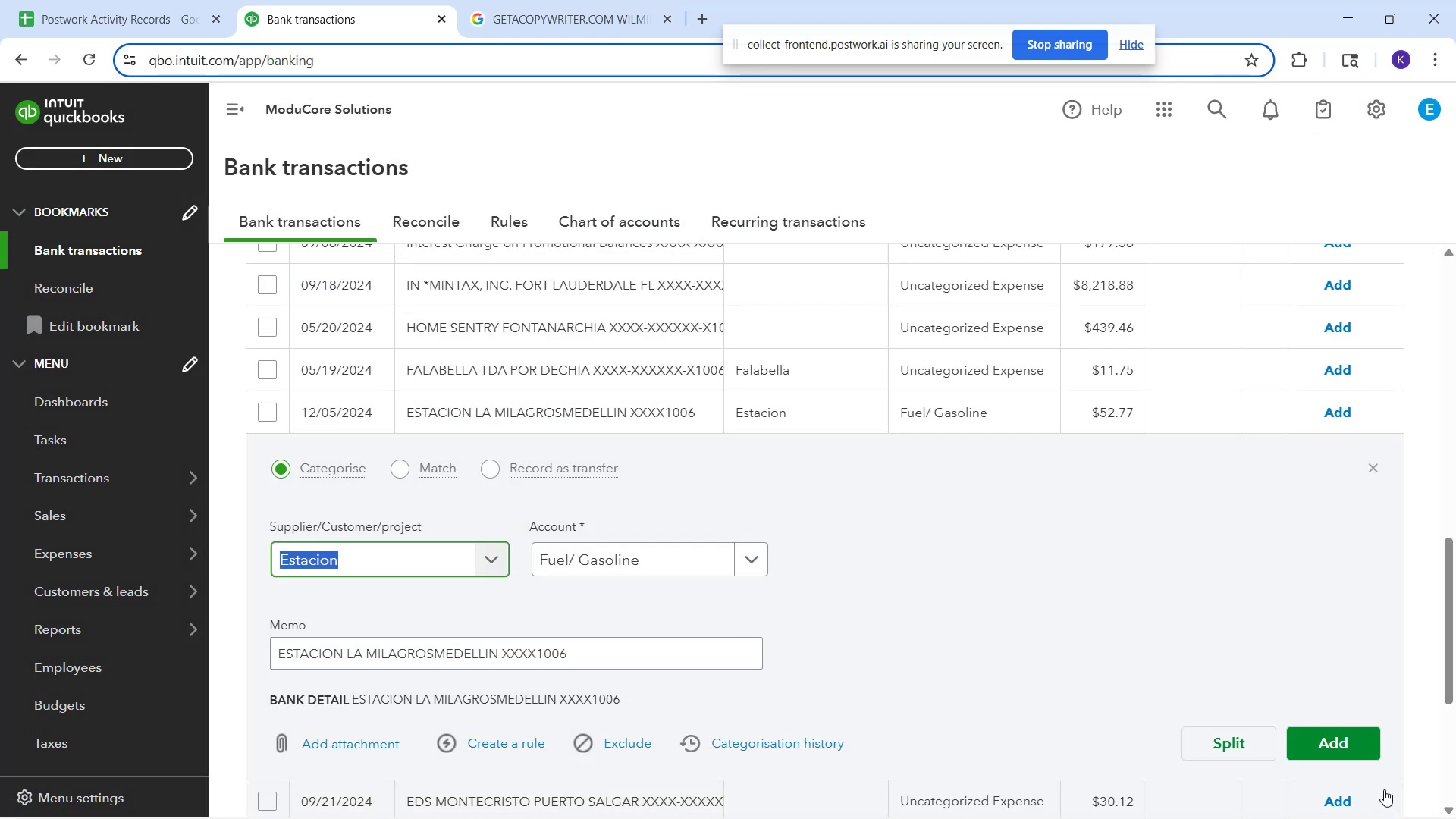 
left_click([1341, 762])
 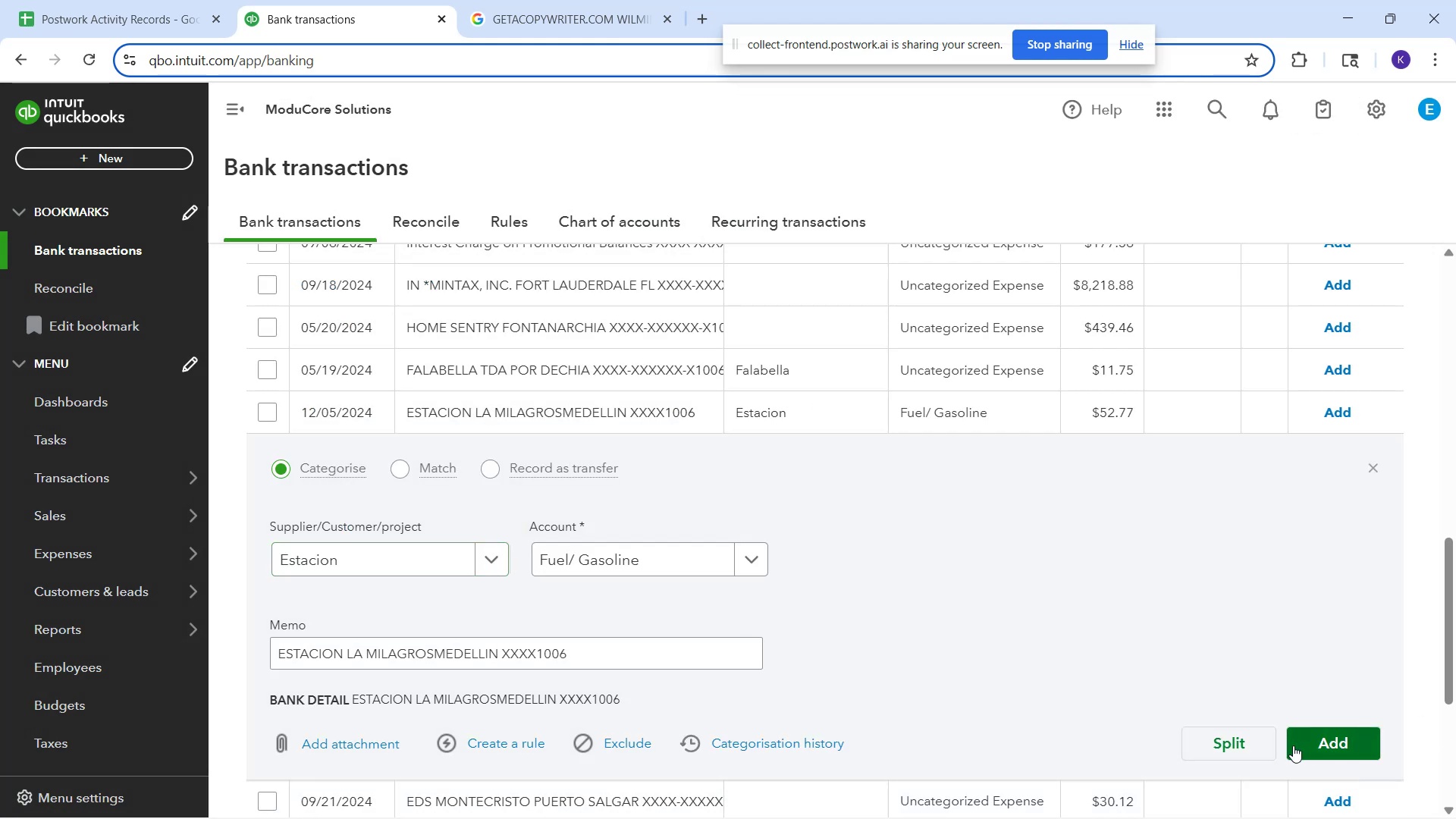 
left_click([1293, 747])
 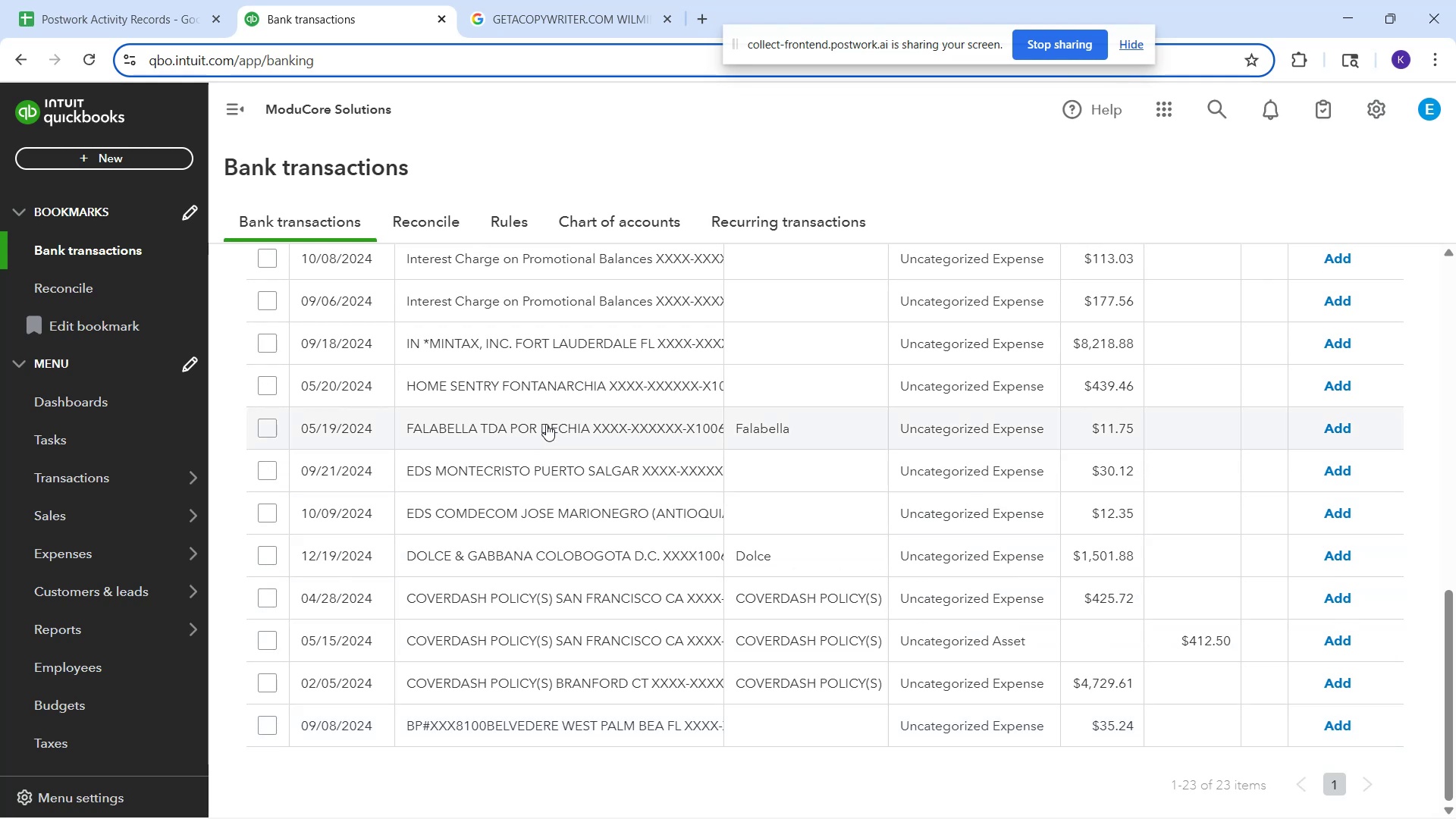 
wait(24.53)
 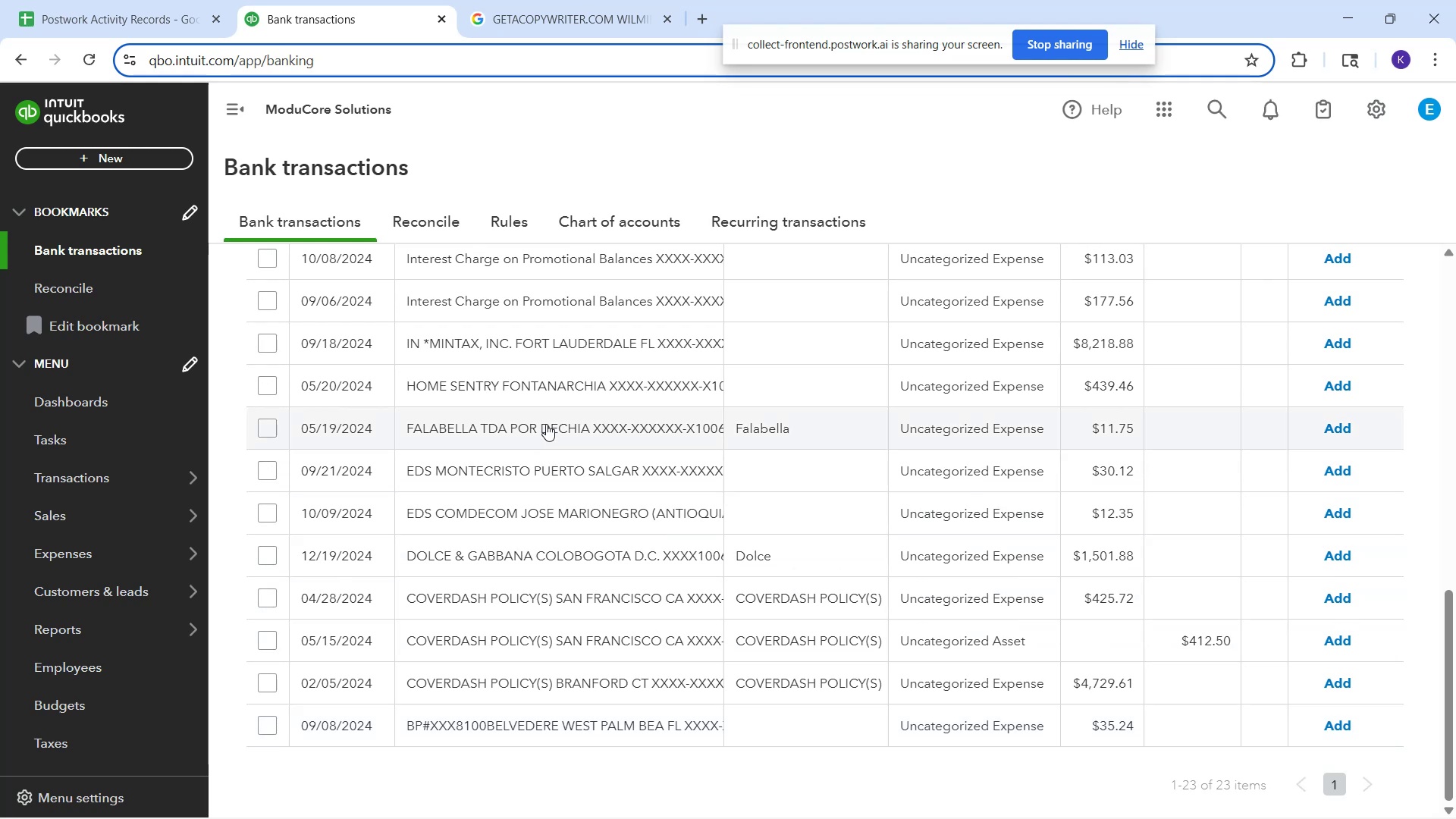 
left_click([702, 567])
 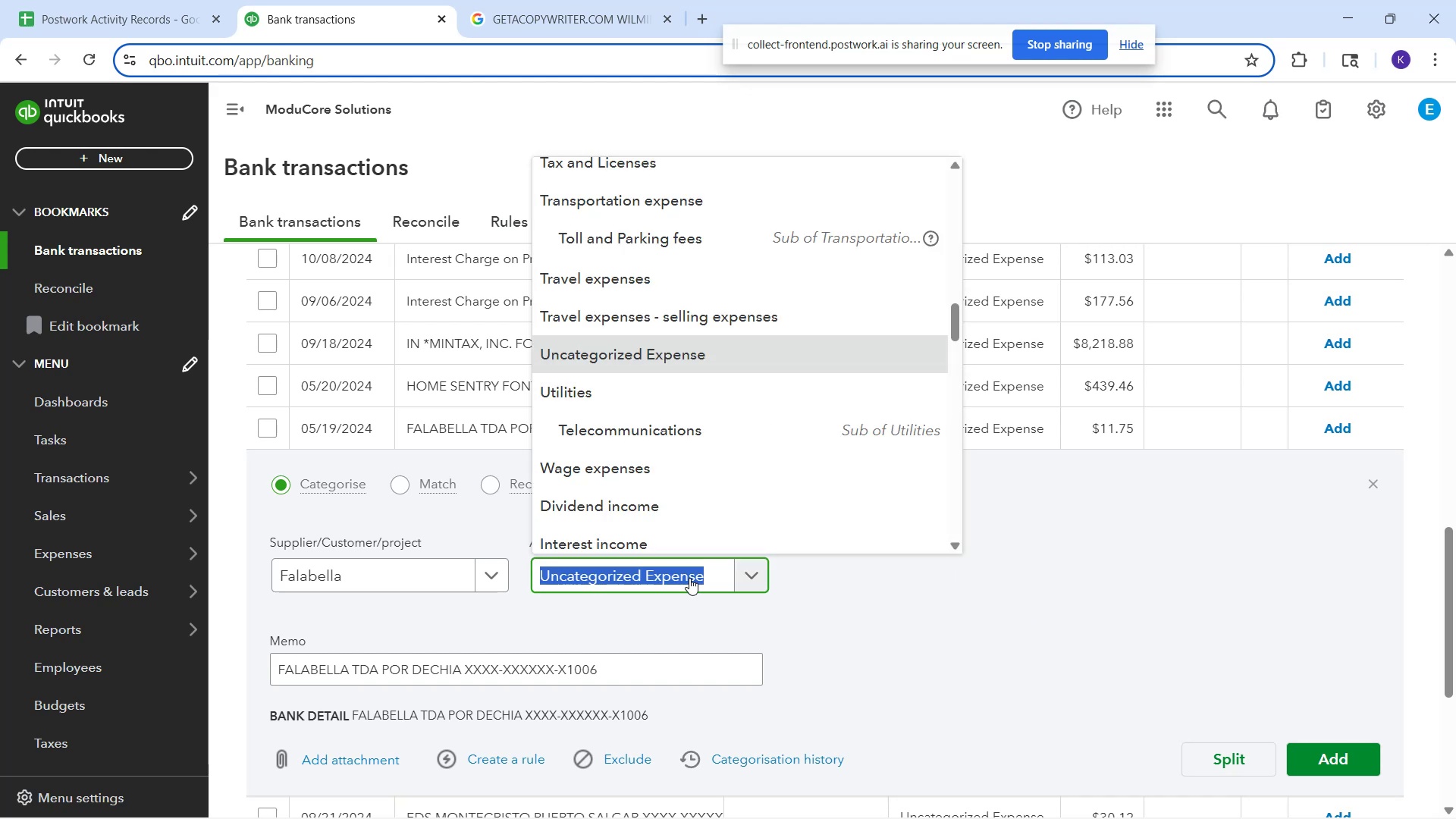 
type(off)
 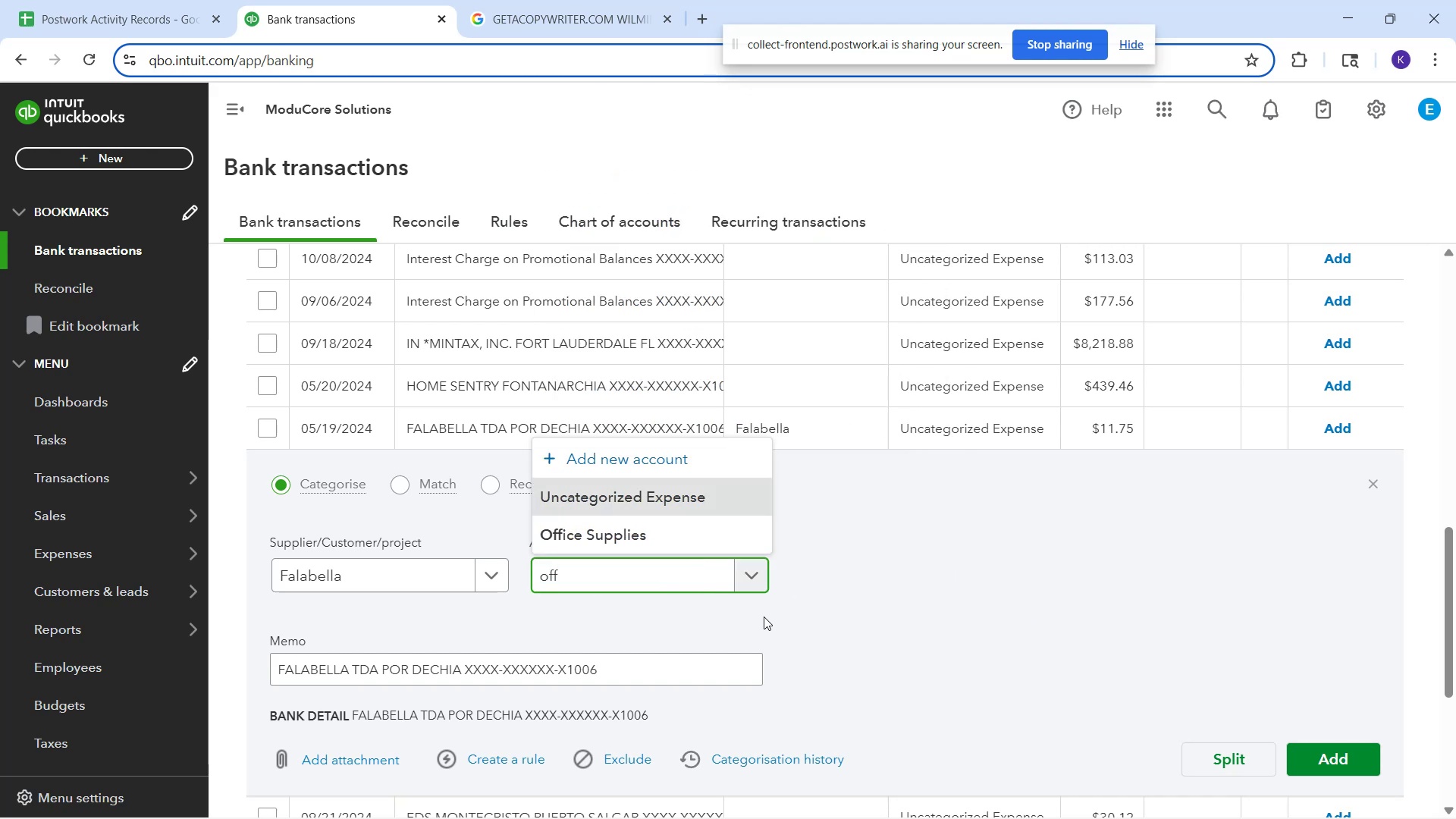 
left_click([654, 544])
 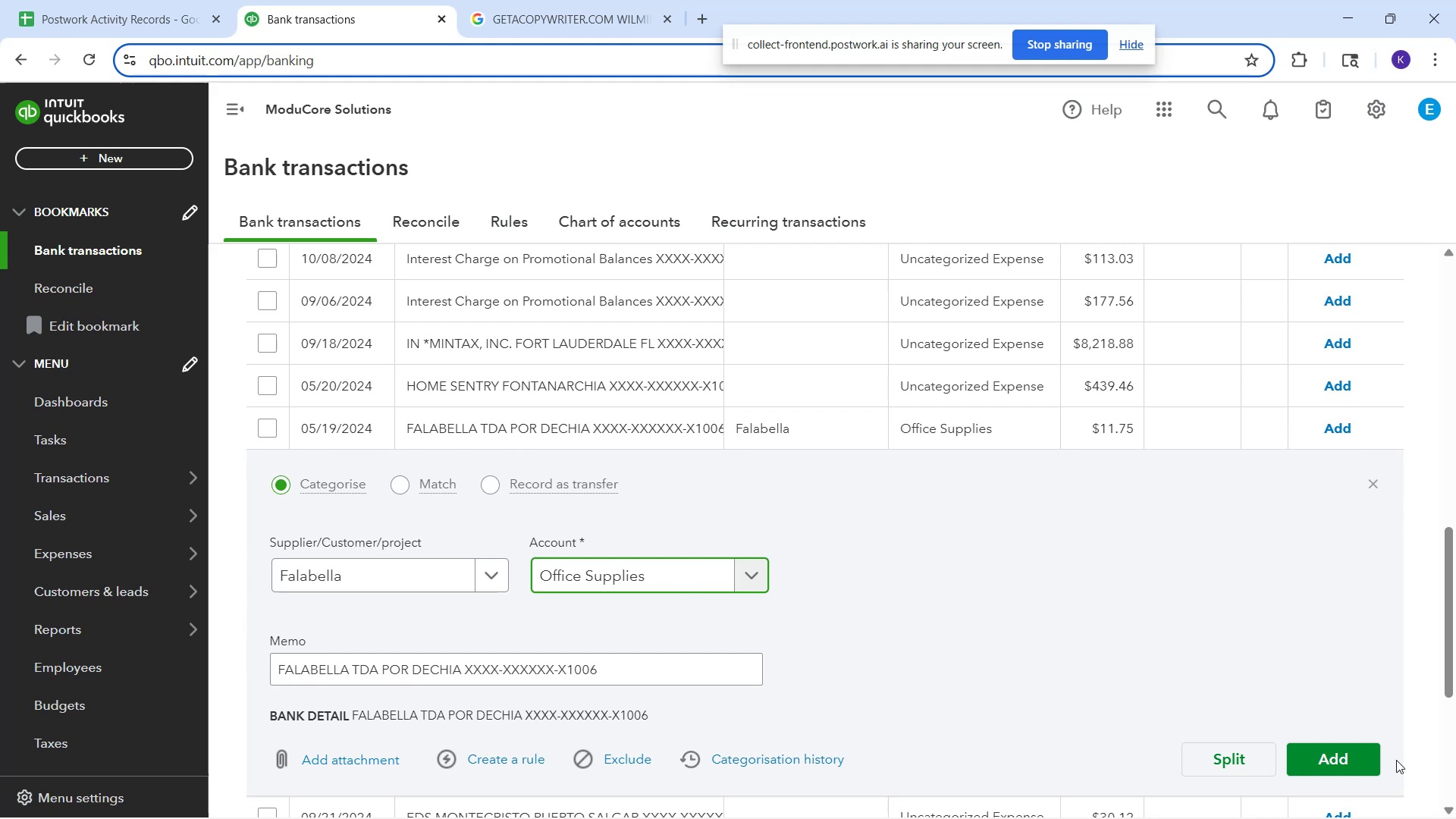 
left_click([1370, 751])
 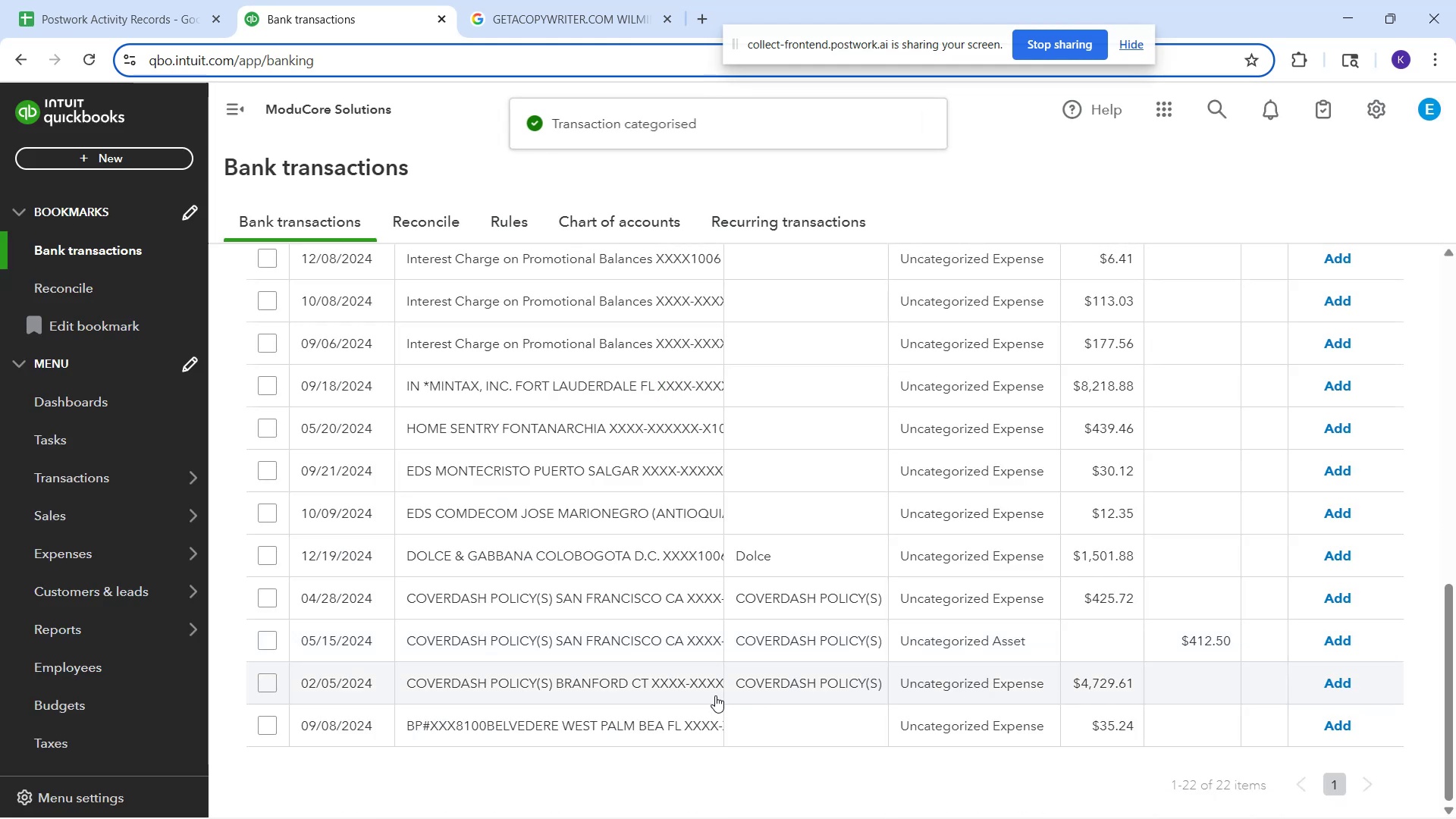 
scroll: coordinate [853, 547], scroll_direction: up, amount: 9.0
 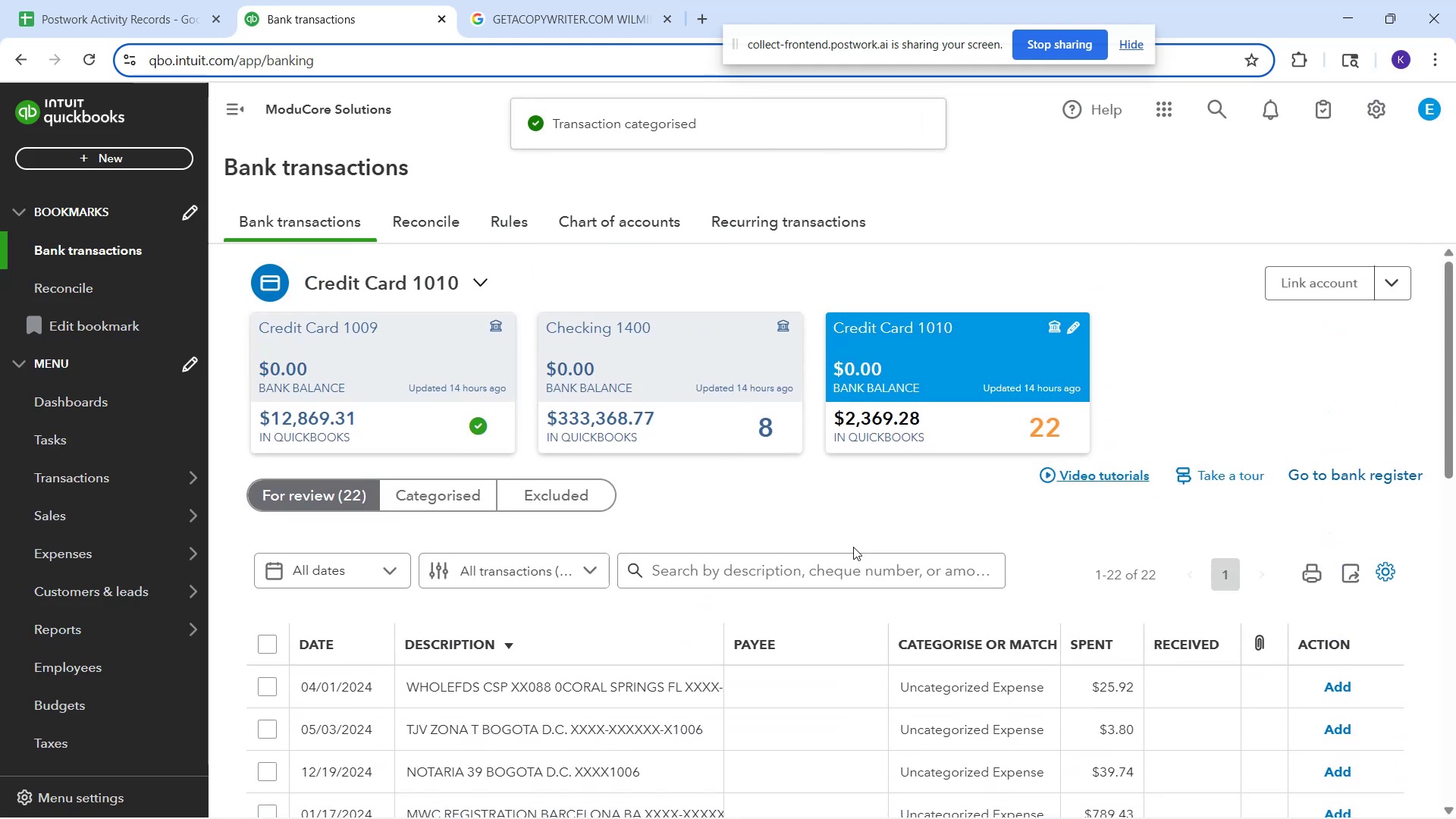 
scroll: coordinate [855, 549], scroll_direction: down, amount: 4.0
 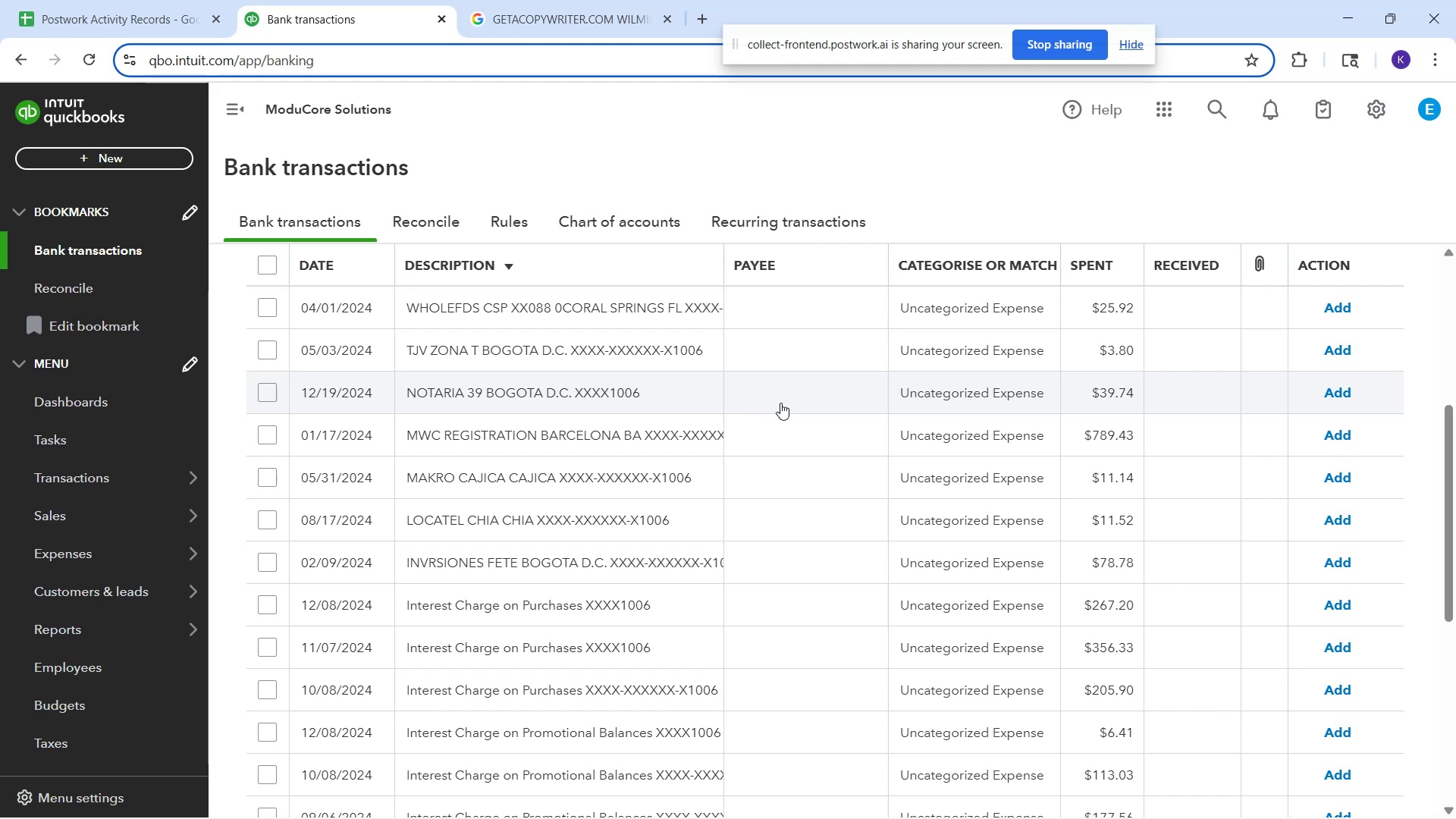 
wait(19.69)
 